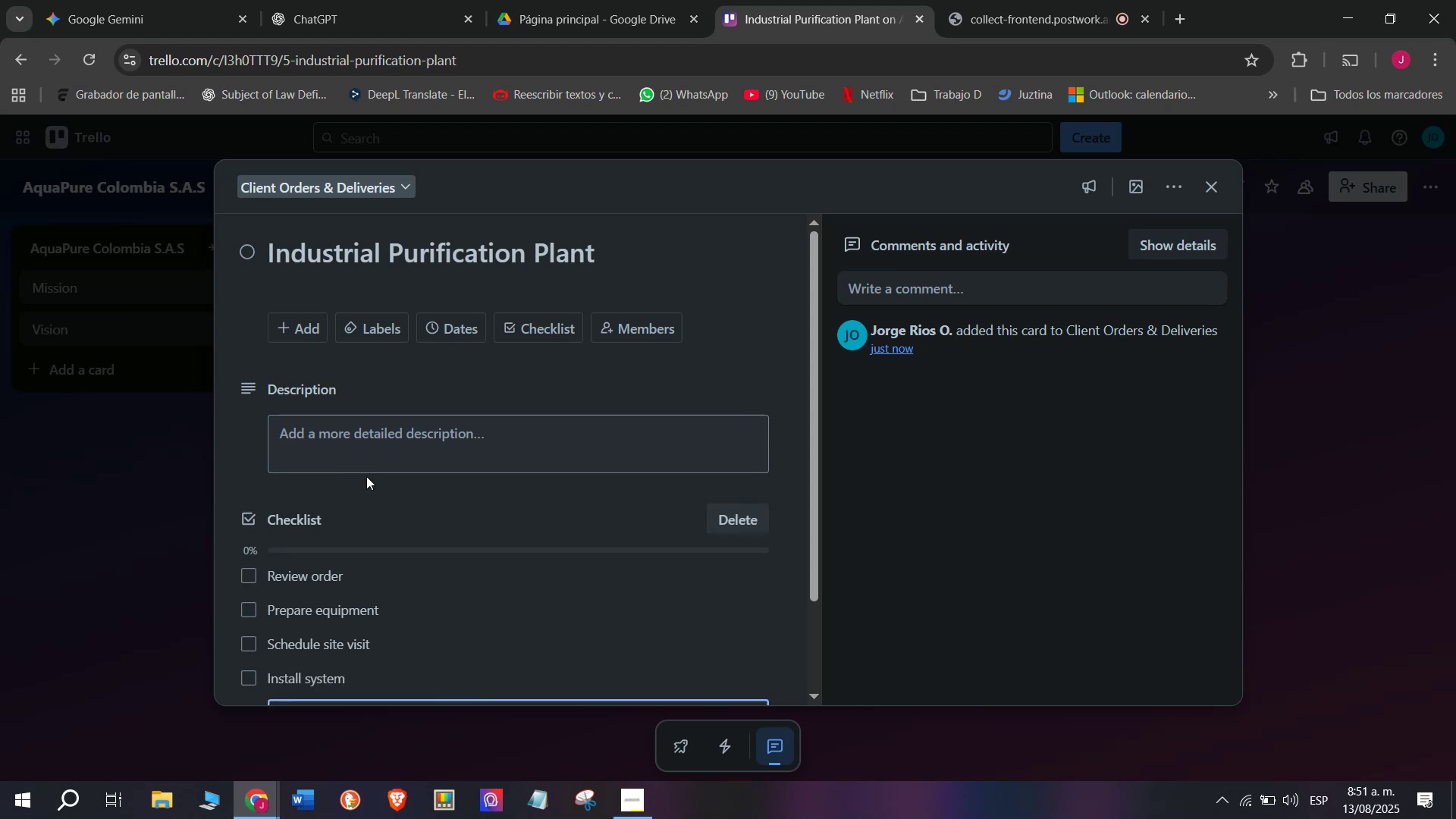 
scroll: coordinate [379, 559], scroll_direction: down, amount: 2.0
 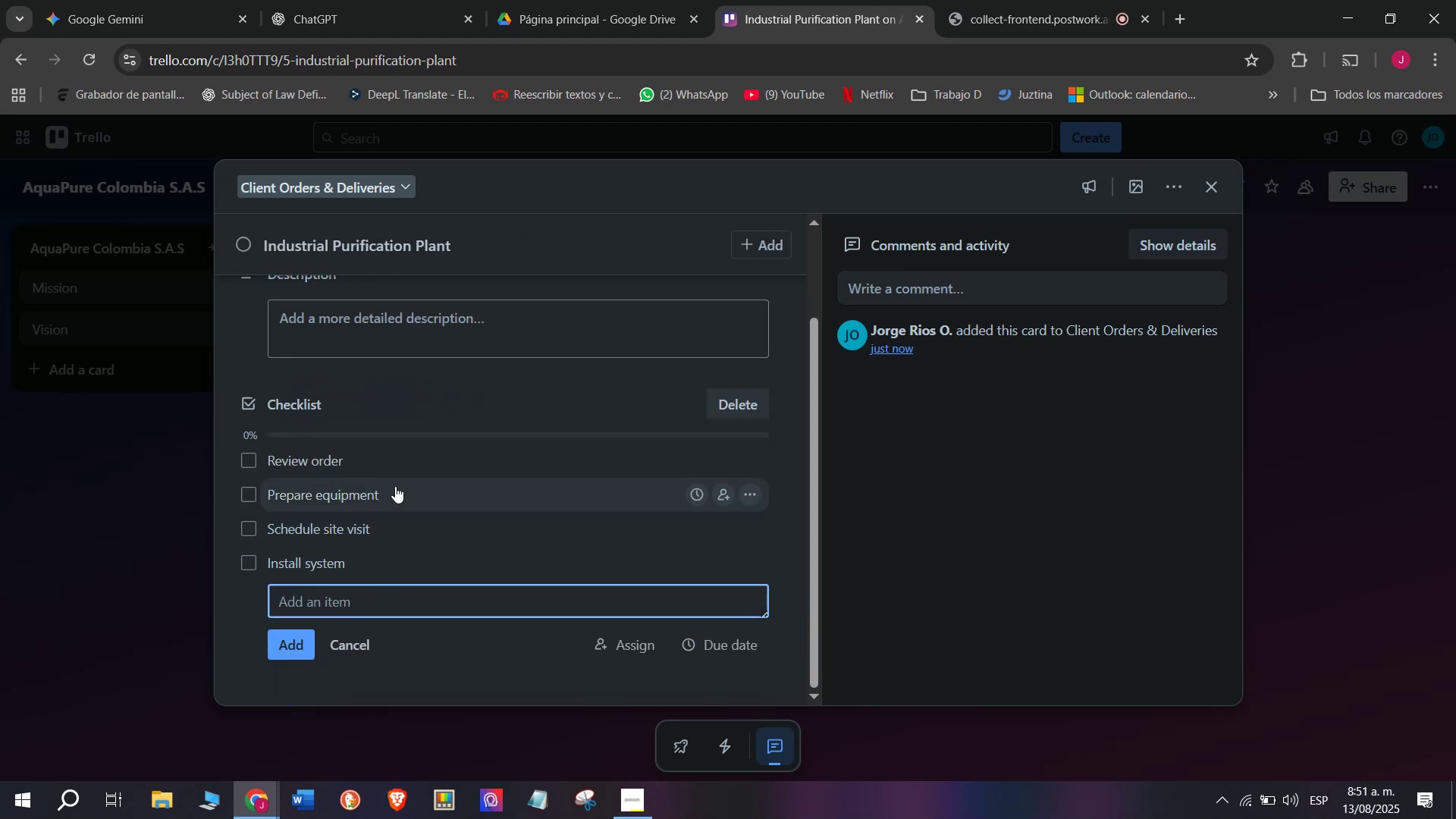 
type(Conduct water tests)
 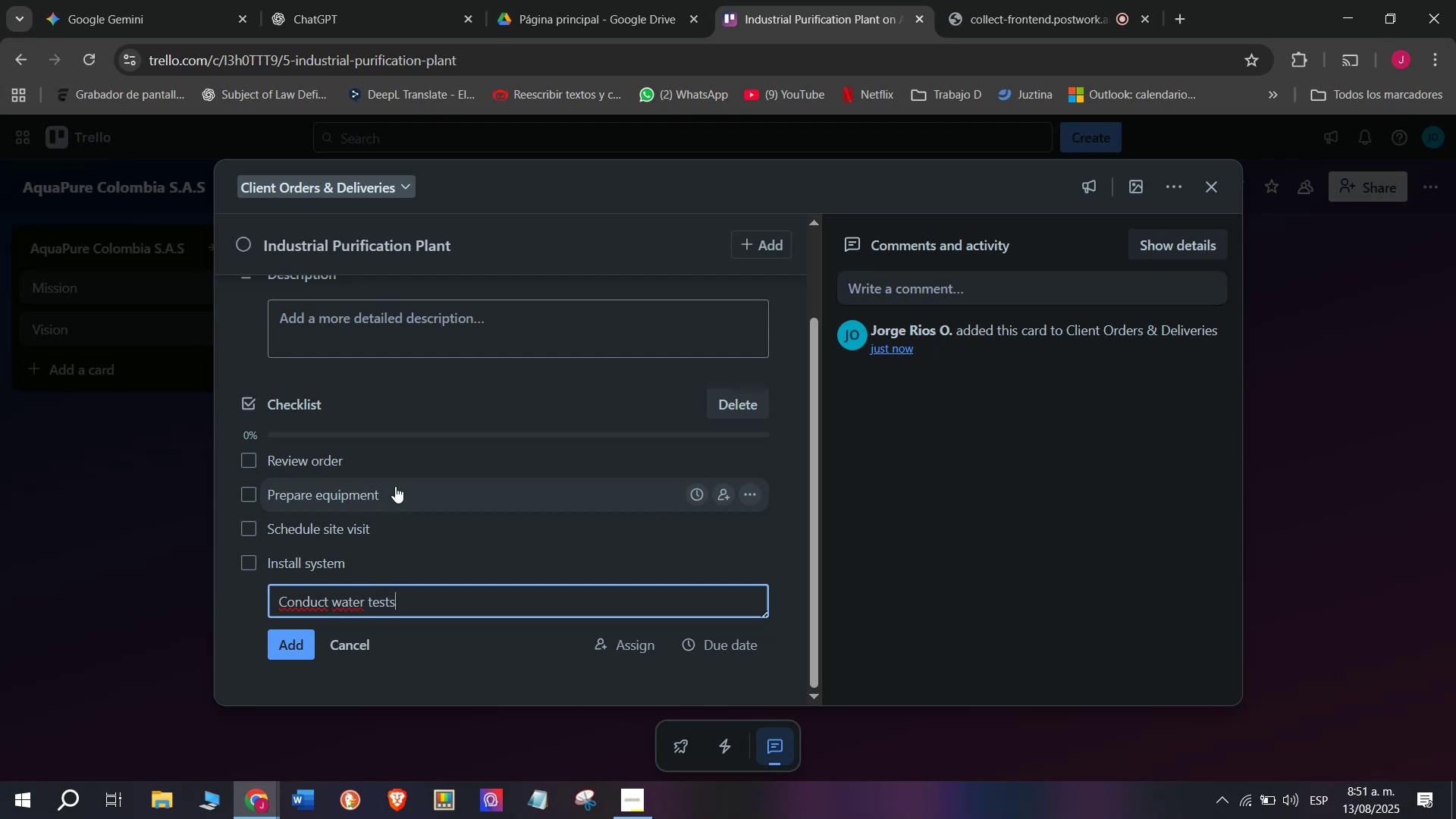 
key(Enter)
 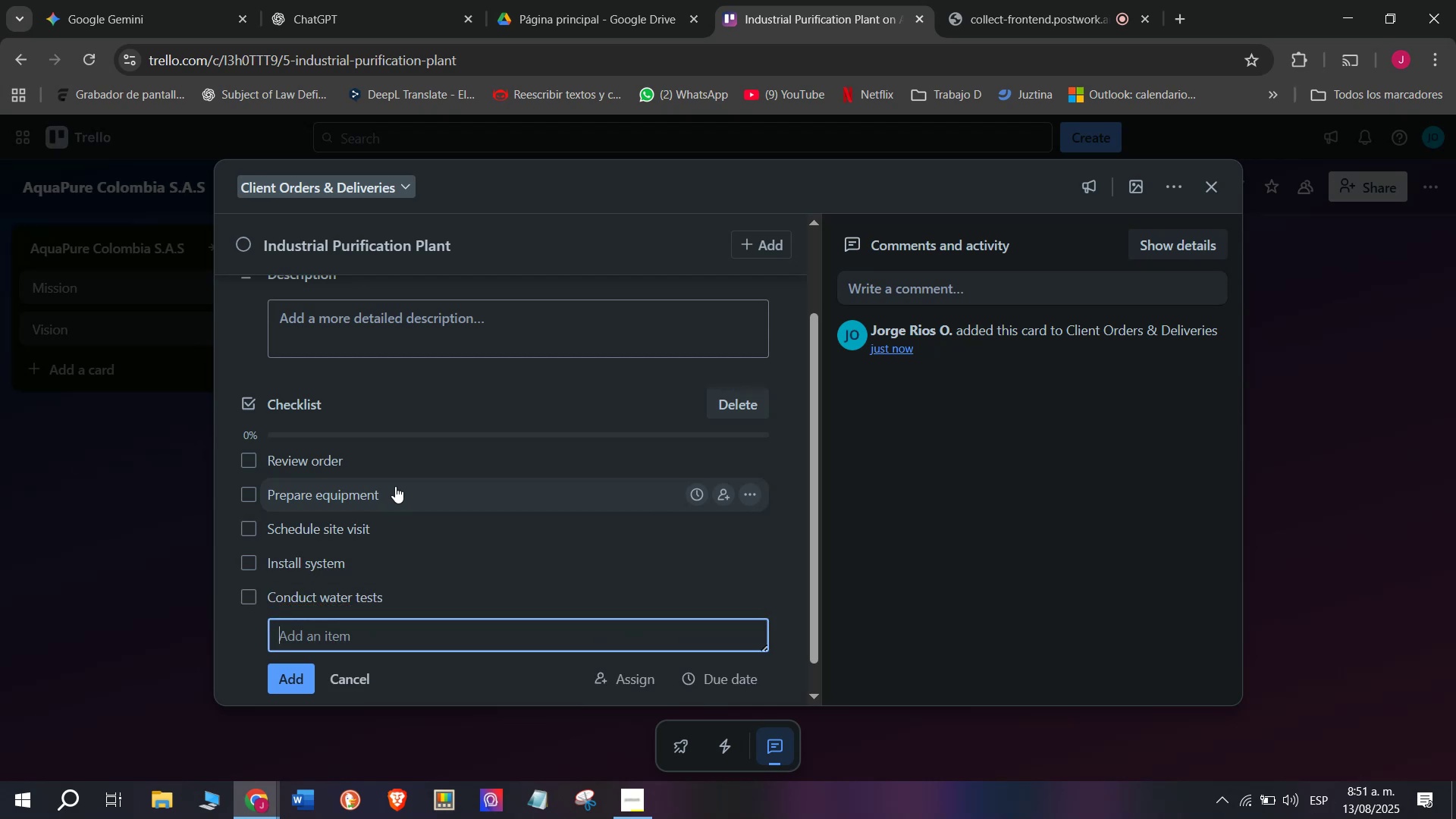 
type(Close project)
 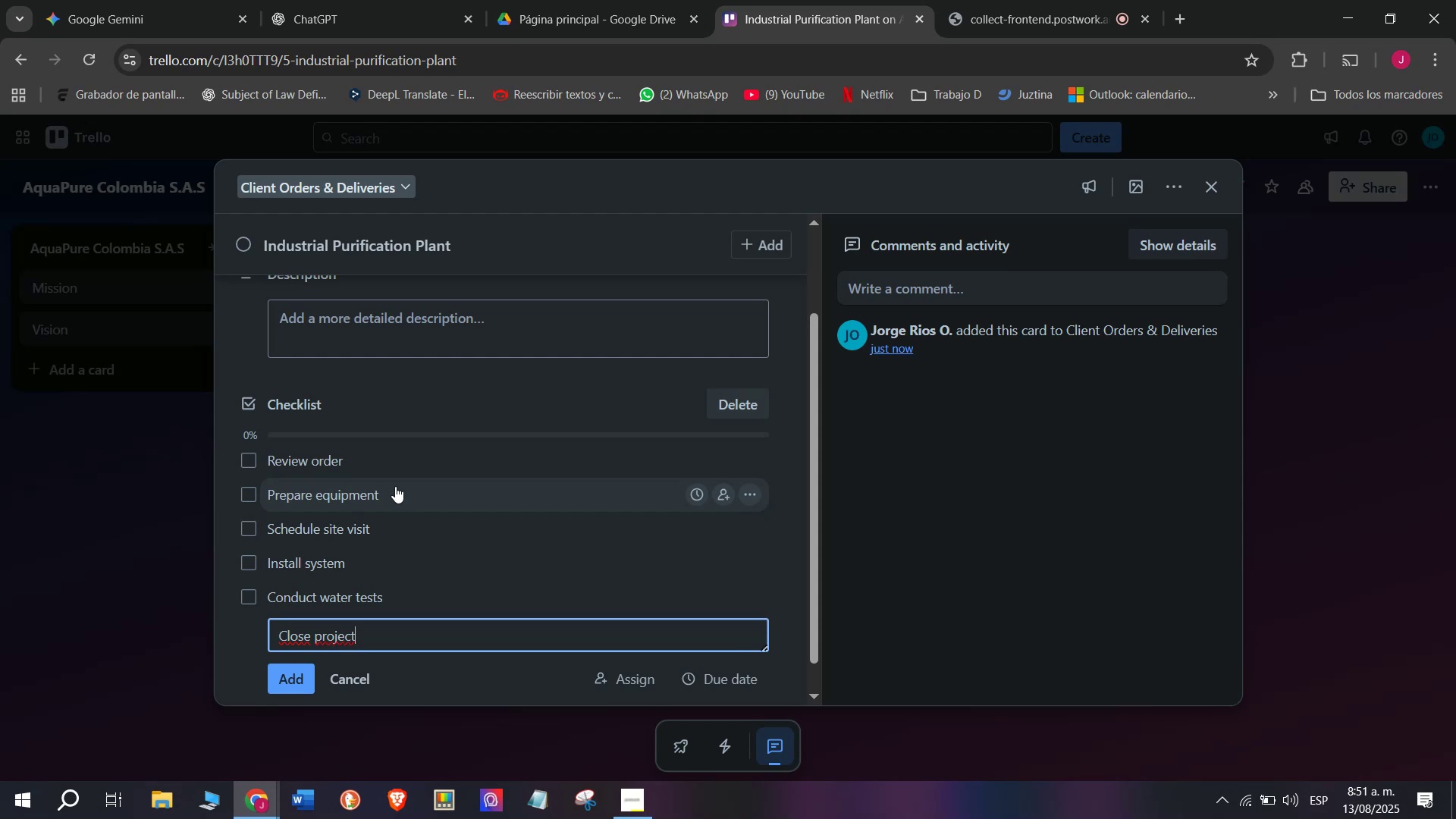 
key(Enter)
 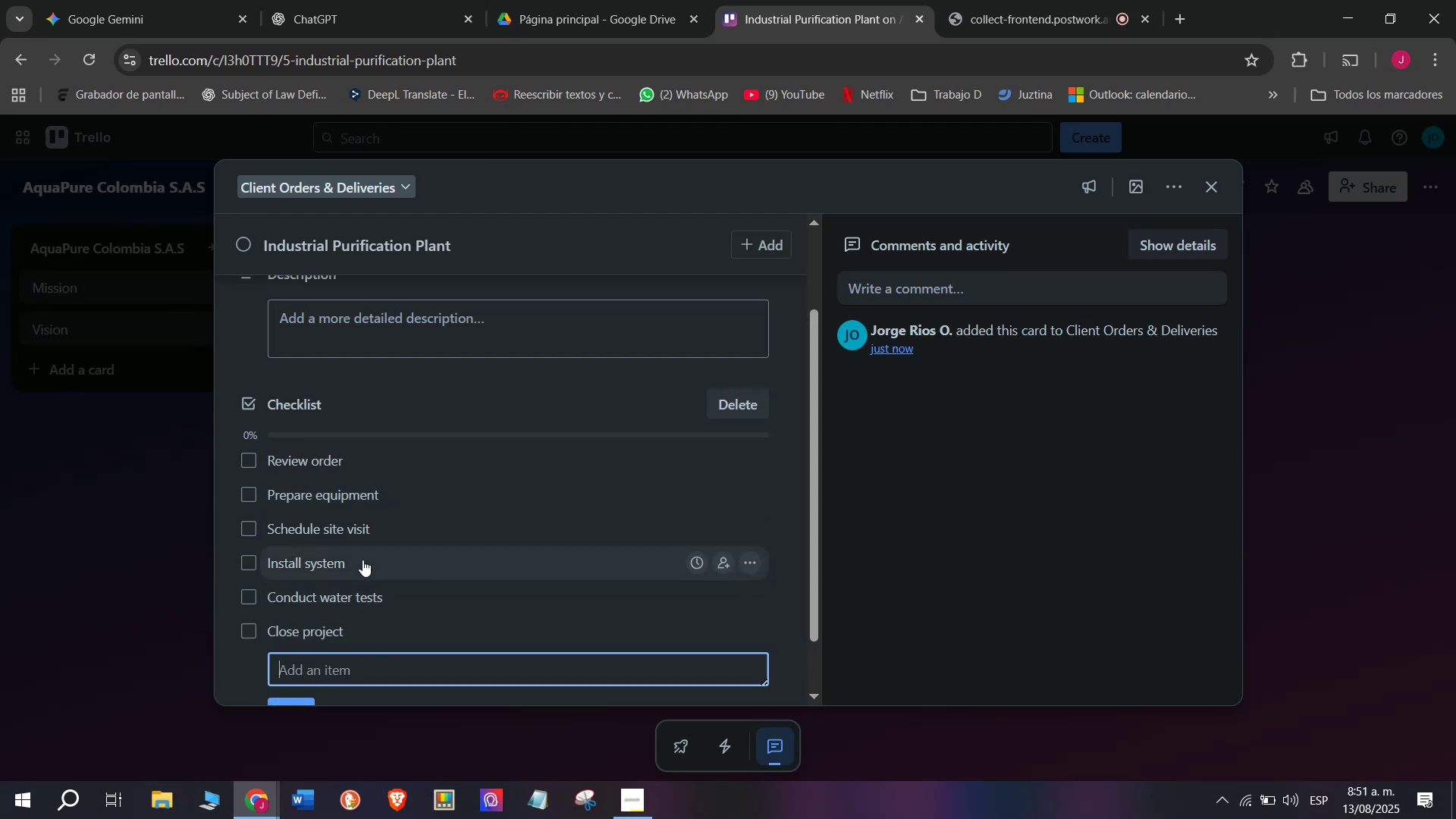 
scroll: coordinate [353, 454], scroll_direction: up, amount: 3.0
 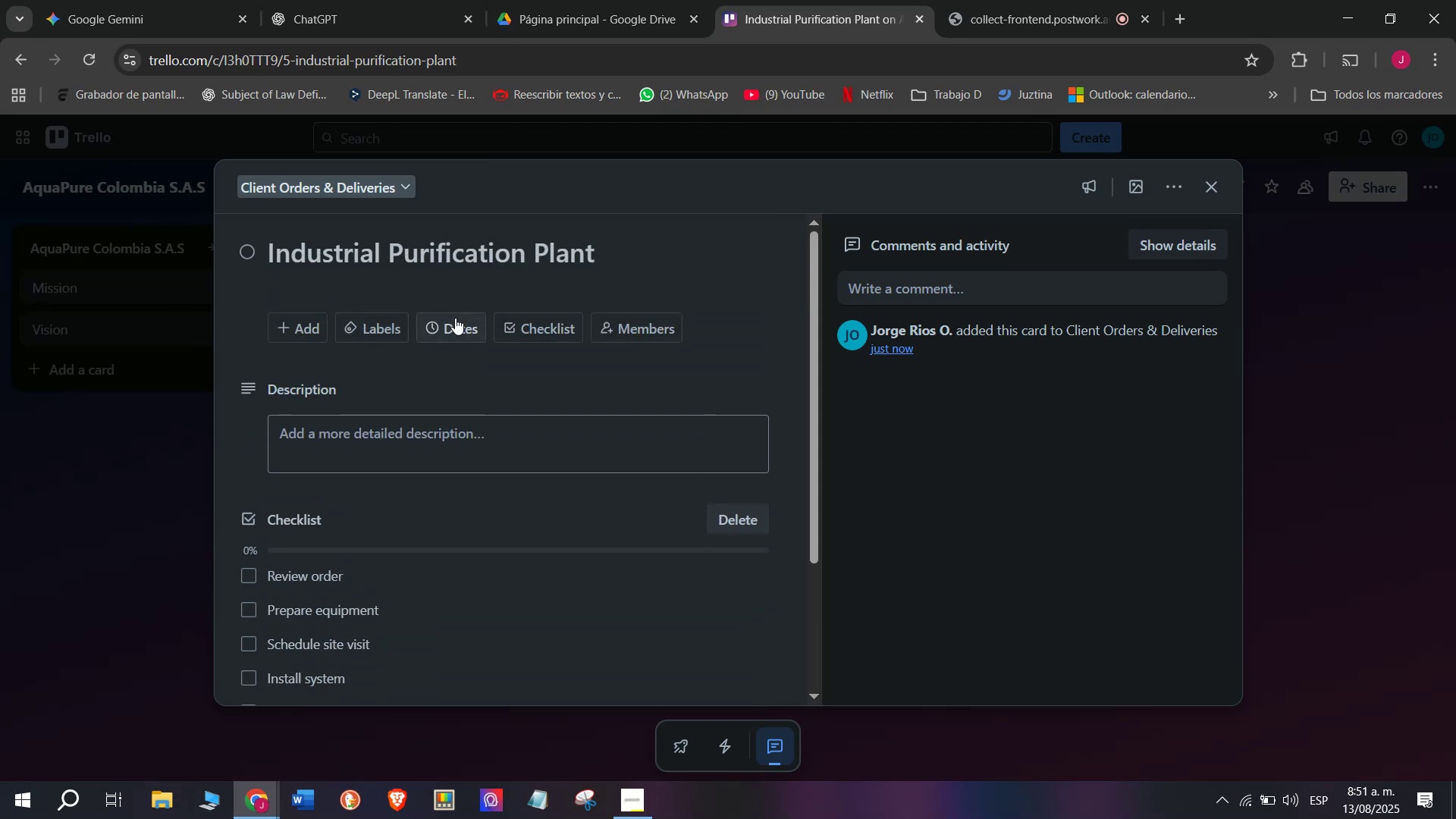 
left_click([455, 318])
 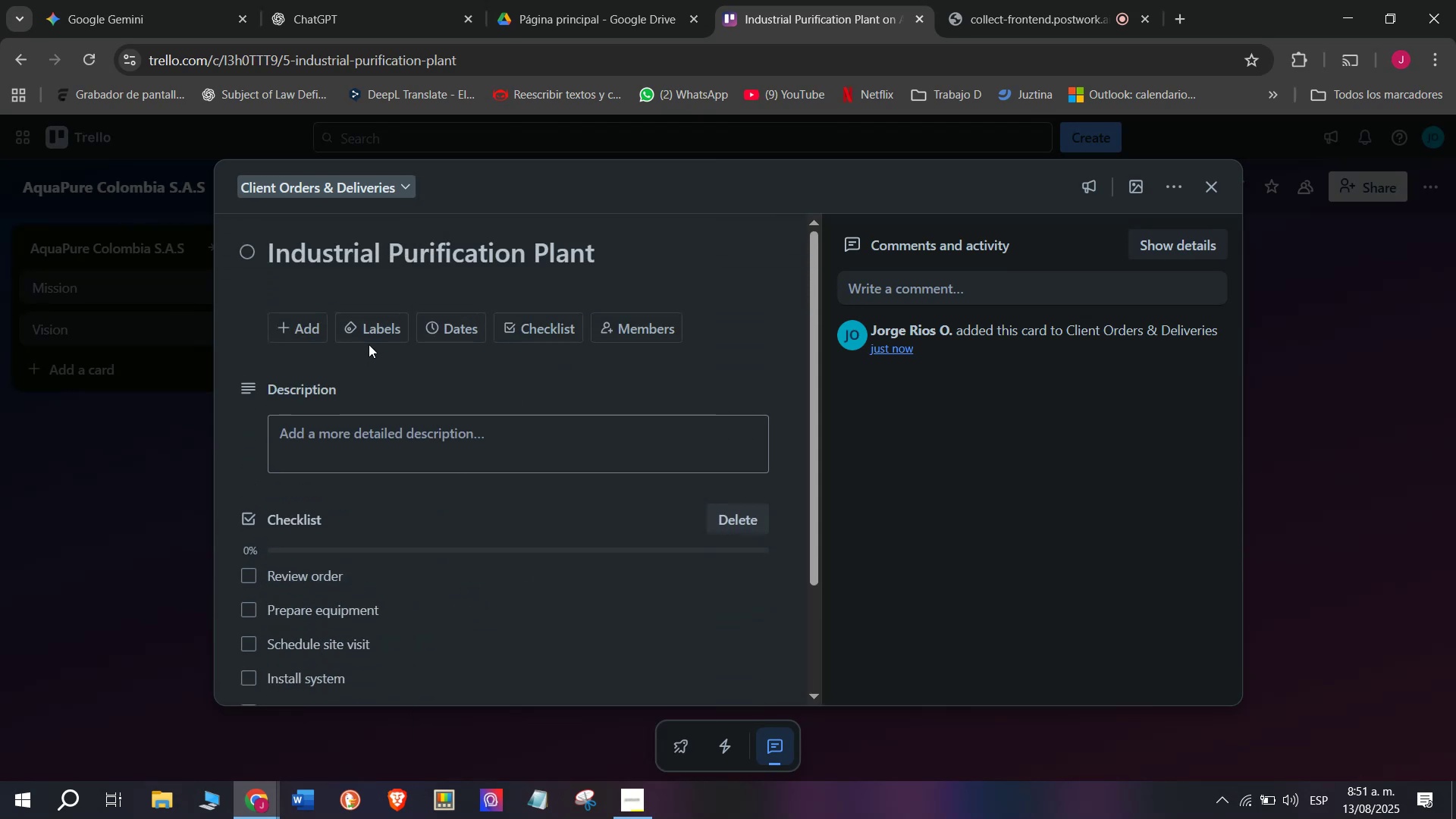 
left_click([375, 328])
 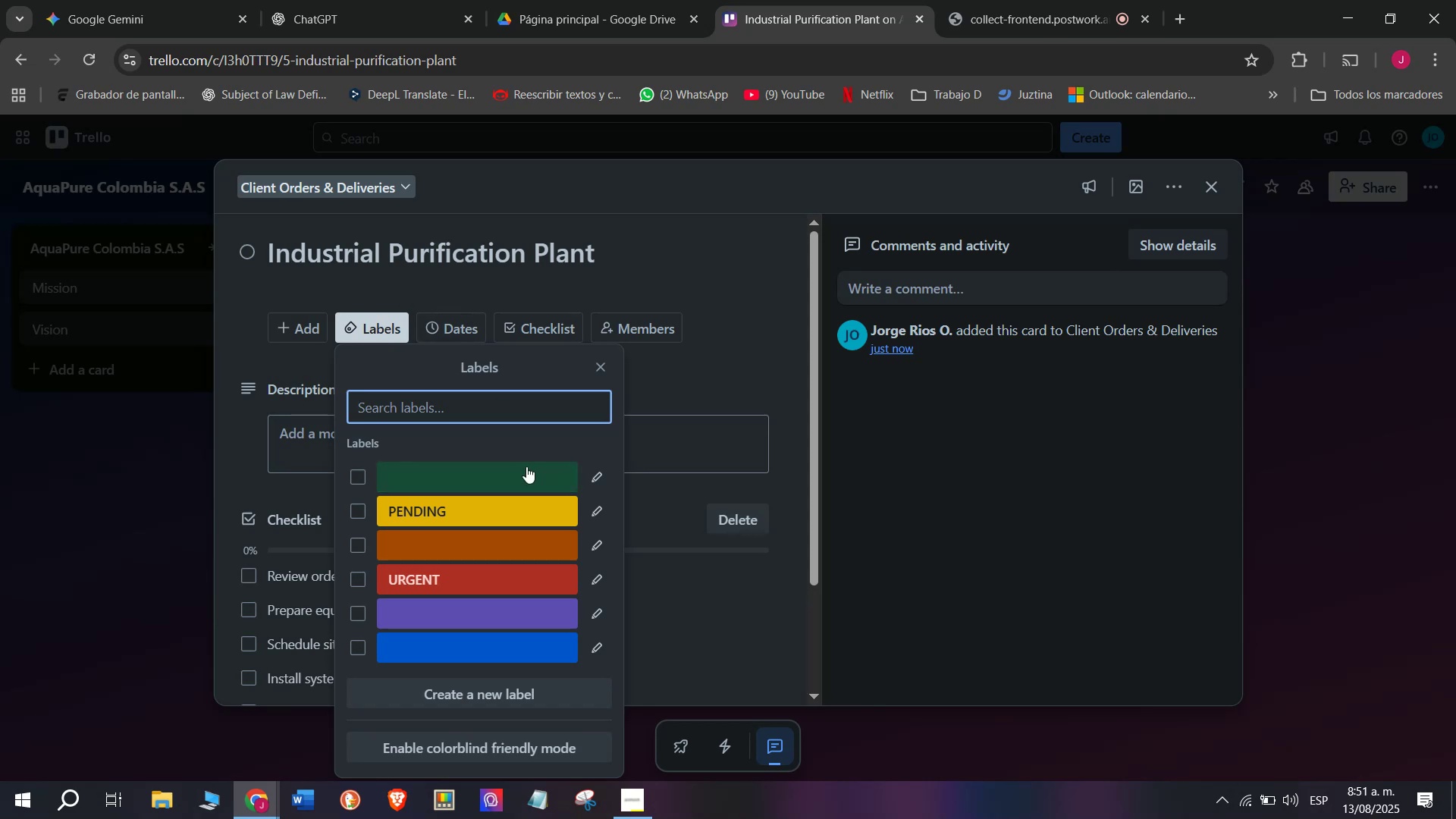 
wait(6.76)
 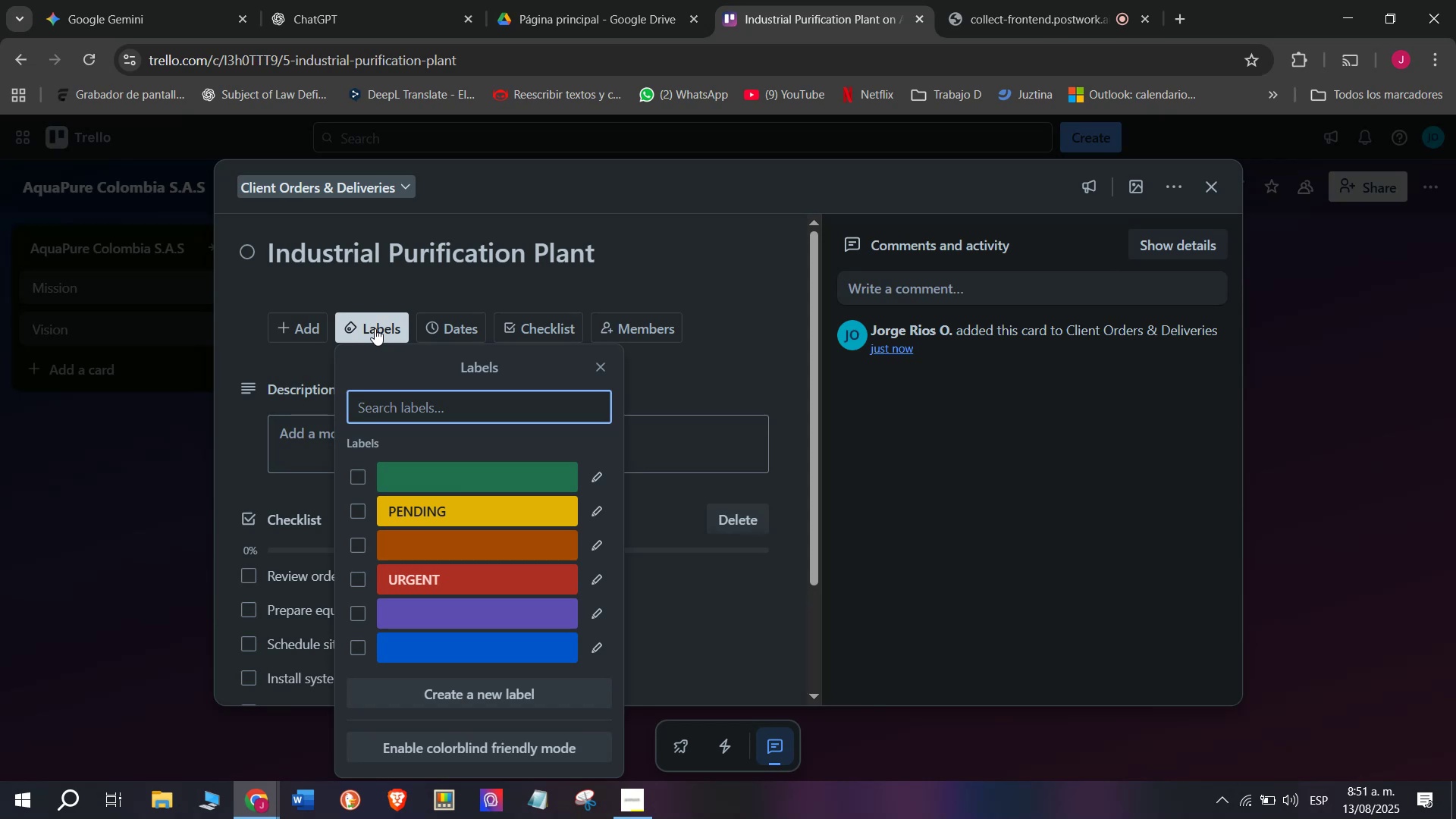 
left_click([595, 472])
 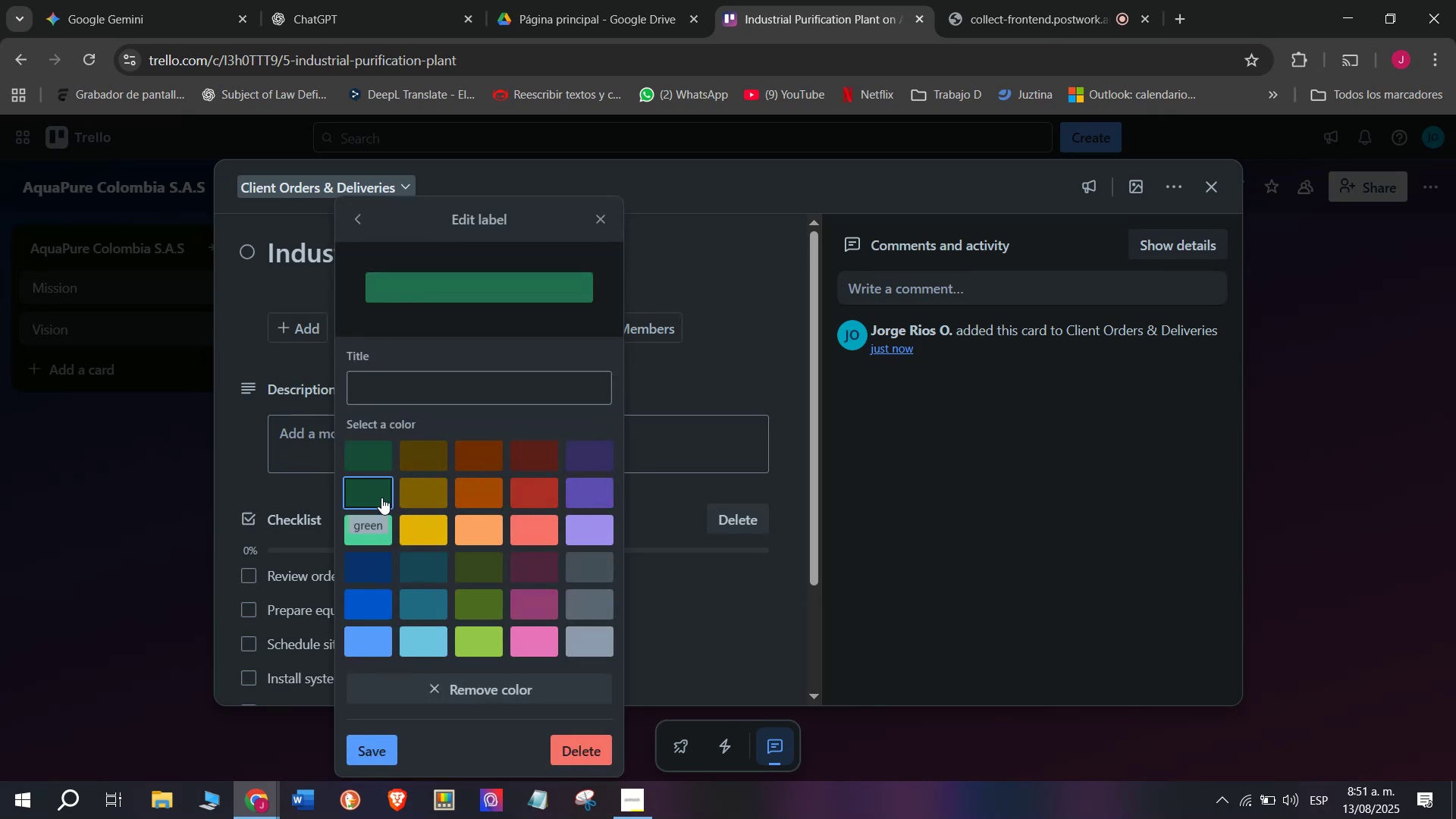 
left_click([371, 522])
 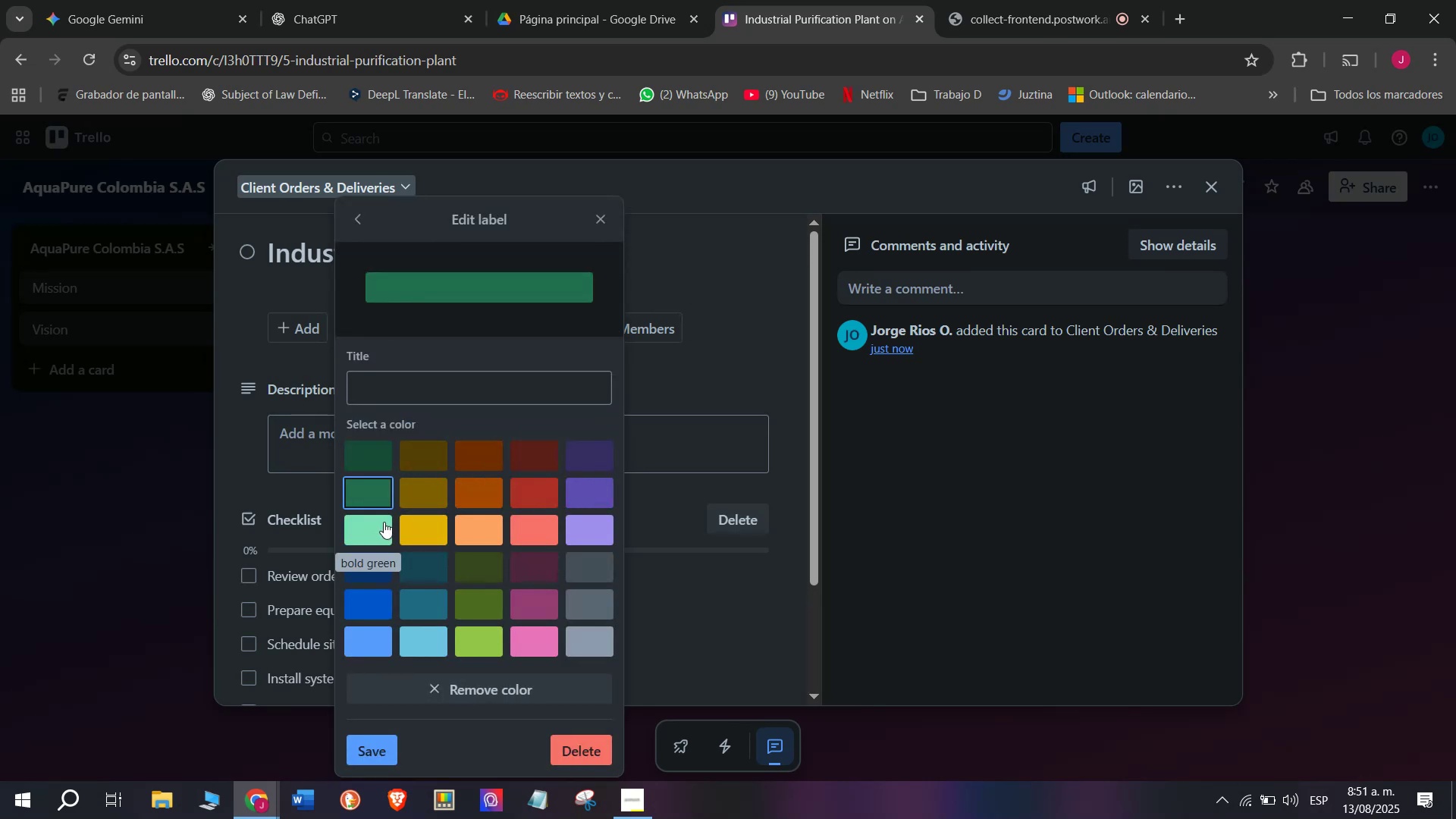 
left_click([384, 522])
 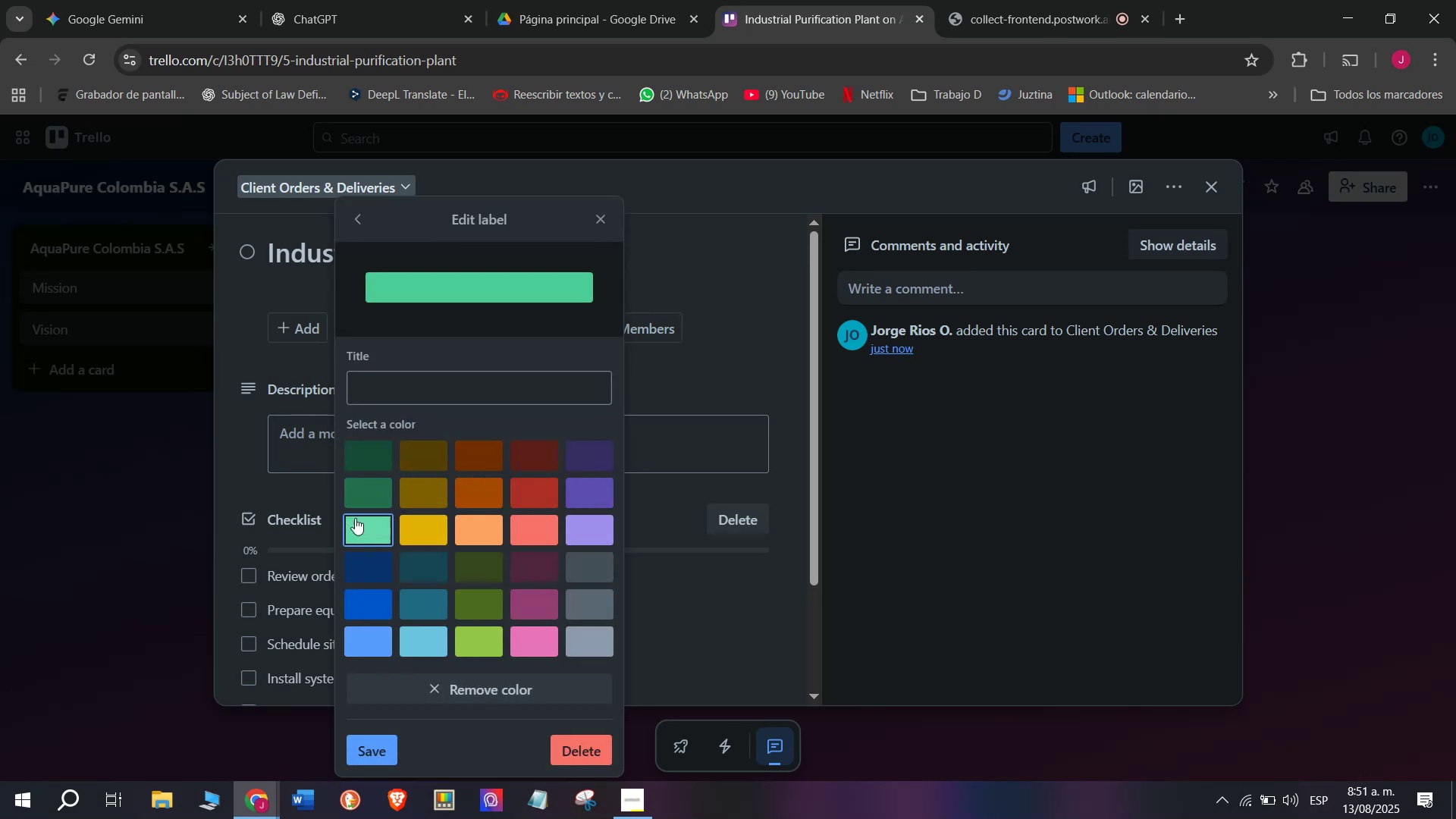 
mouse_move([362, 542])
 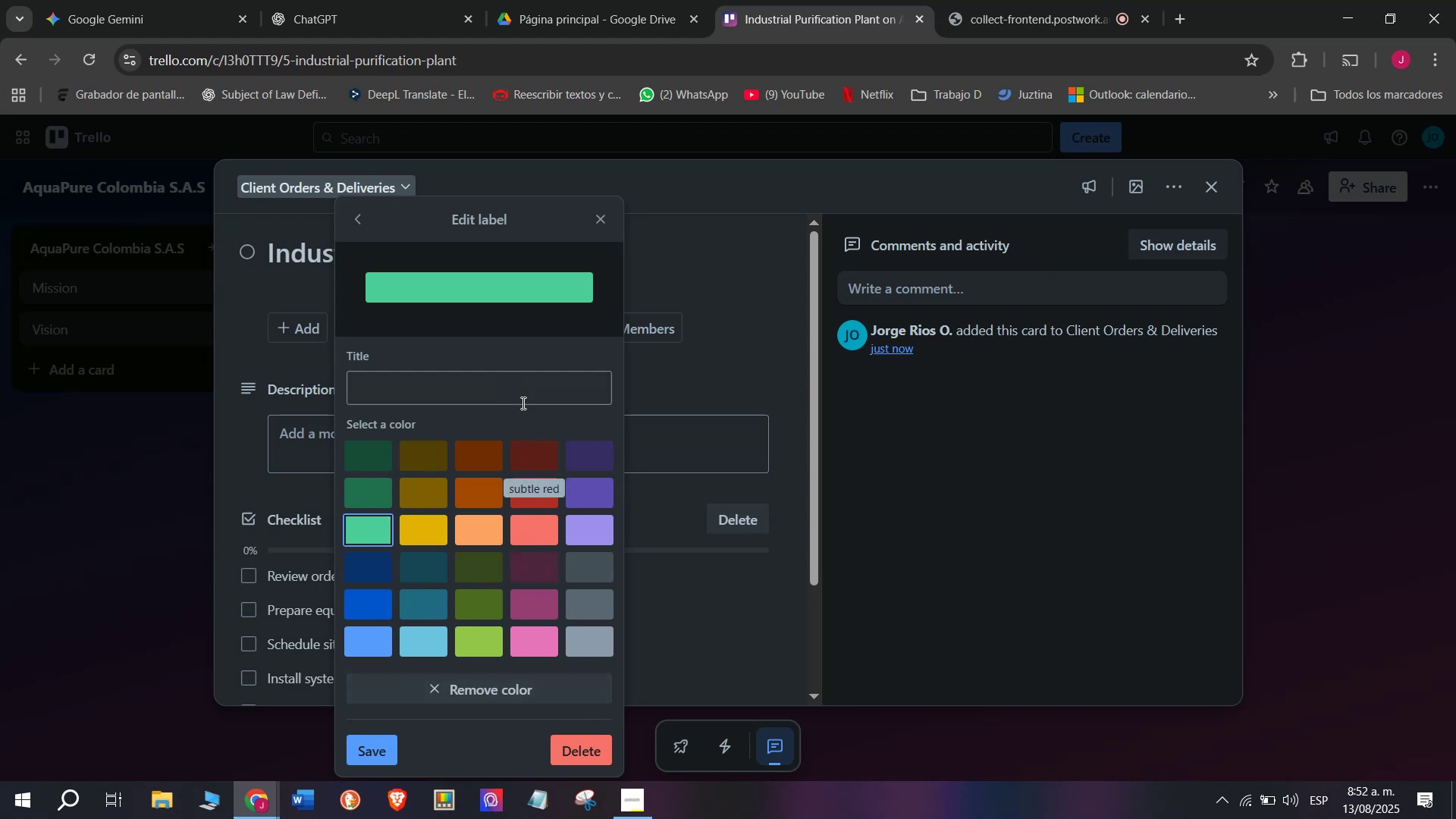 
left_click([536, 391])
 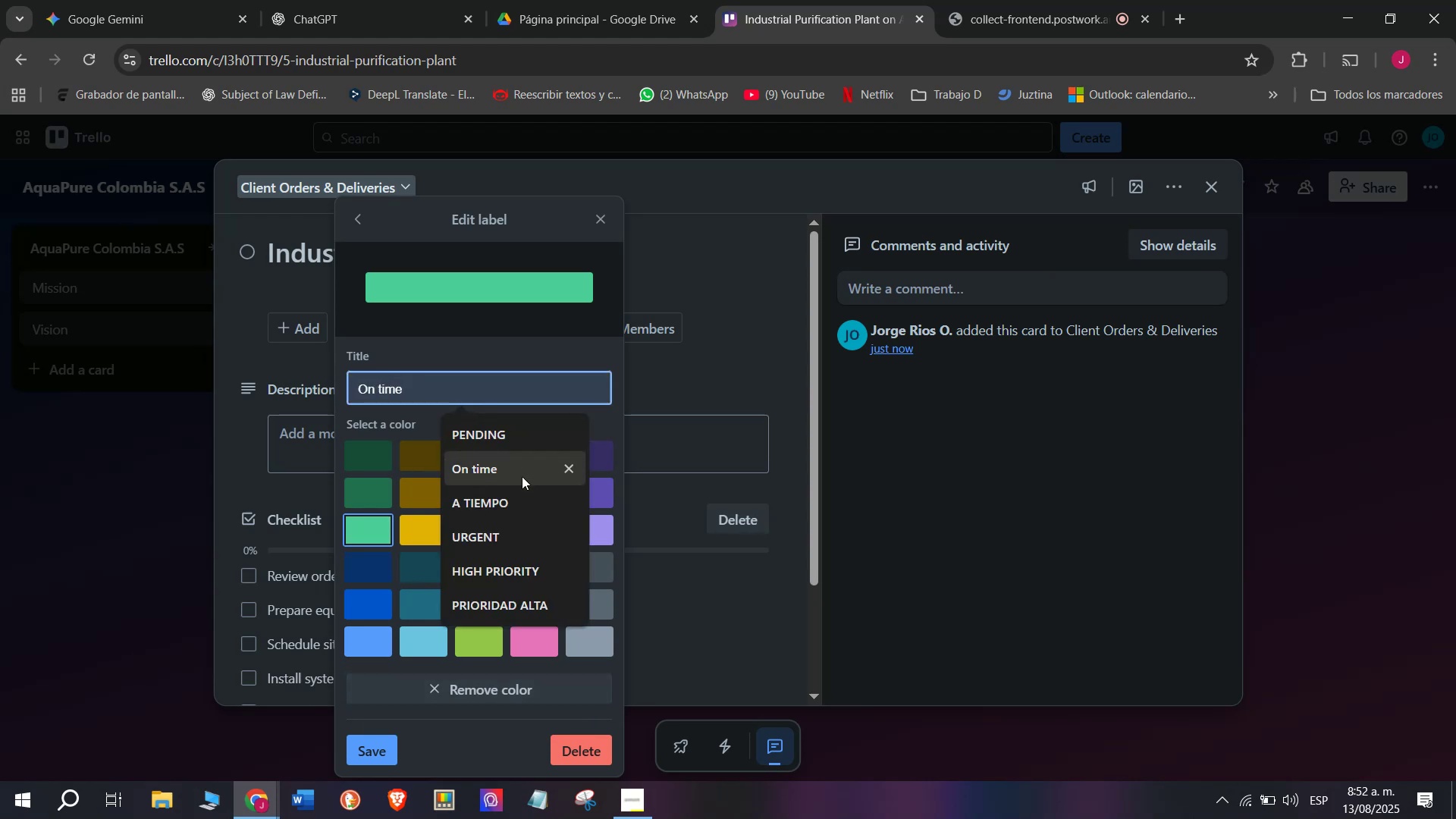 
left_click([522, 475])
 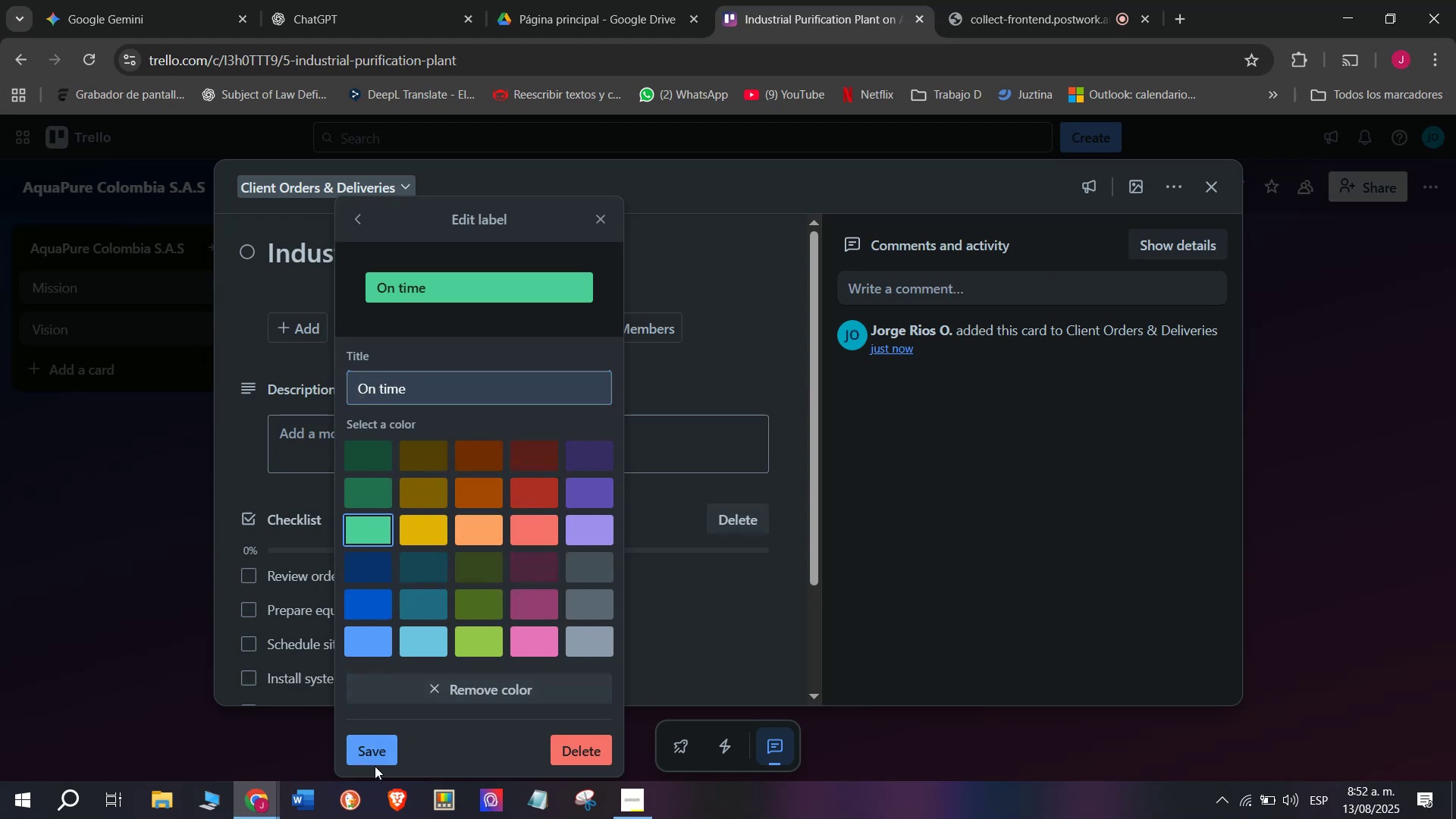 
double_click([376, 764])
 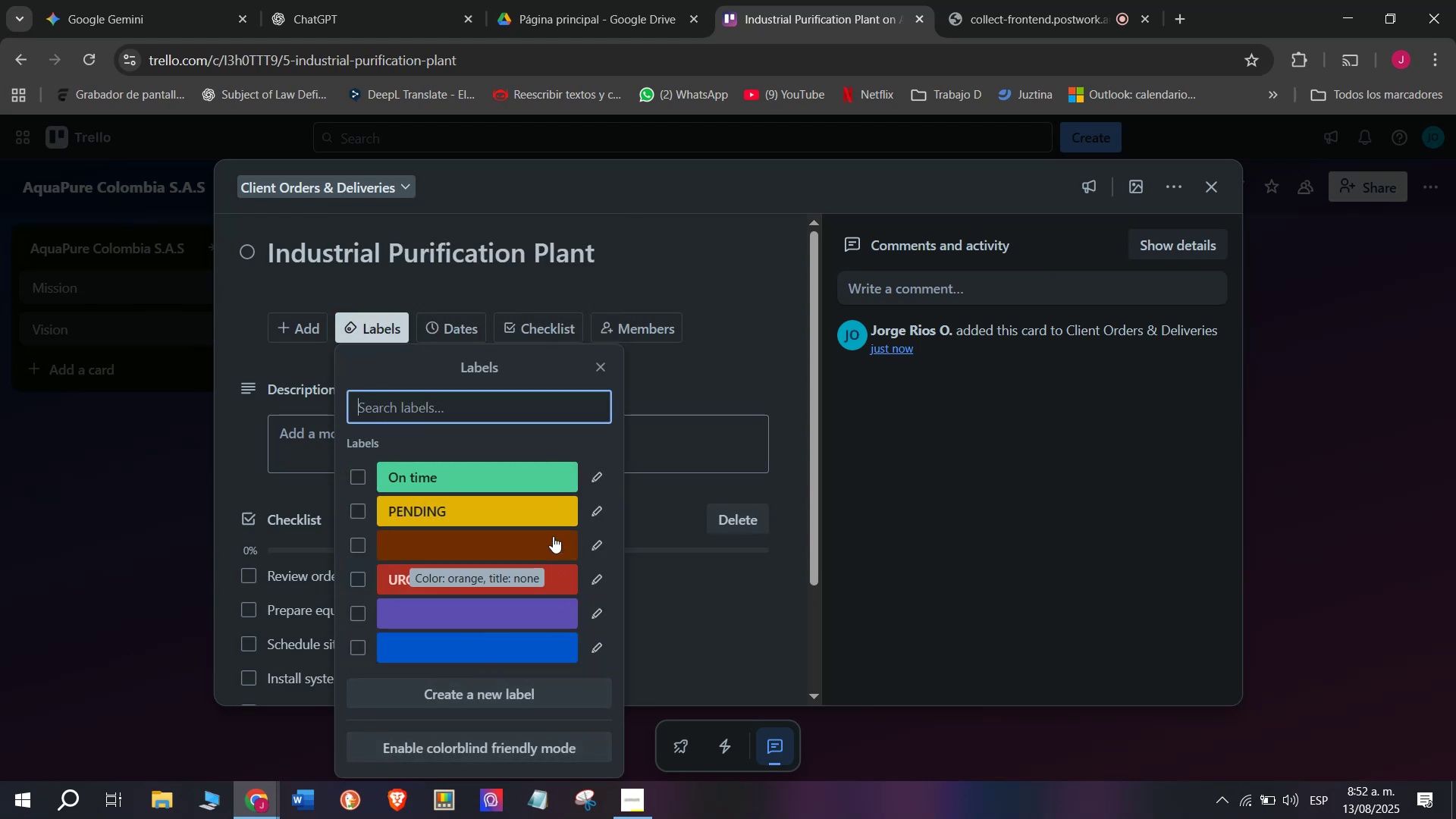 
left_click([417, 469])
 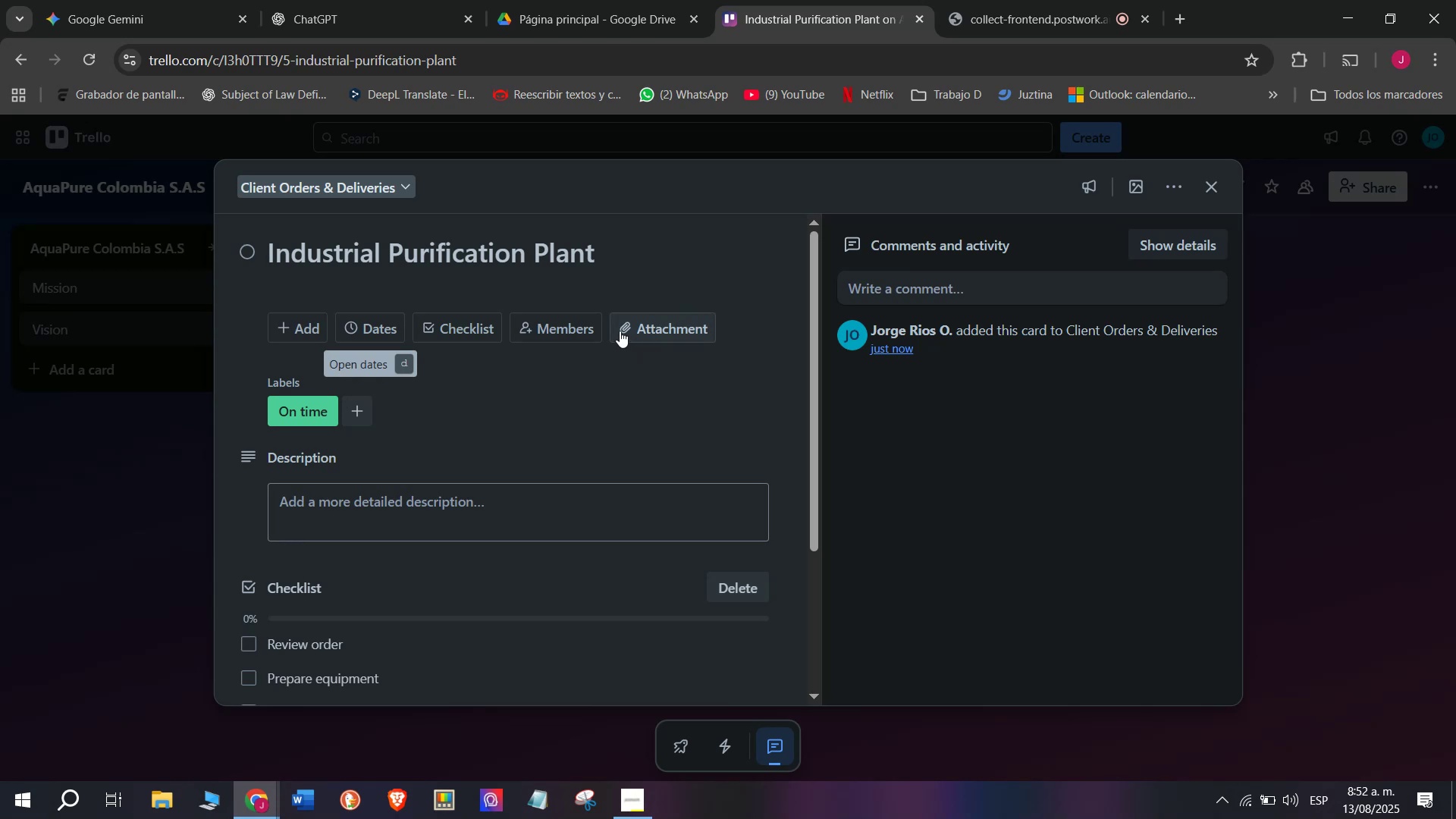 
wait(8.24)
 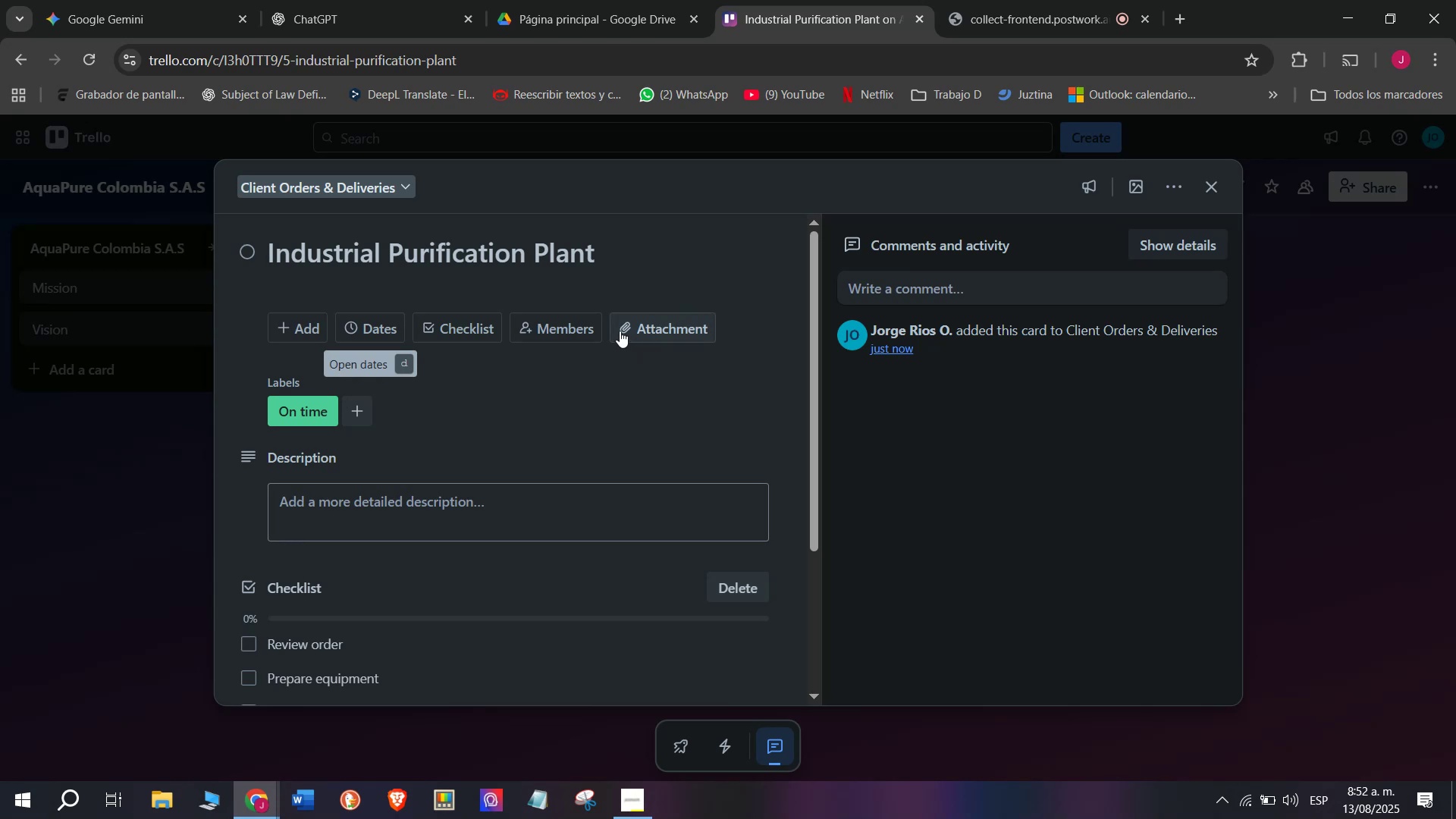 
scroll: coordinate [498, 338], scroll_direction: down, amount: 4.0
 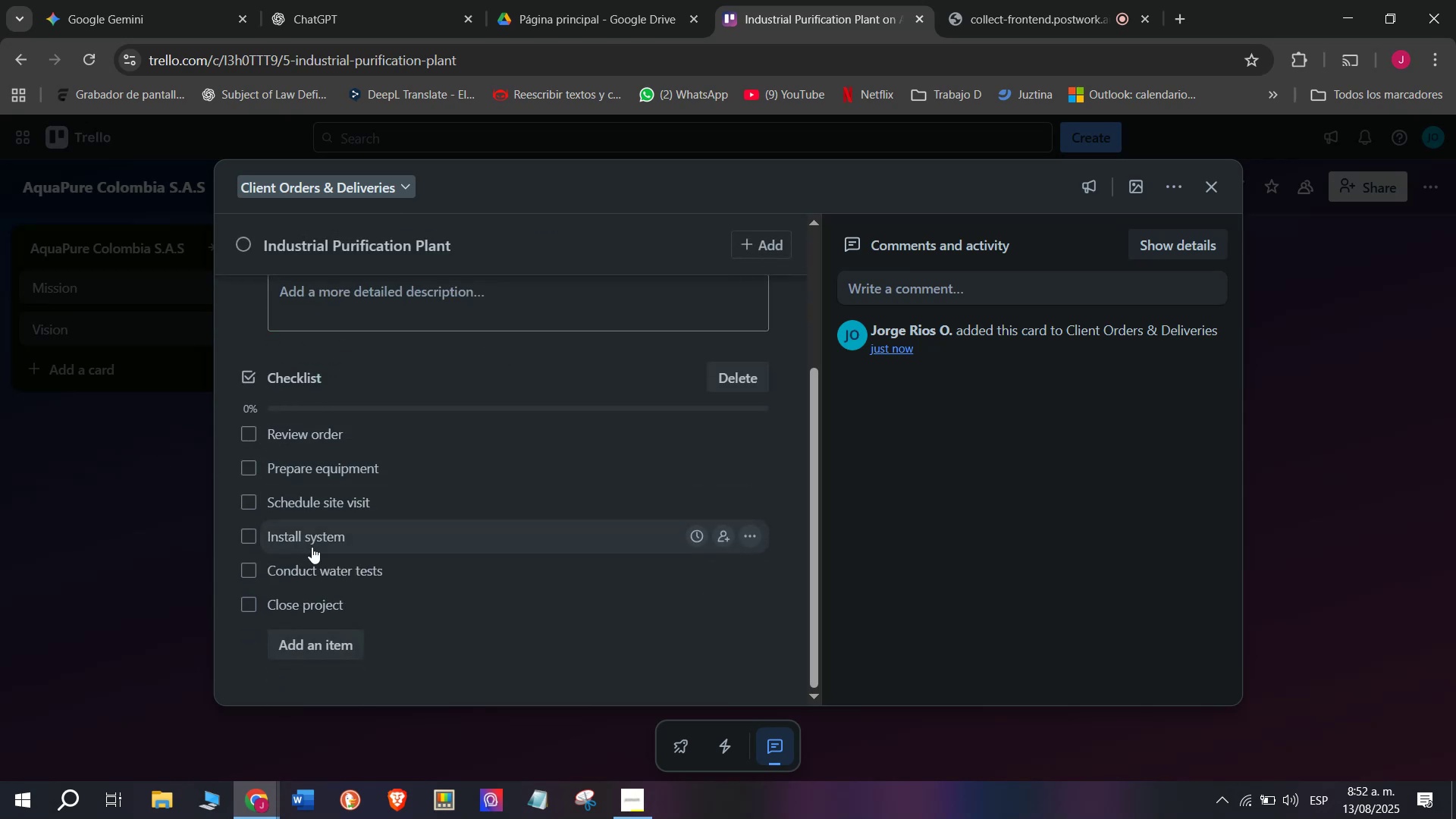 
left_click([160, 488])
 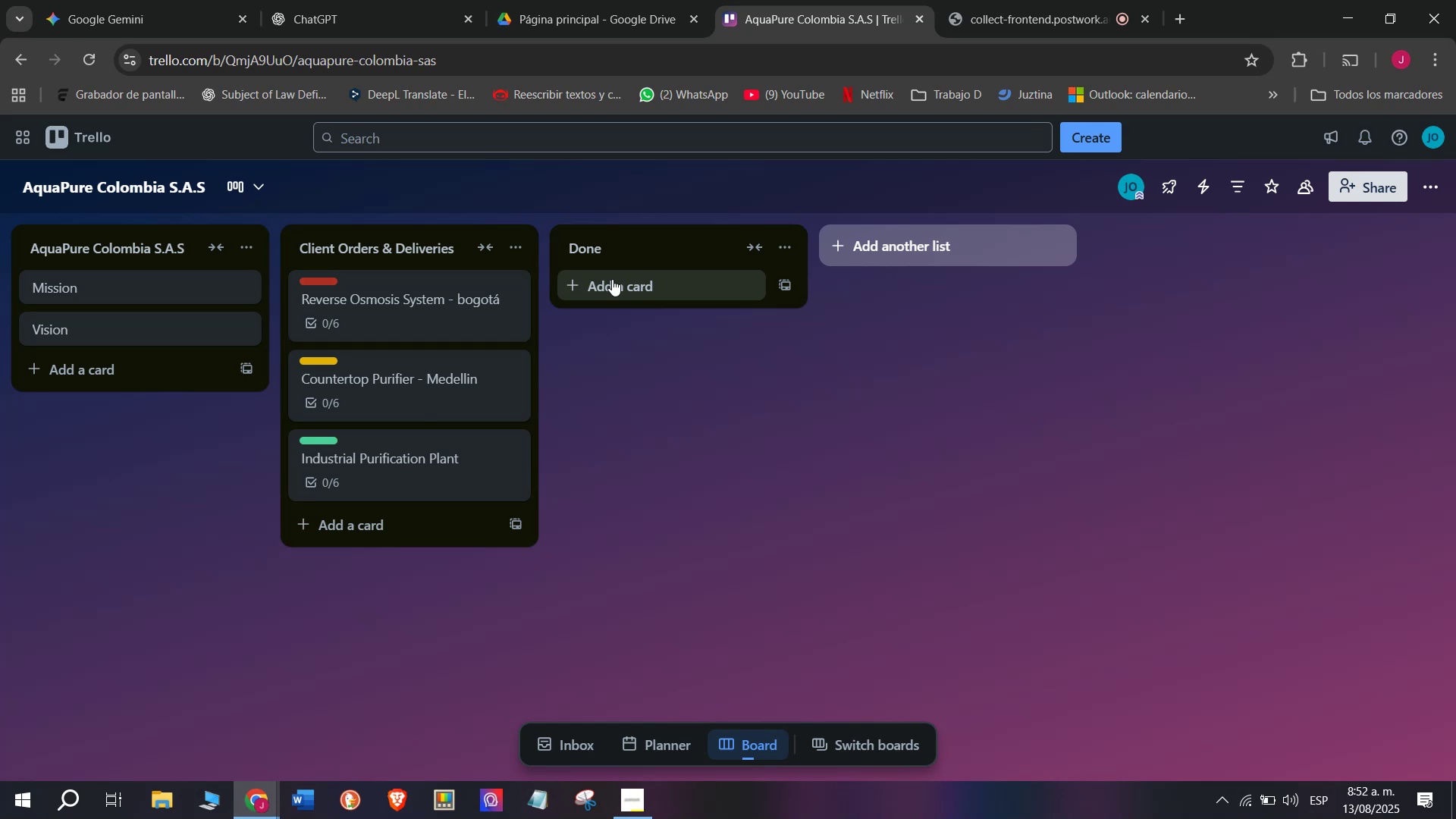 
left_click([629, 249])
 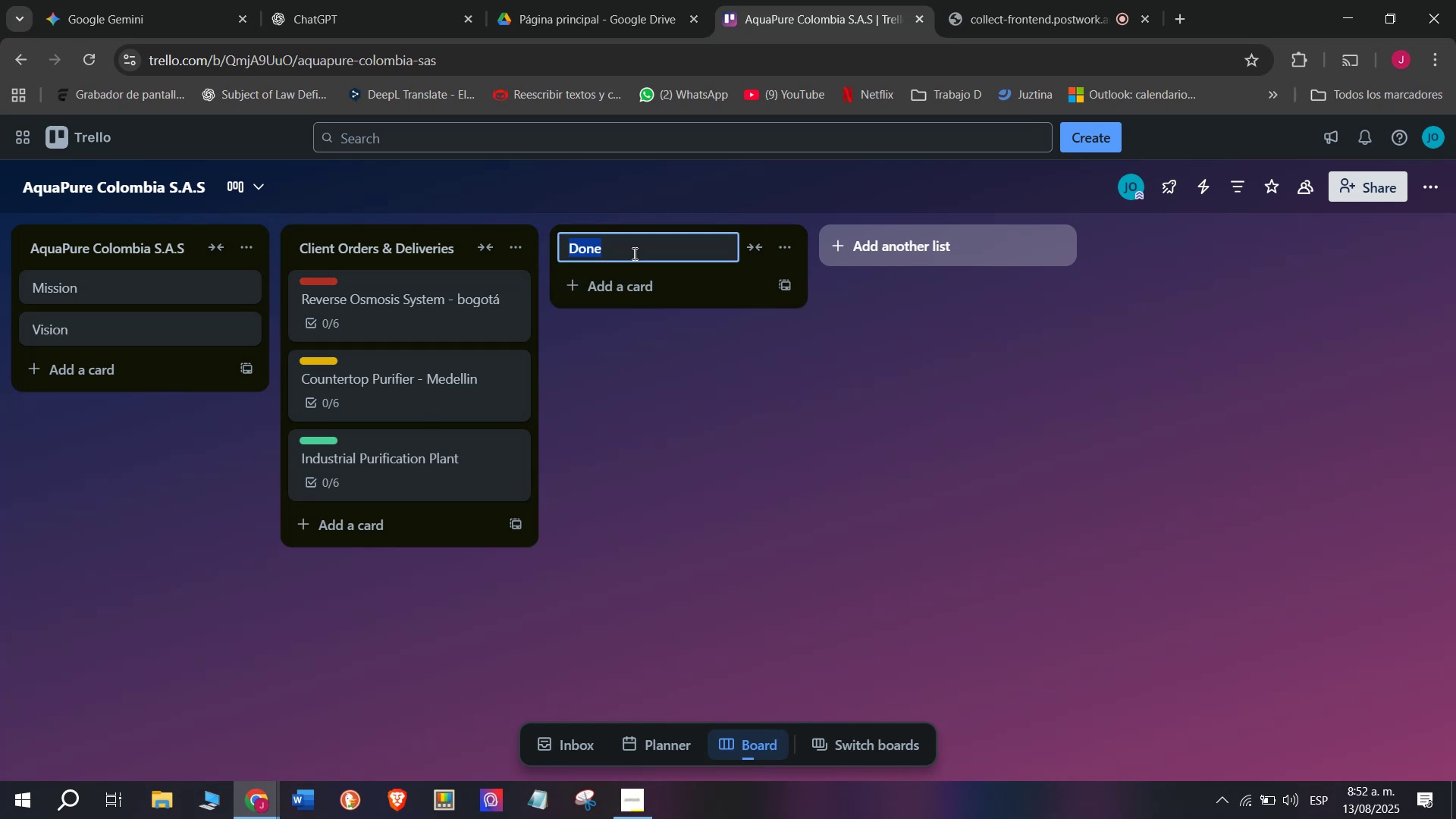 
type(Supplier Orders ^ Stock)
 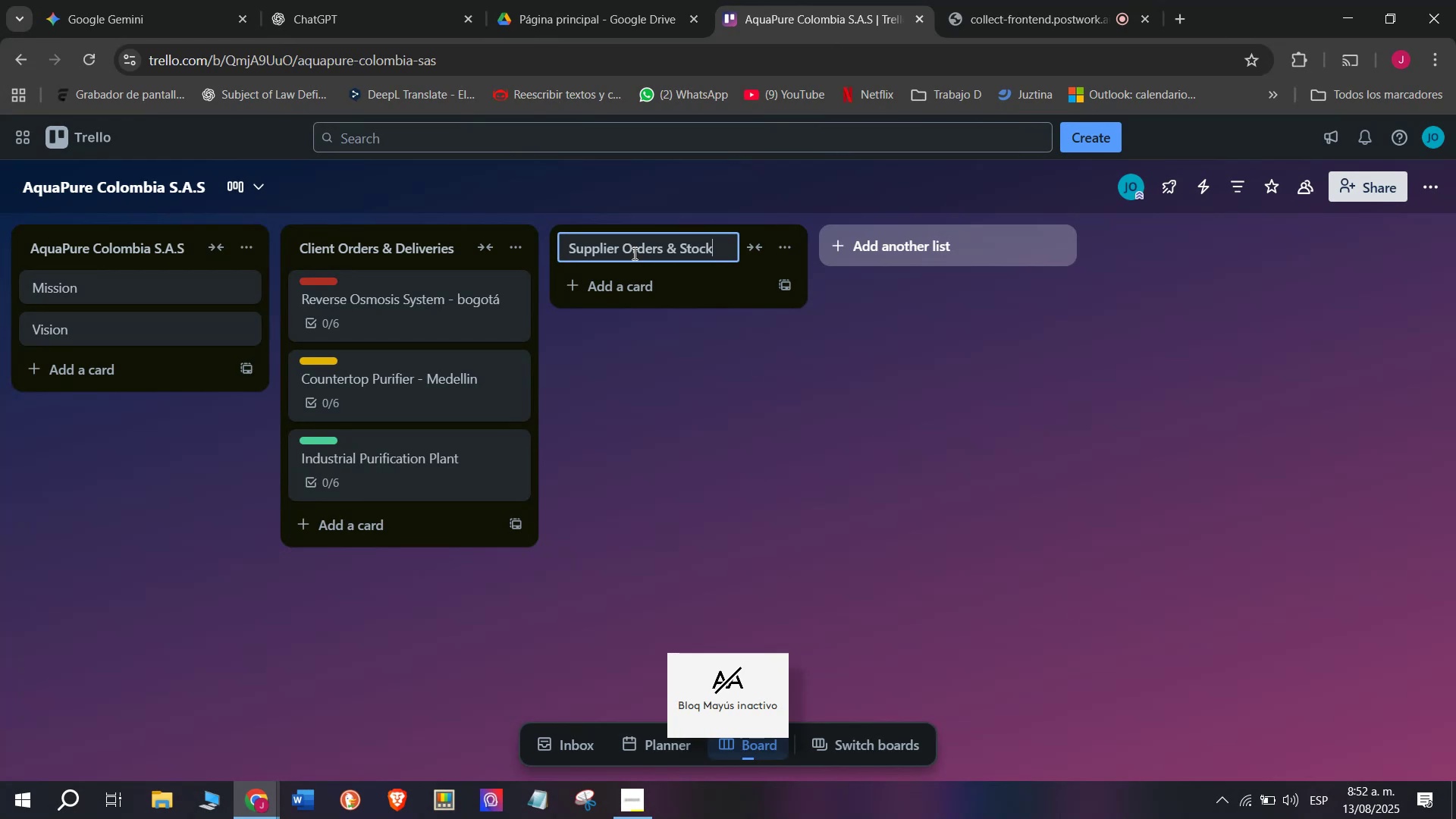 
key(Enter)
 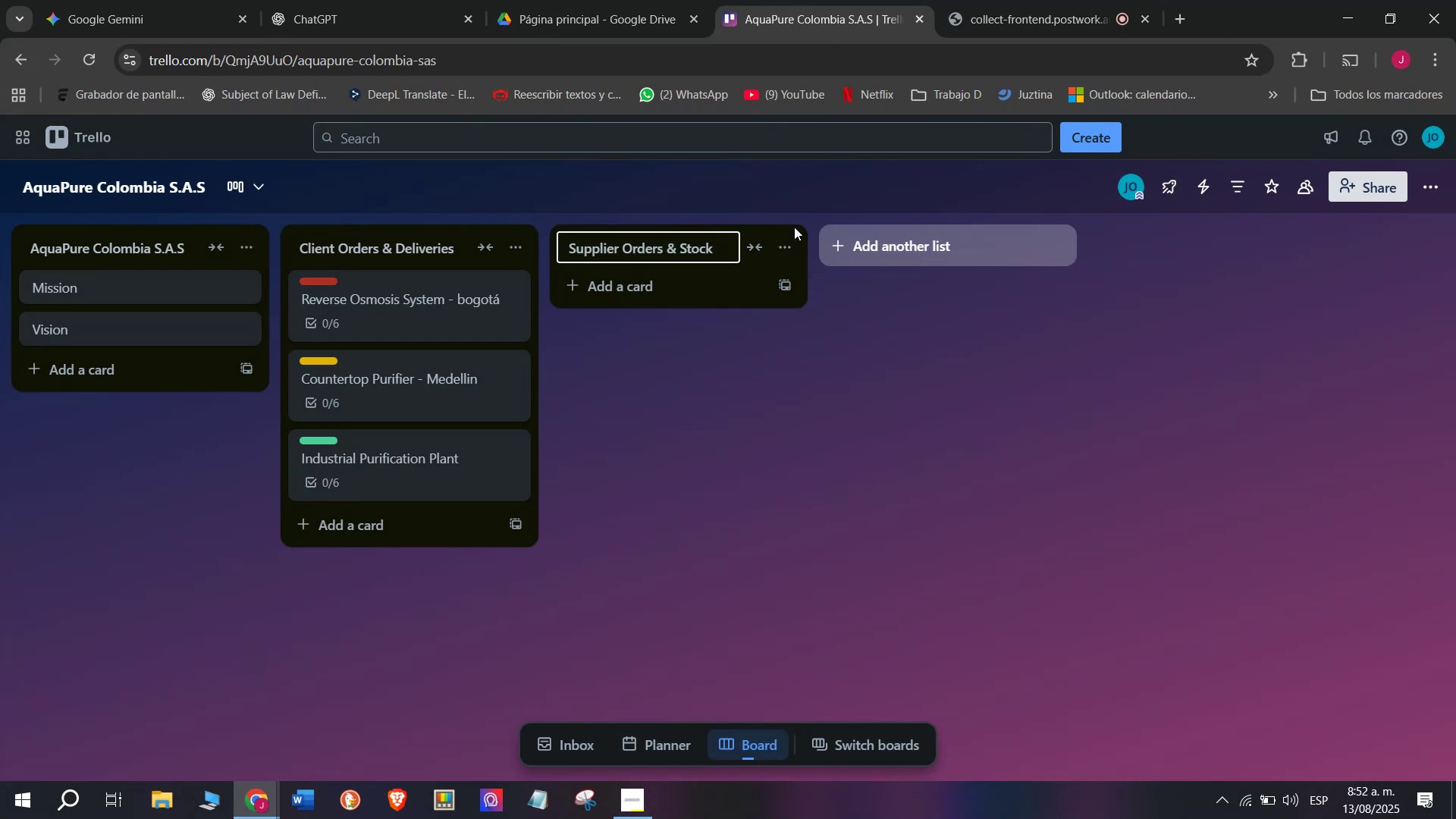 
left_click([1144, 0])
 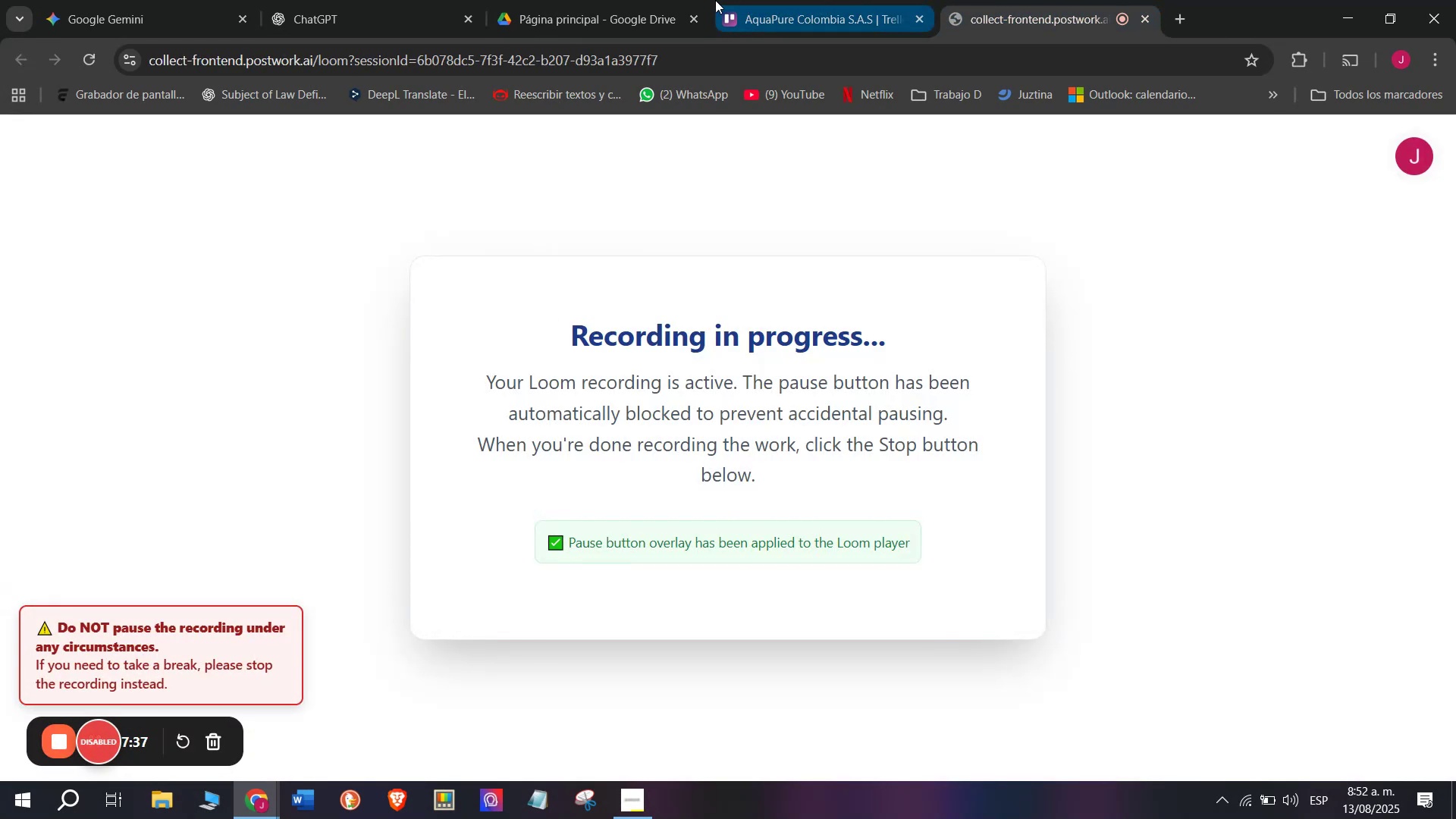 
left_click([813, 0])
 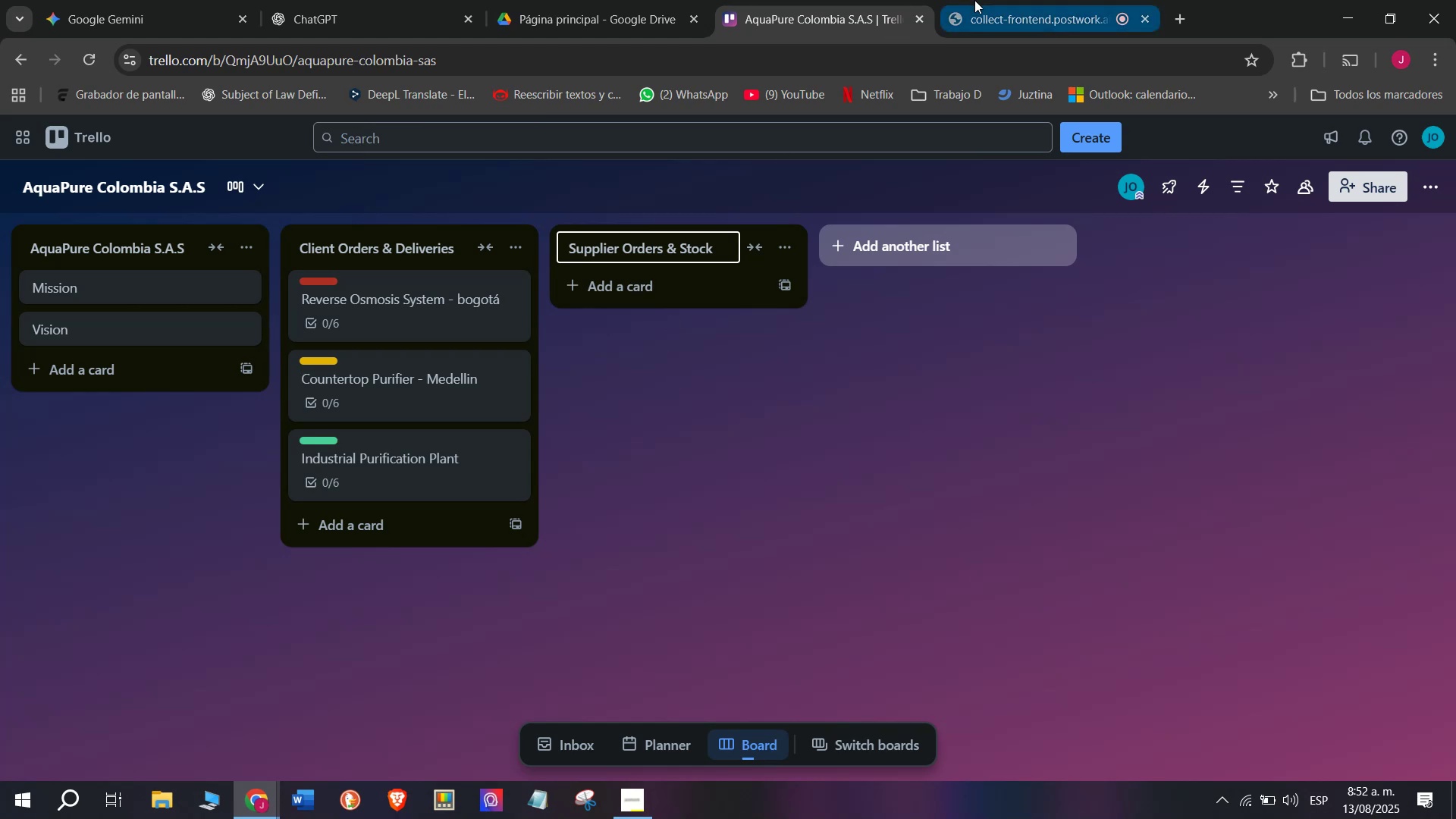 
left_click([977, 0])
 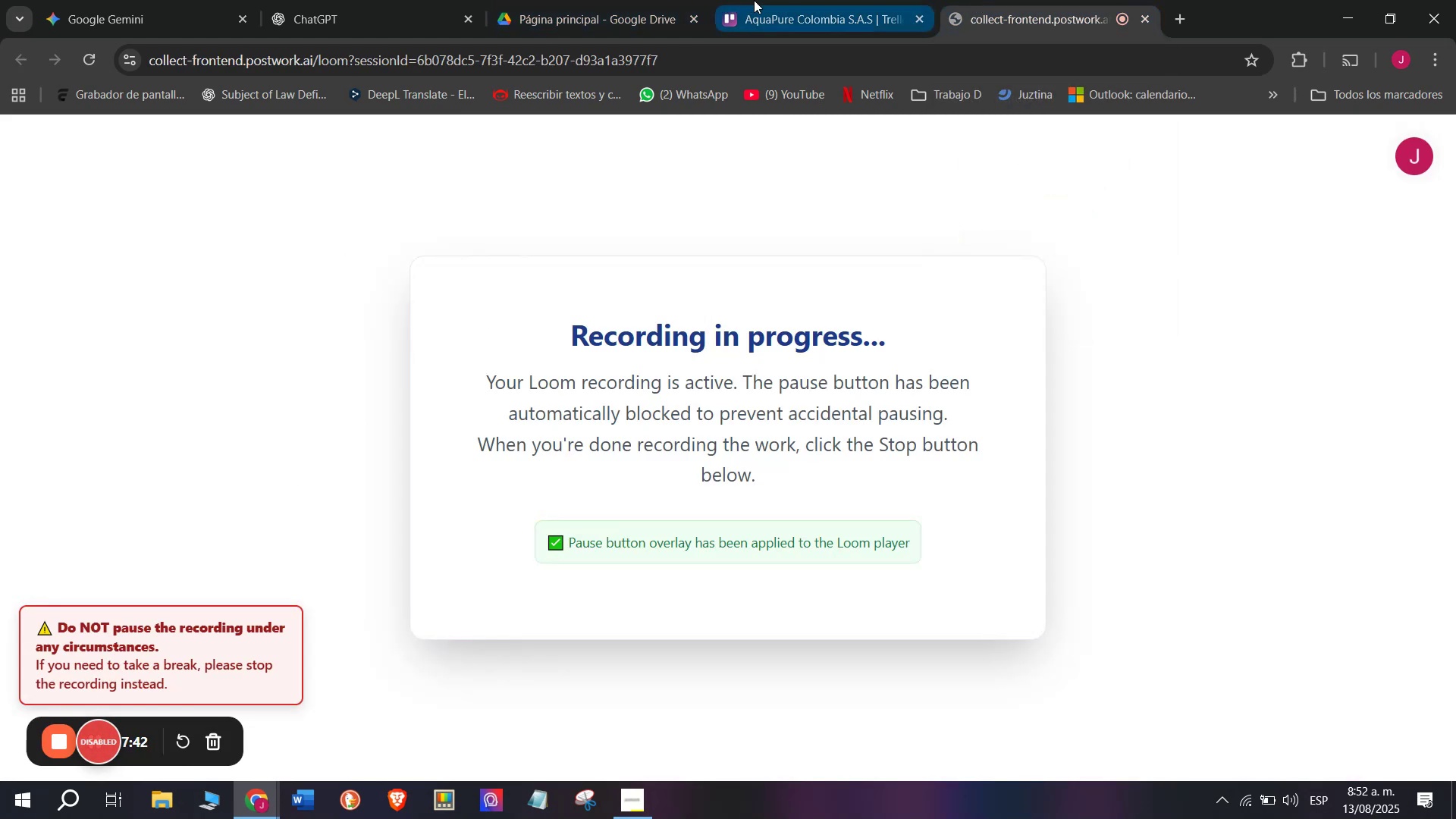 
left_click([754, 0])
 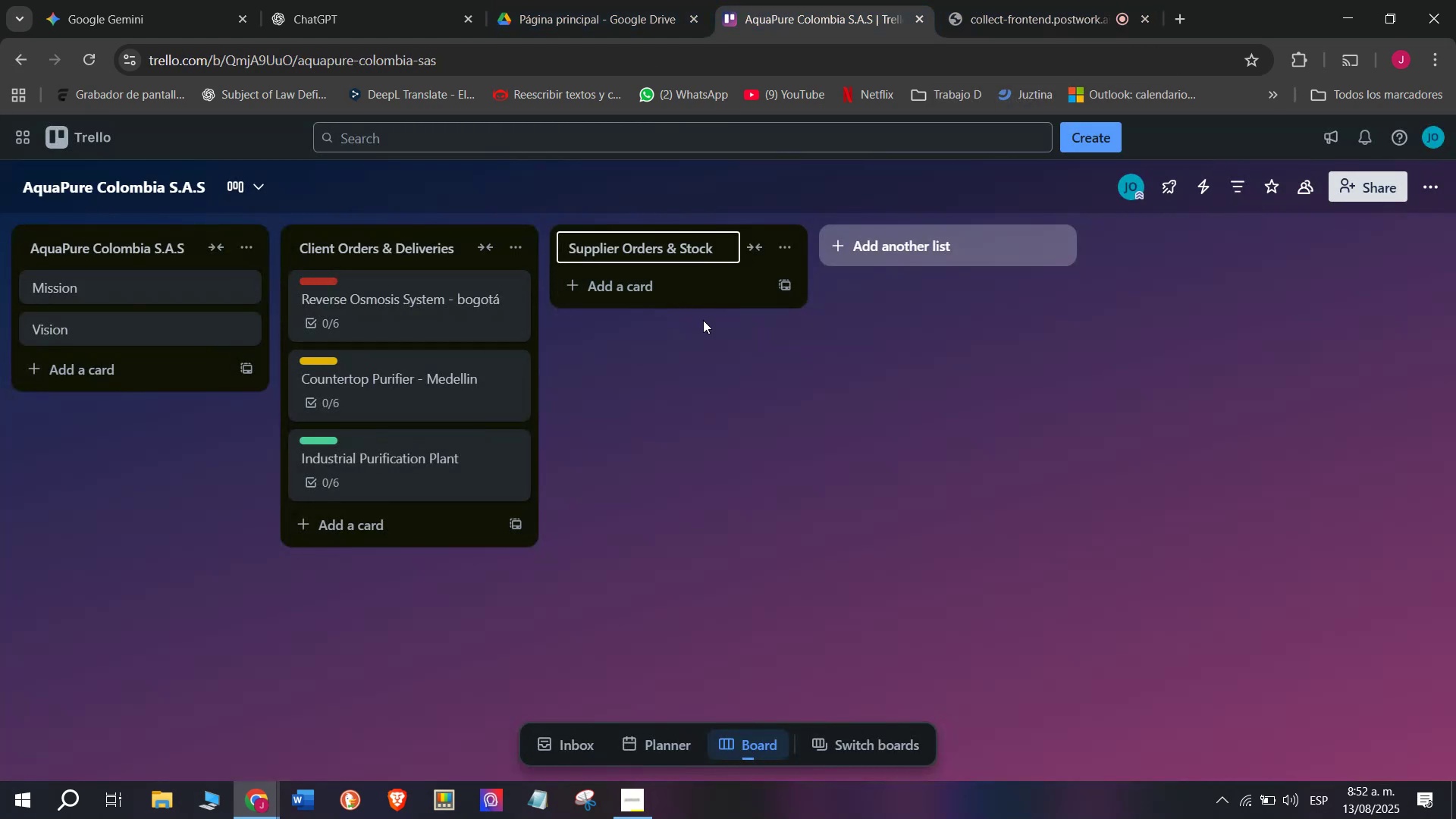 
left_click([689, 293])
 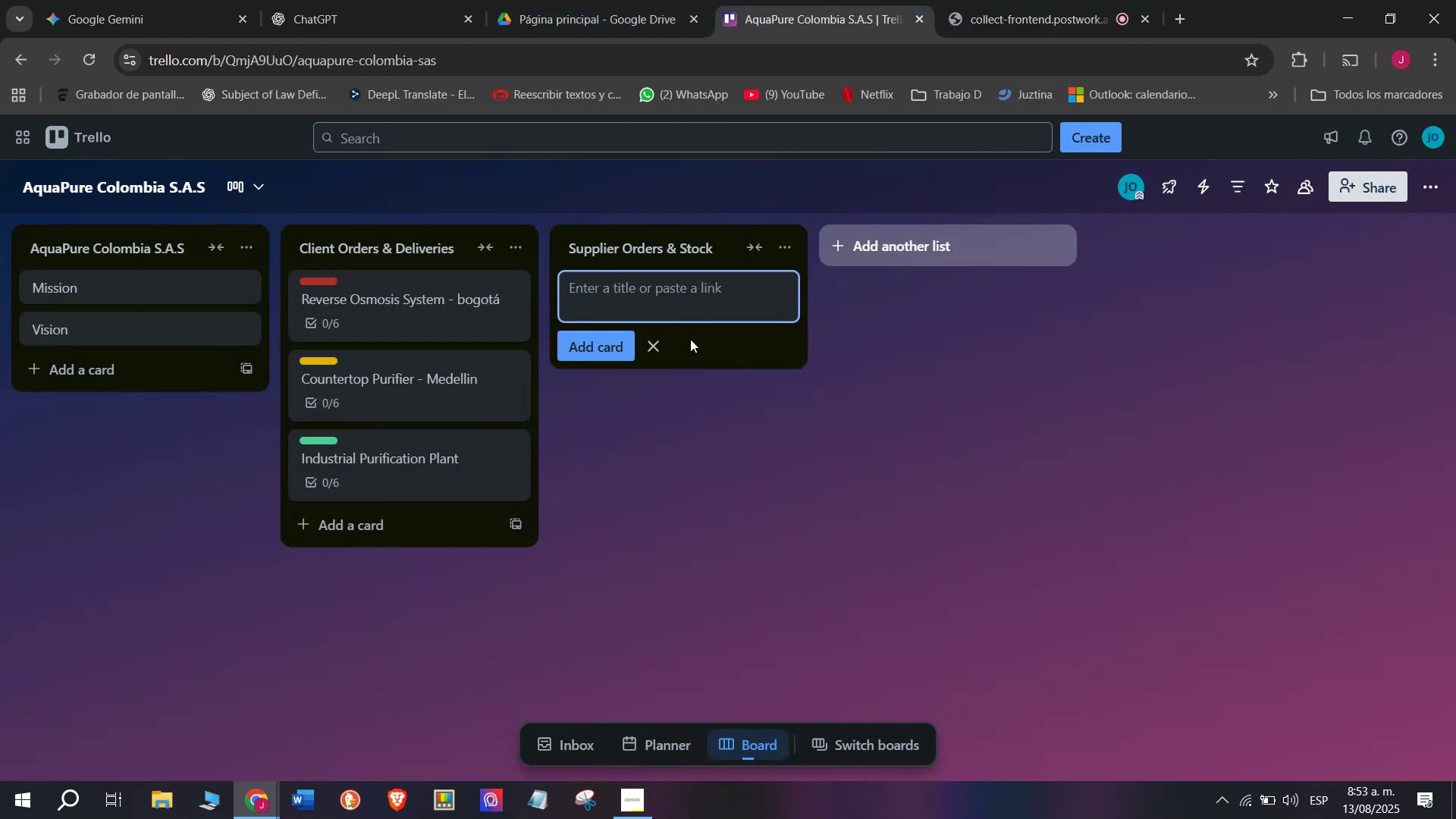 
type(50 Rep`)
key(Backspace)
type(lacement)
 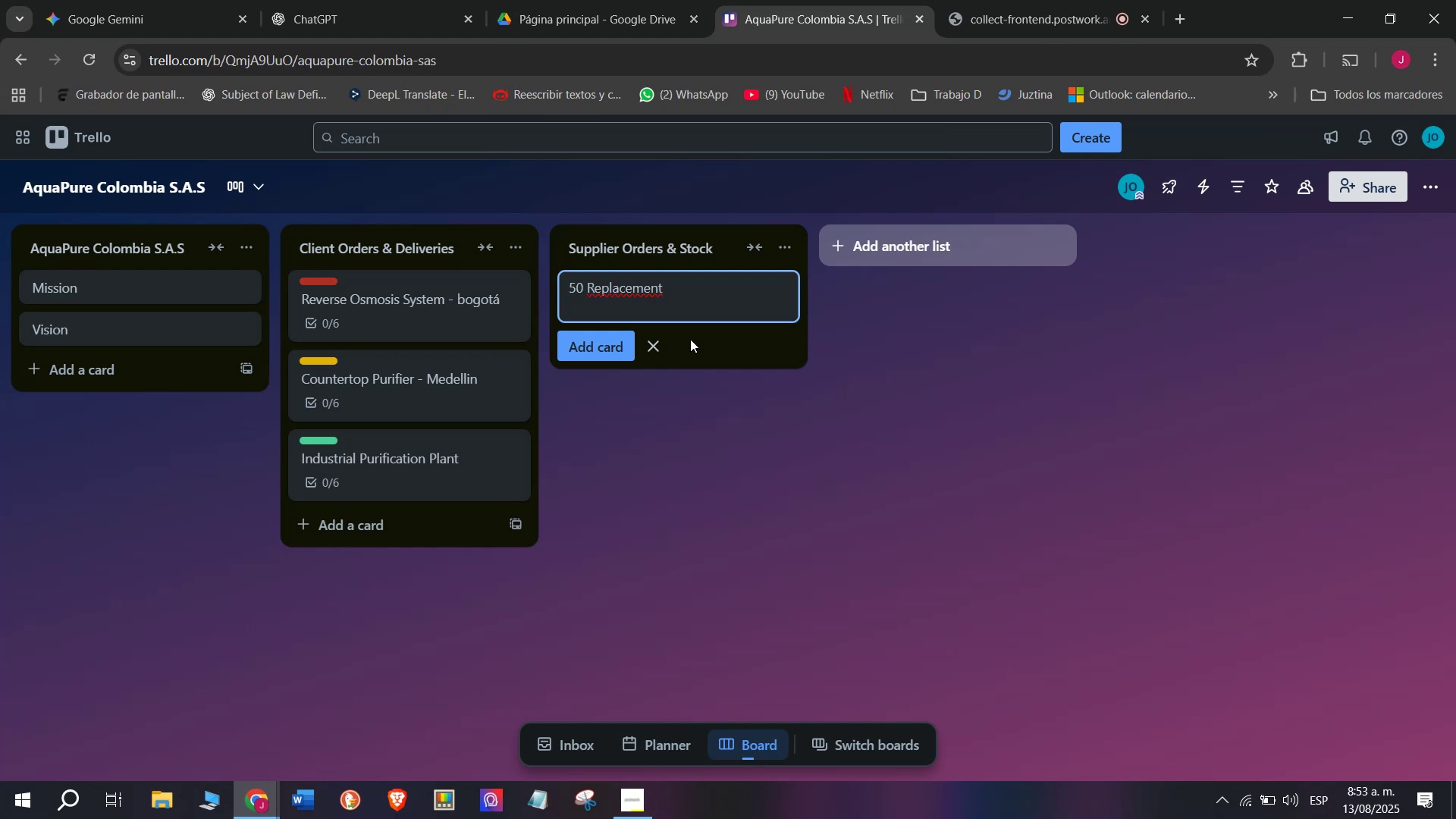 
wait(5.27)
 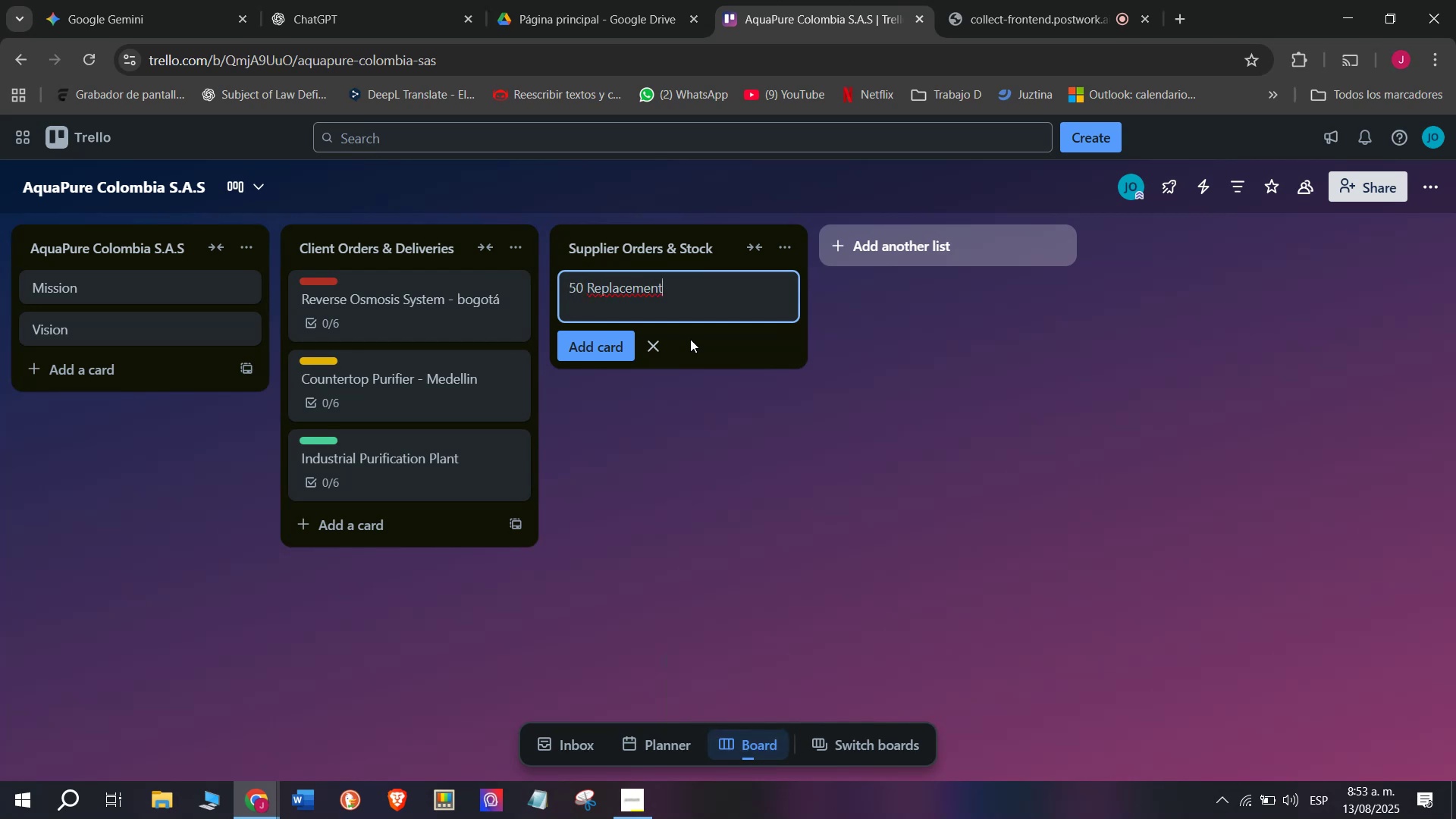 
type( Filters)
 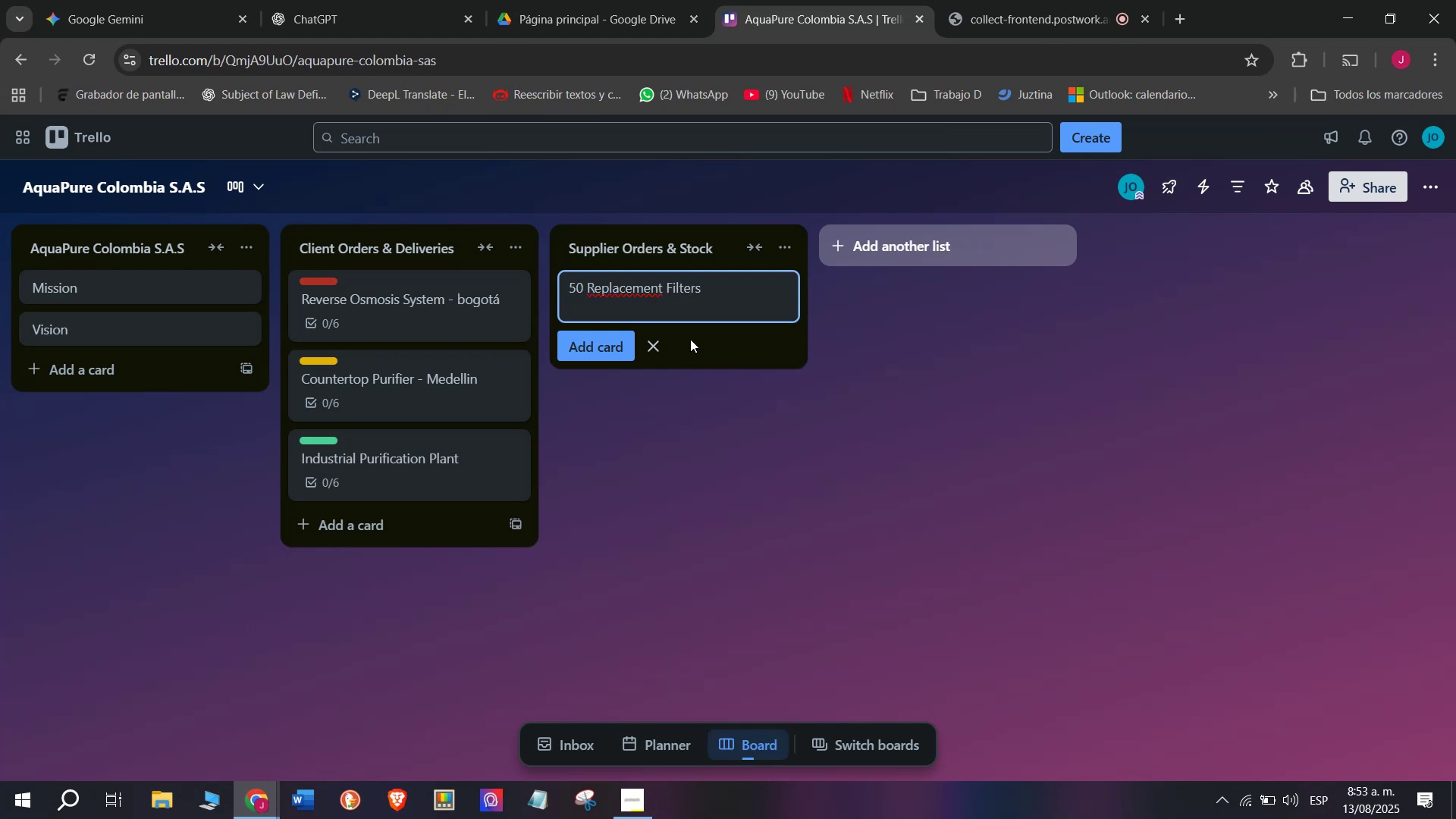 
key(Enter)
 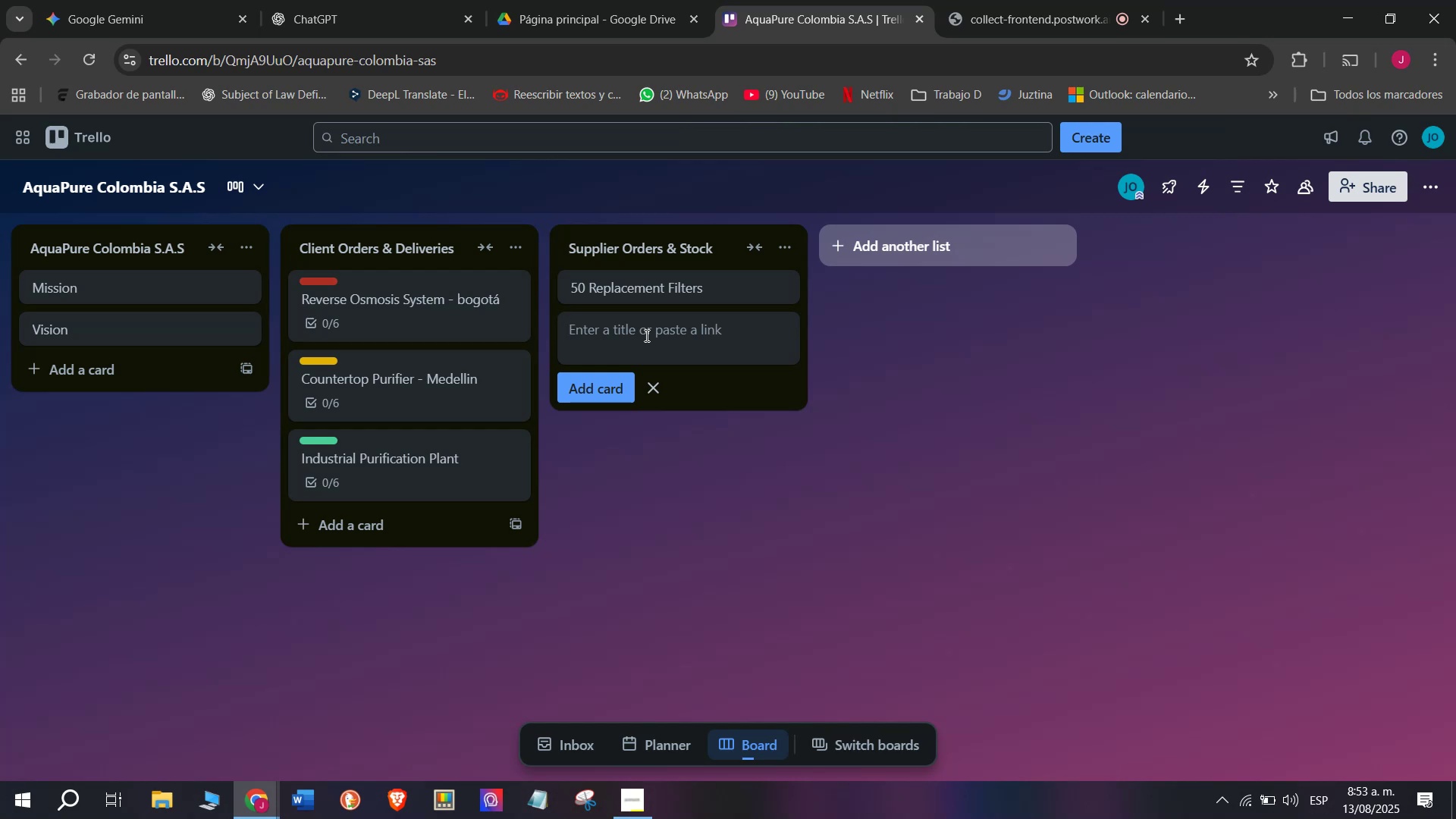 
left_click([701, 306])
 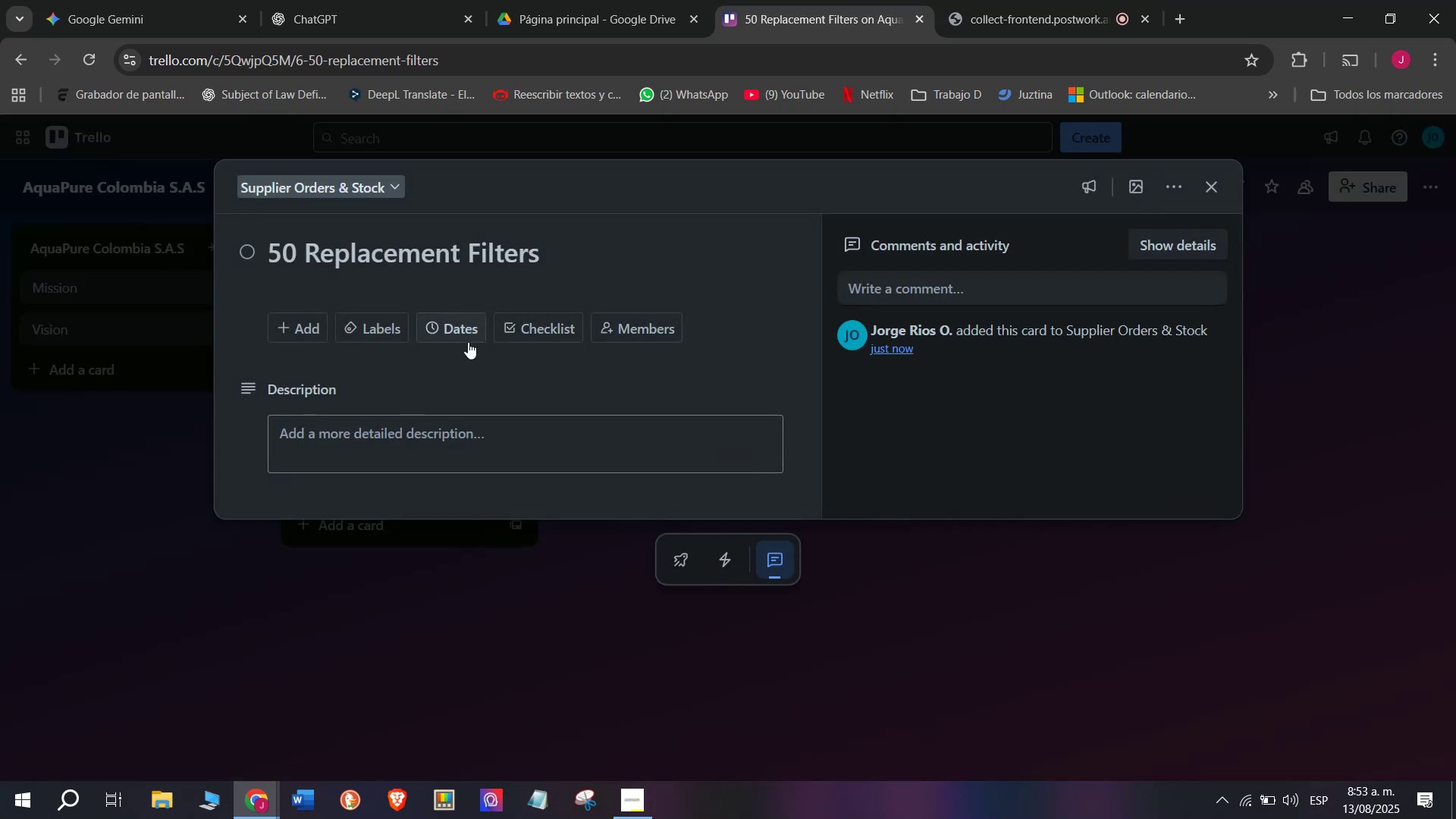 
left_click([524, 329])
 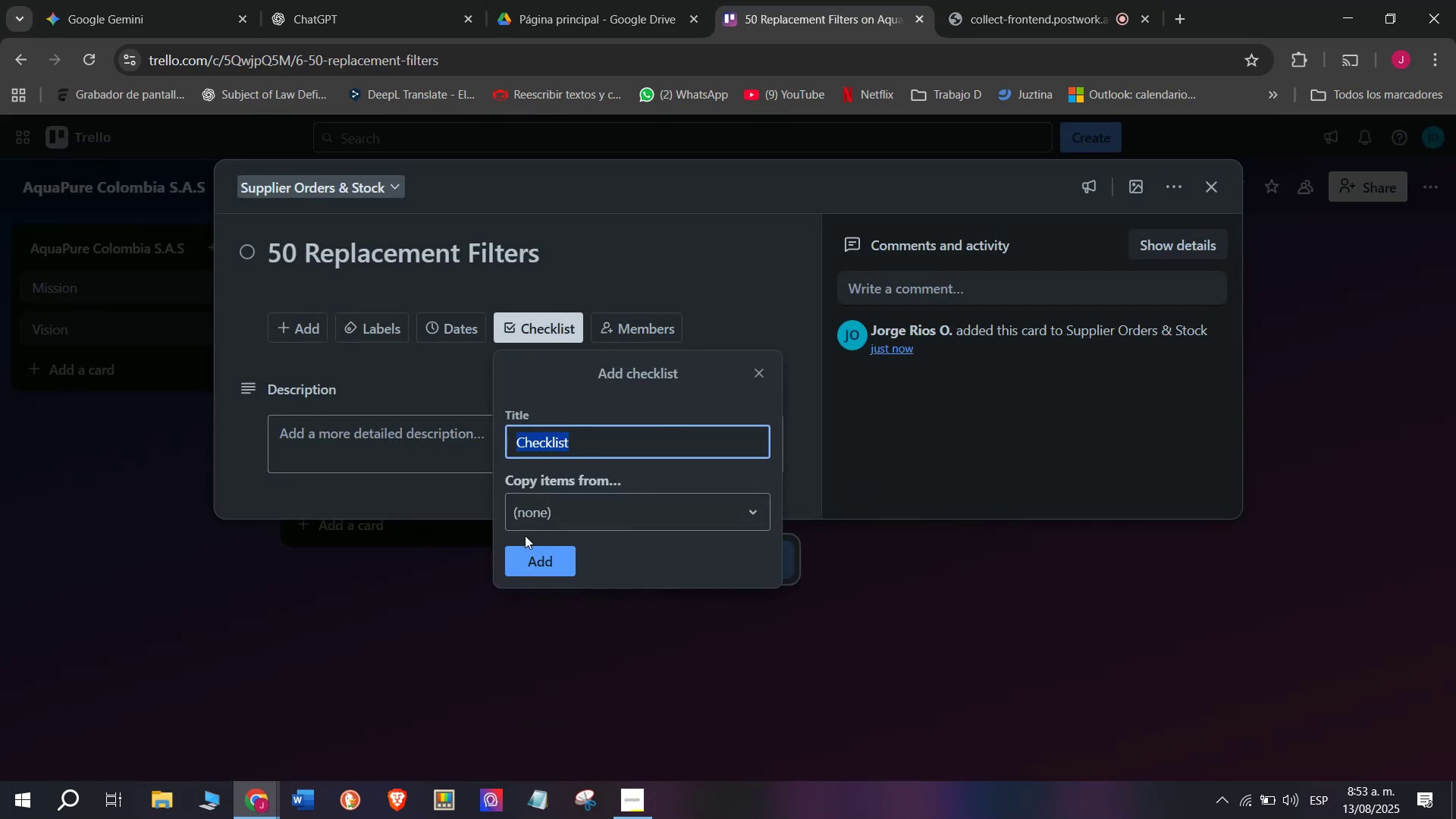 
left_click([528, 556])
 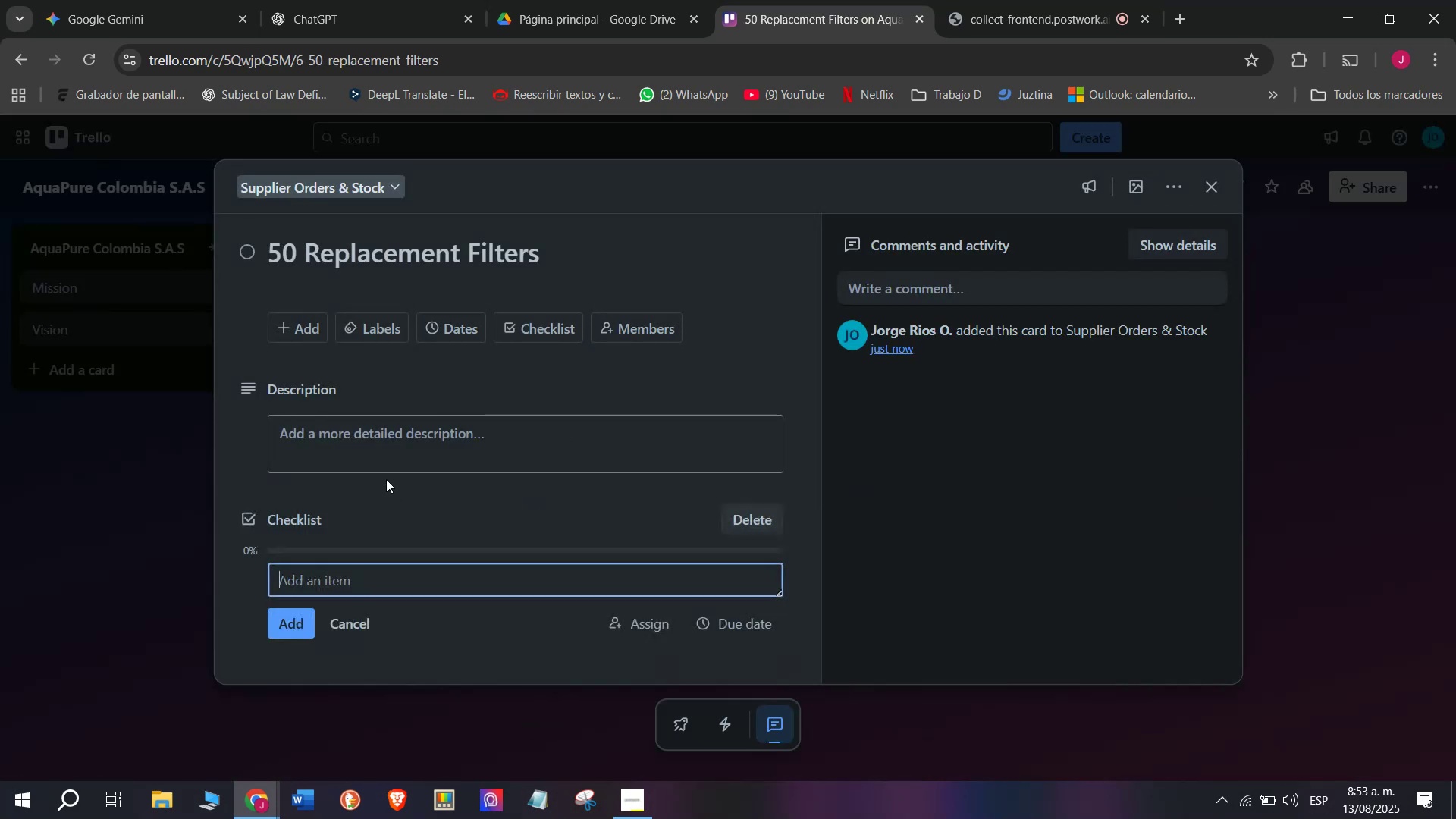 
scroll: coordinate [403, 530], scroll_direction: down, amount: 7.0
 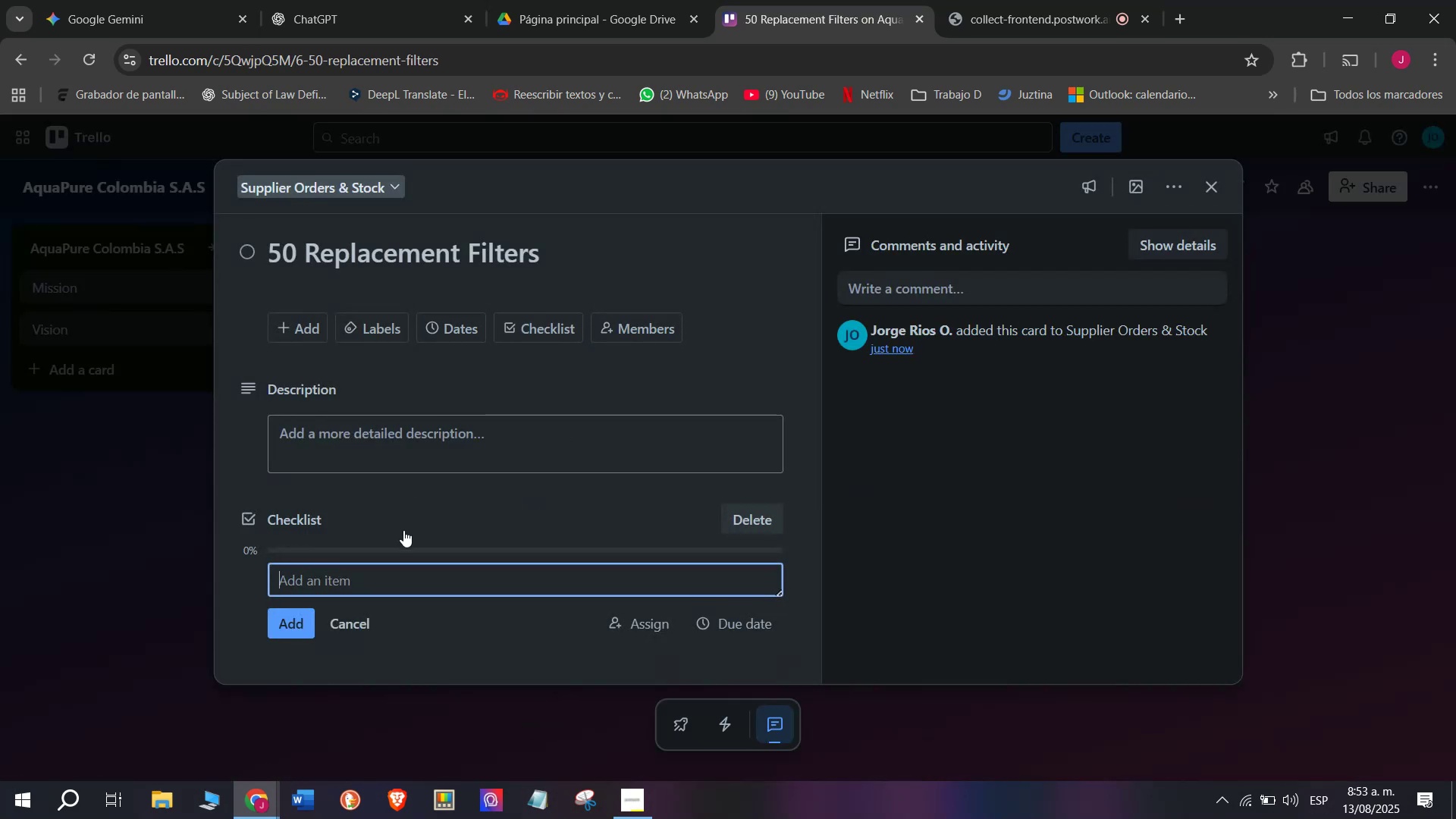 
wait(8.34)
 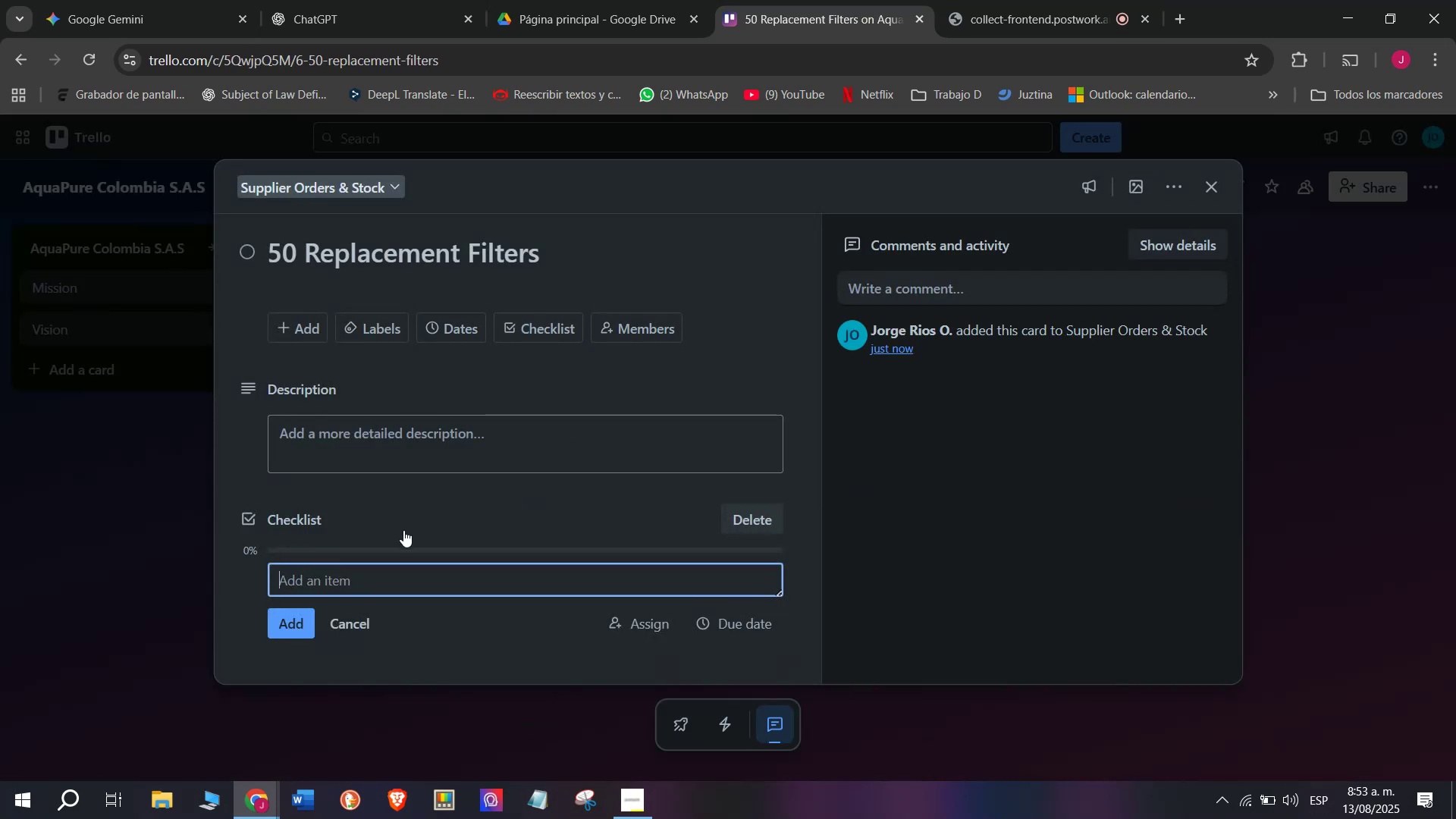 
type(Contacr)
key(Backspace)
type(t Supli)
key(Backspace)
key(Backspace)
type(plier)
 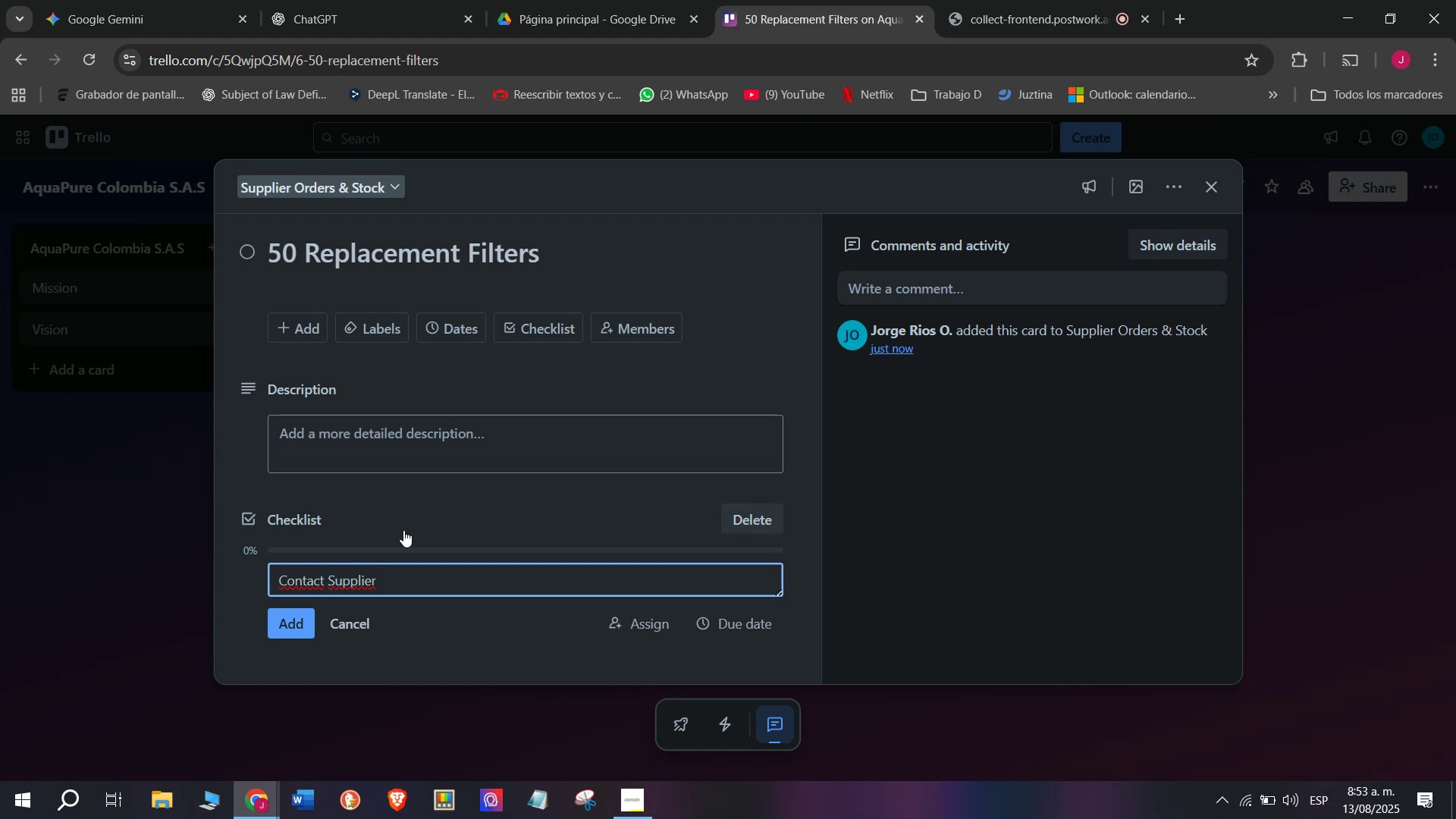 
wait(13.43)
 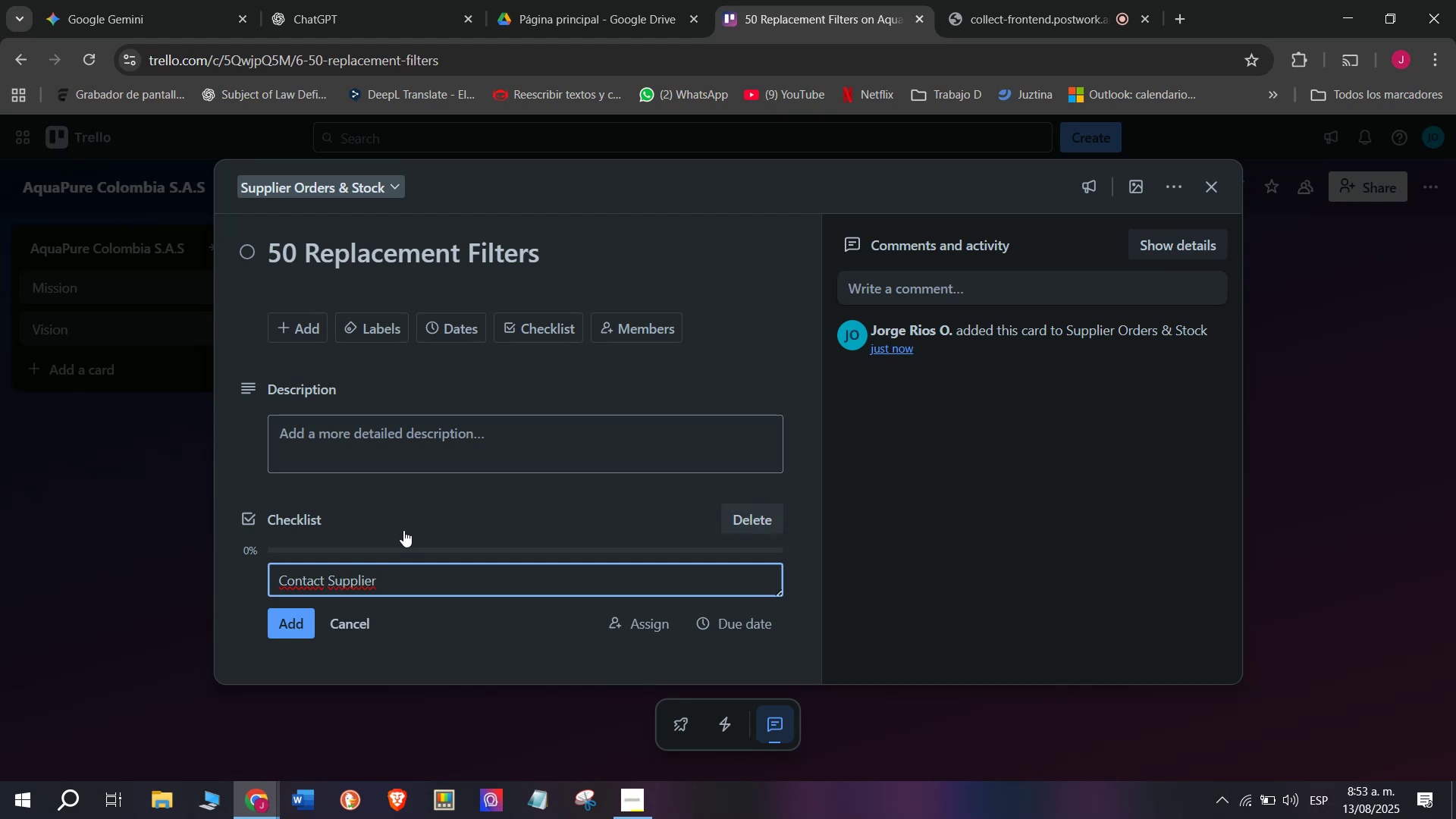 
left_click([287, 622])
 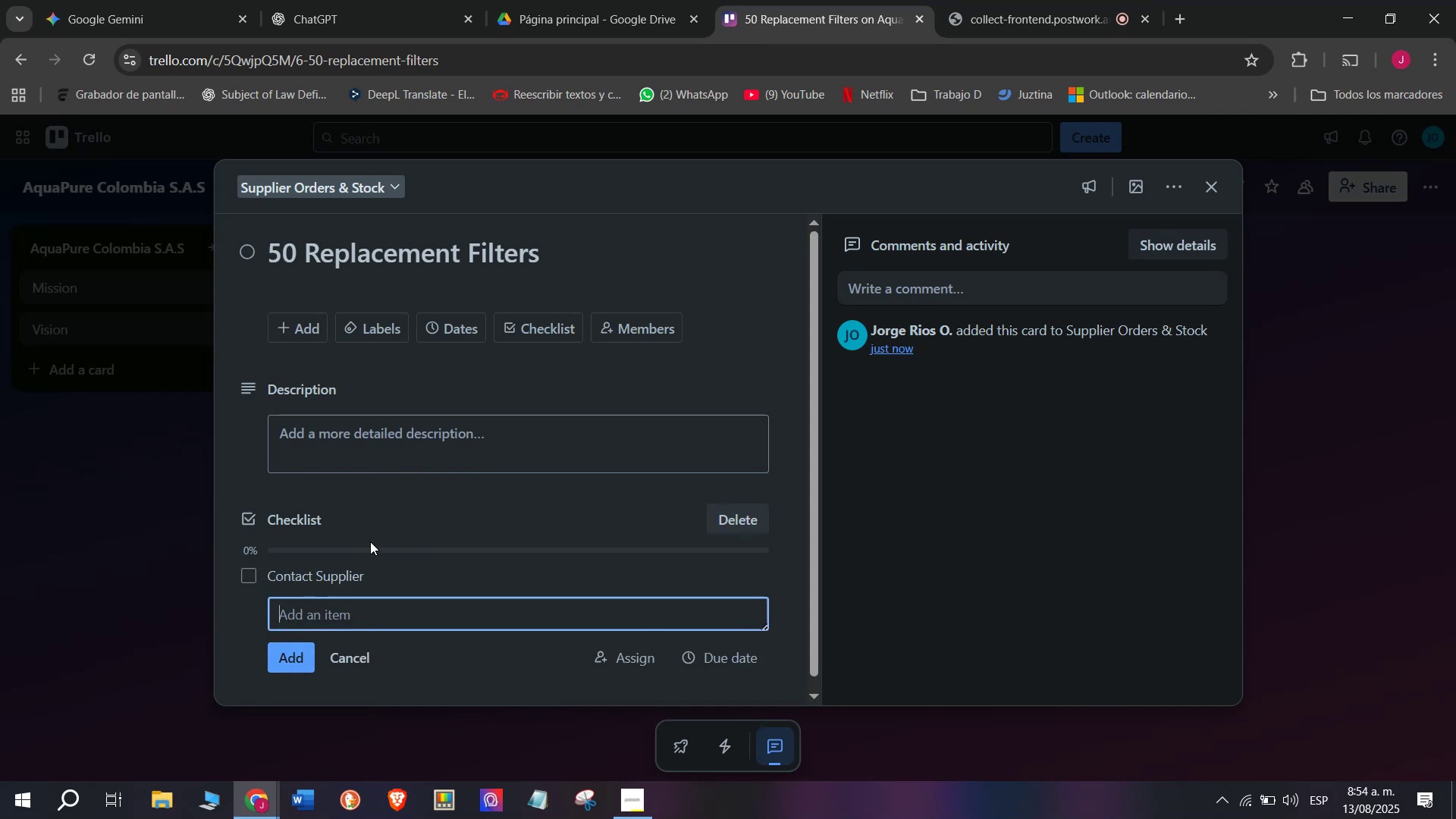 
key(CapsLock)
 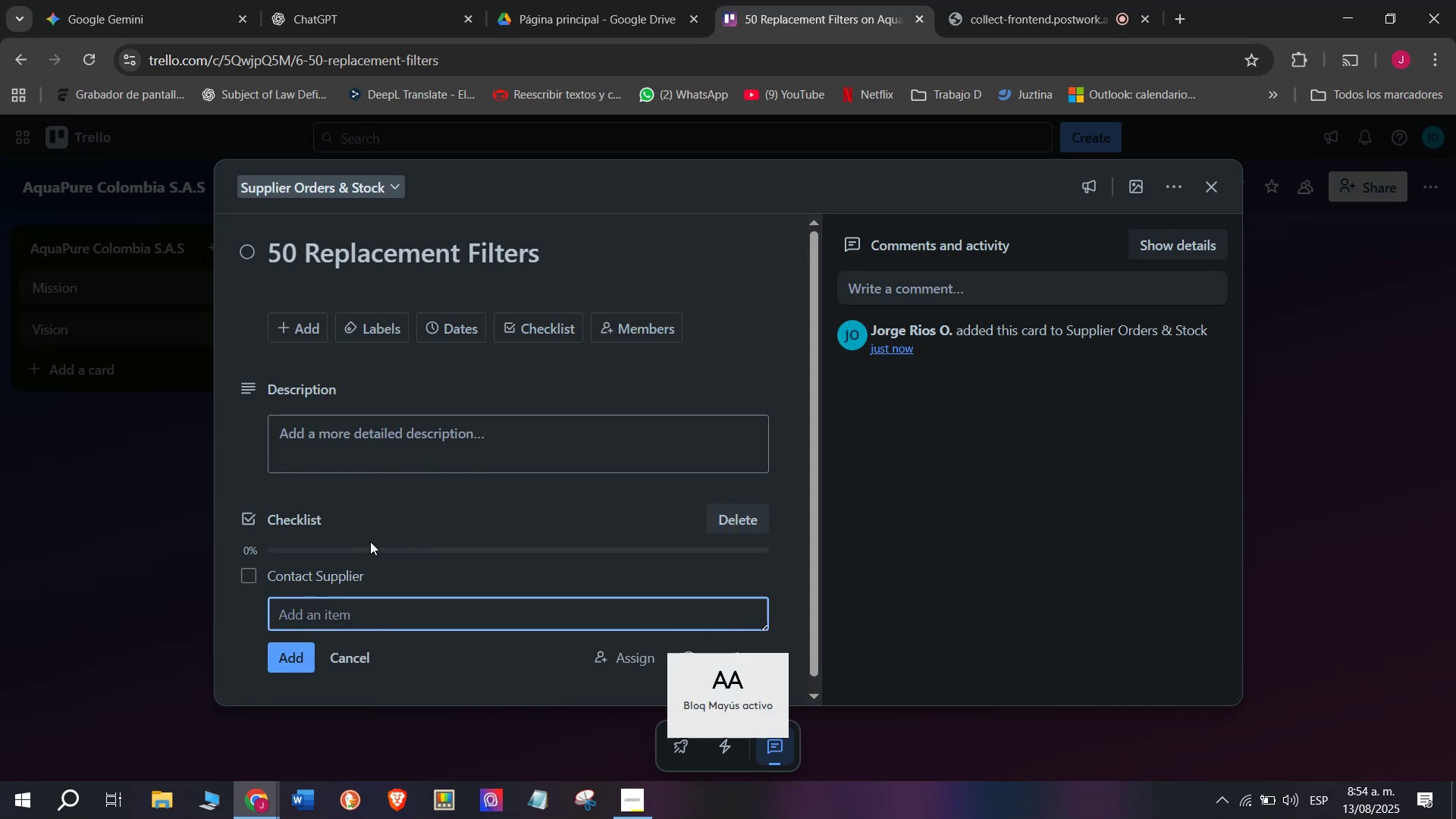 
key(R)
 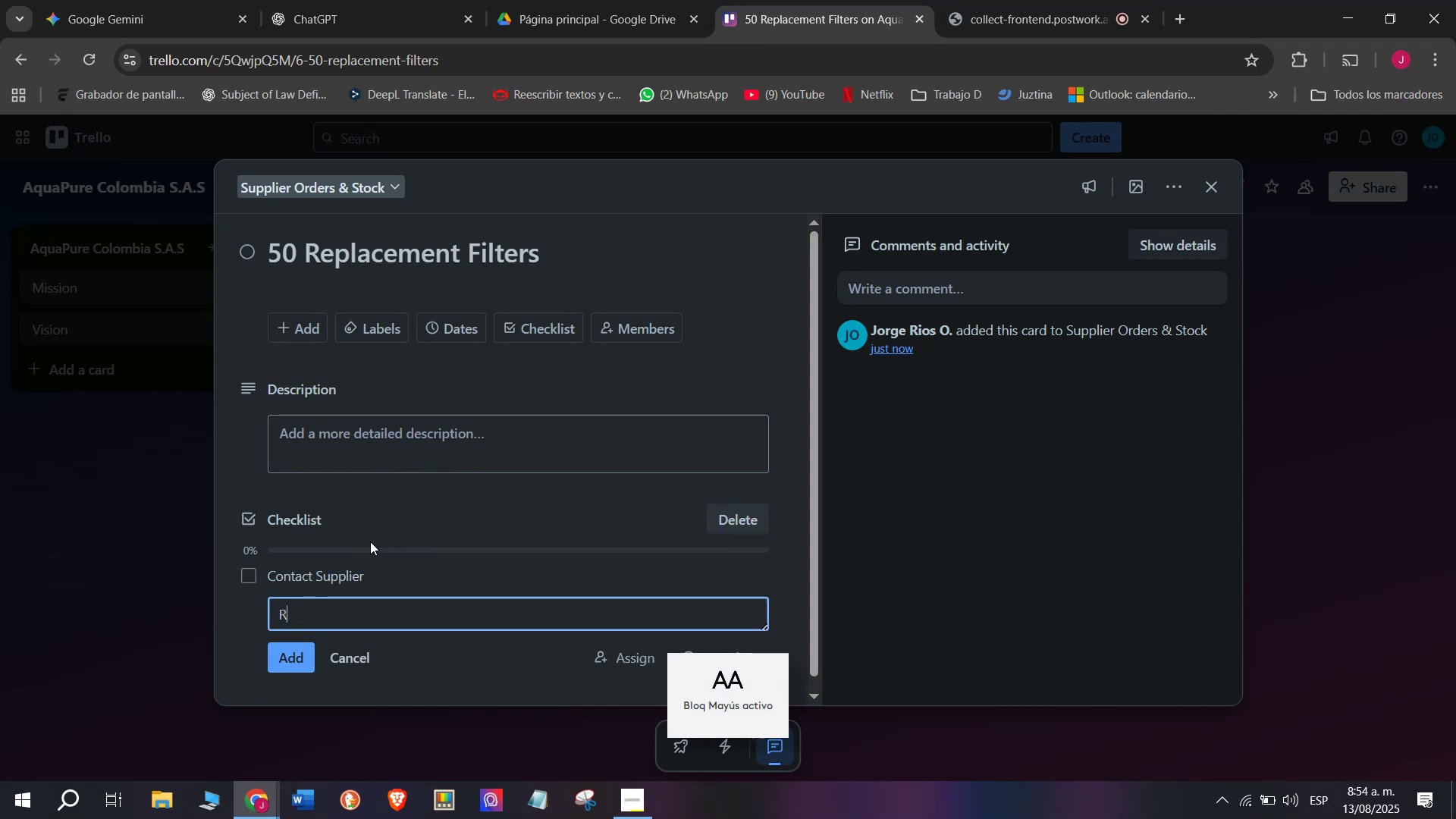 
key(CapsLock)
 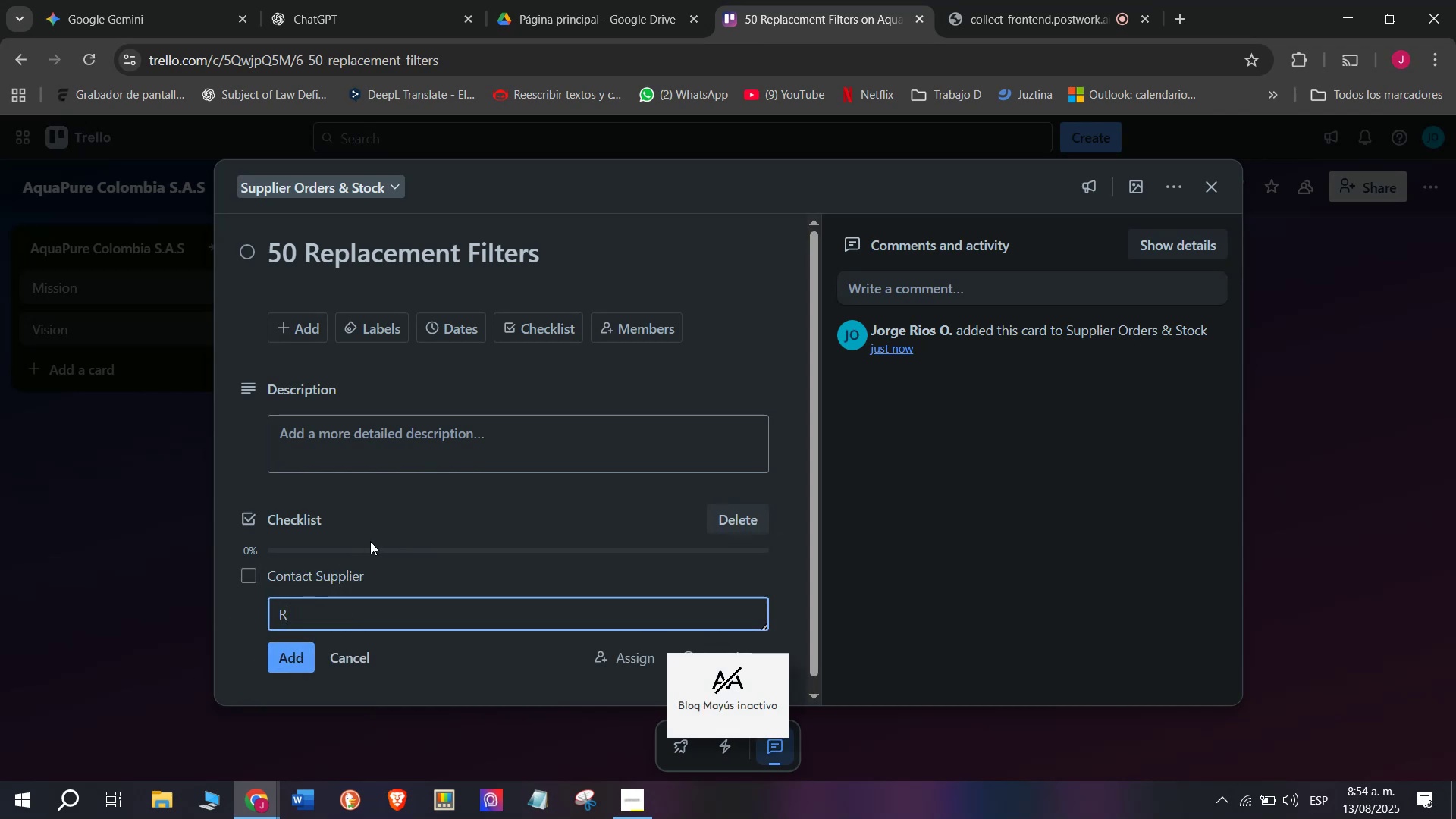 
key(E)
 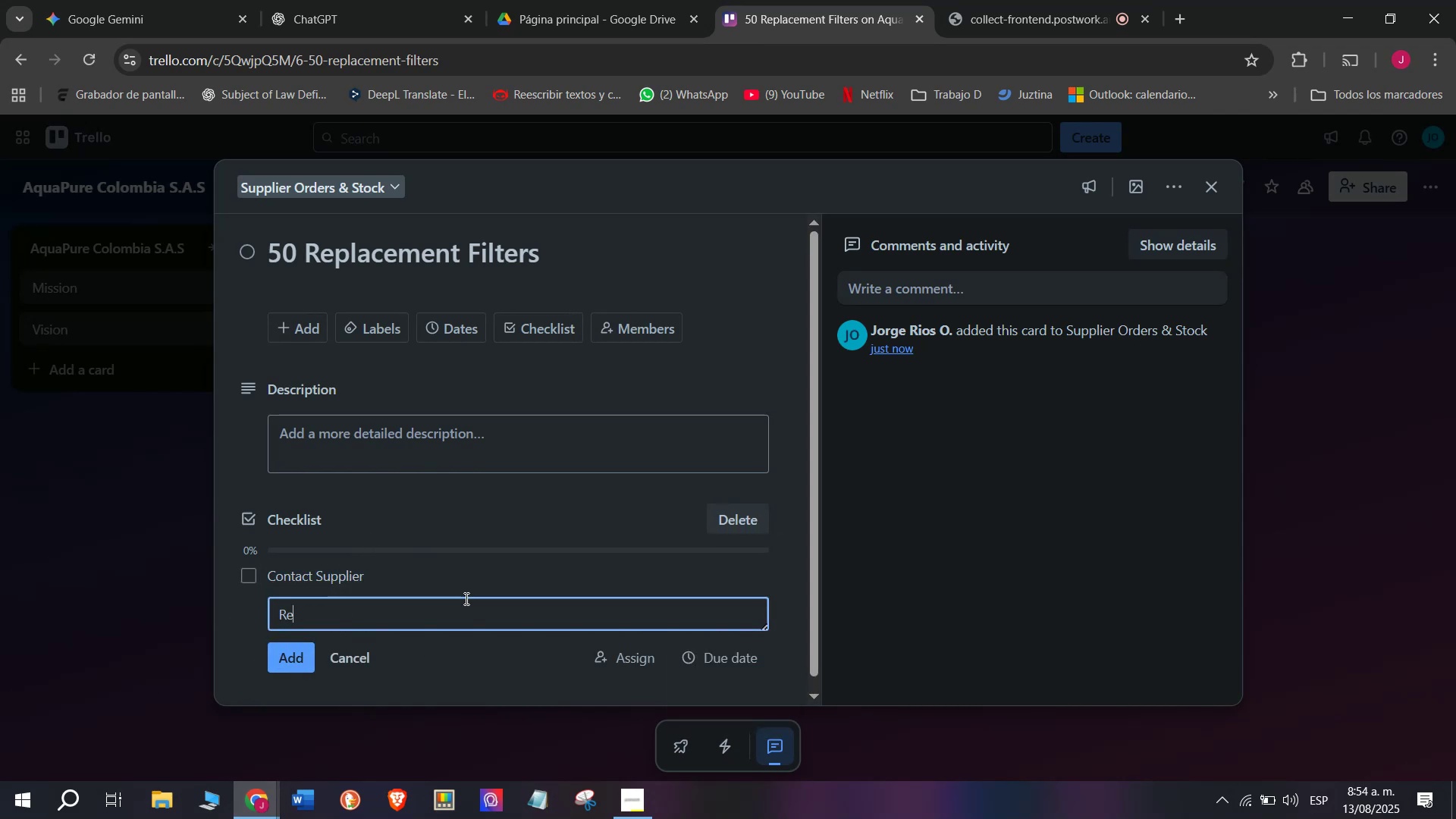 
wait(7.4)
 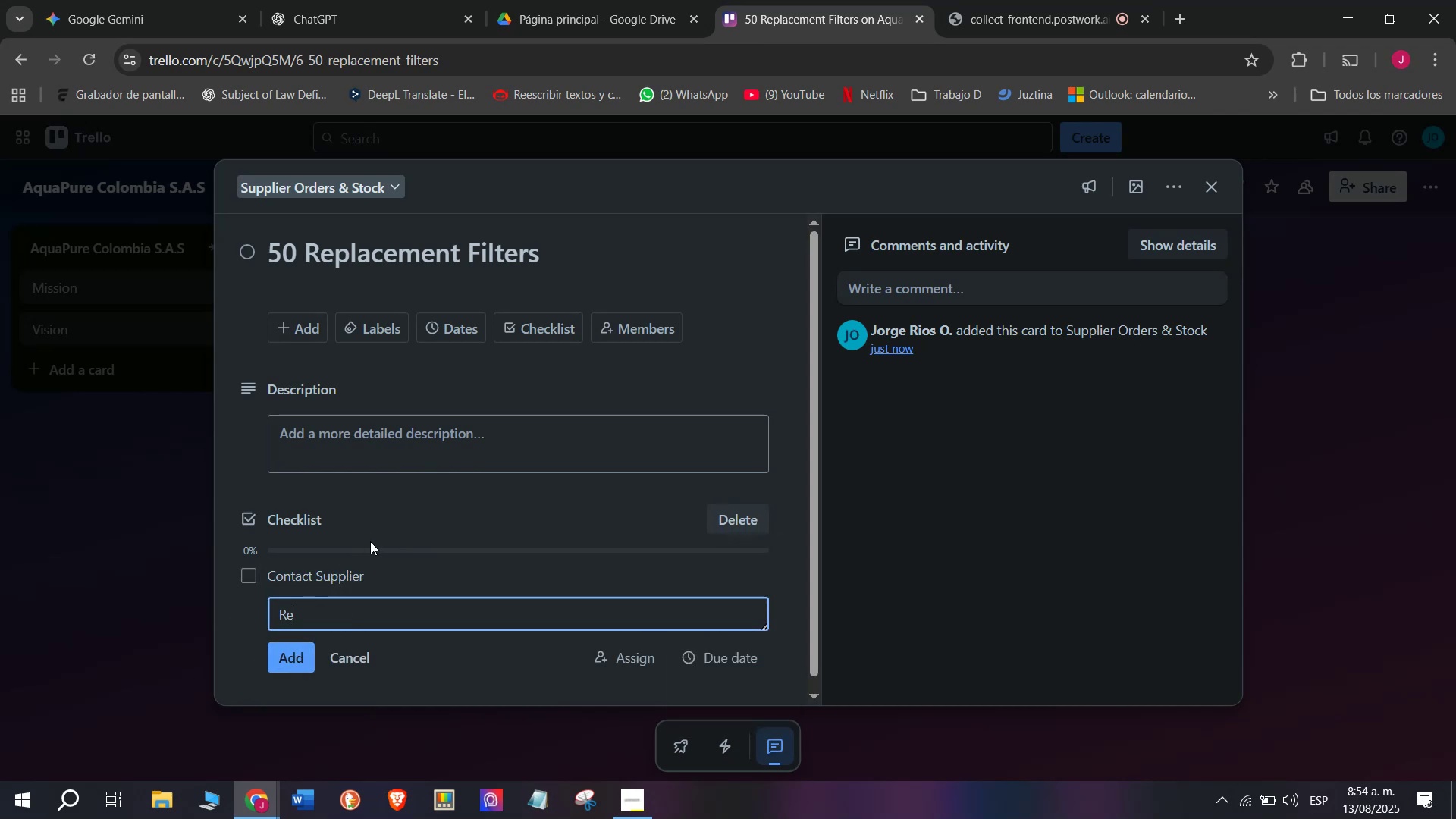 
type(quest)
 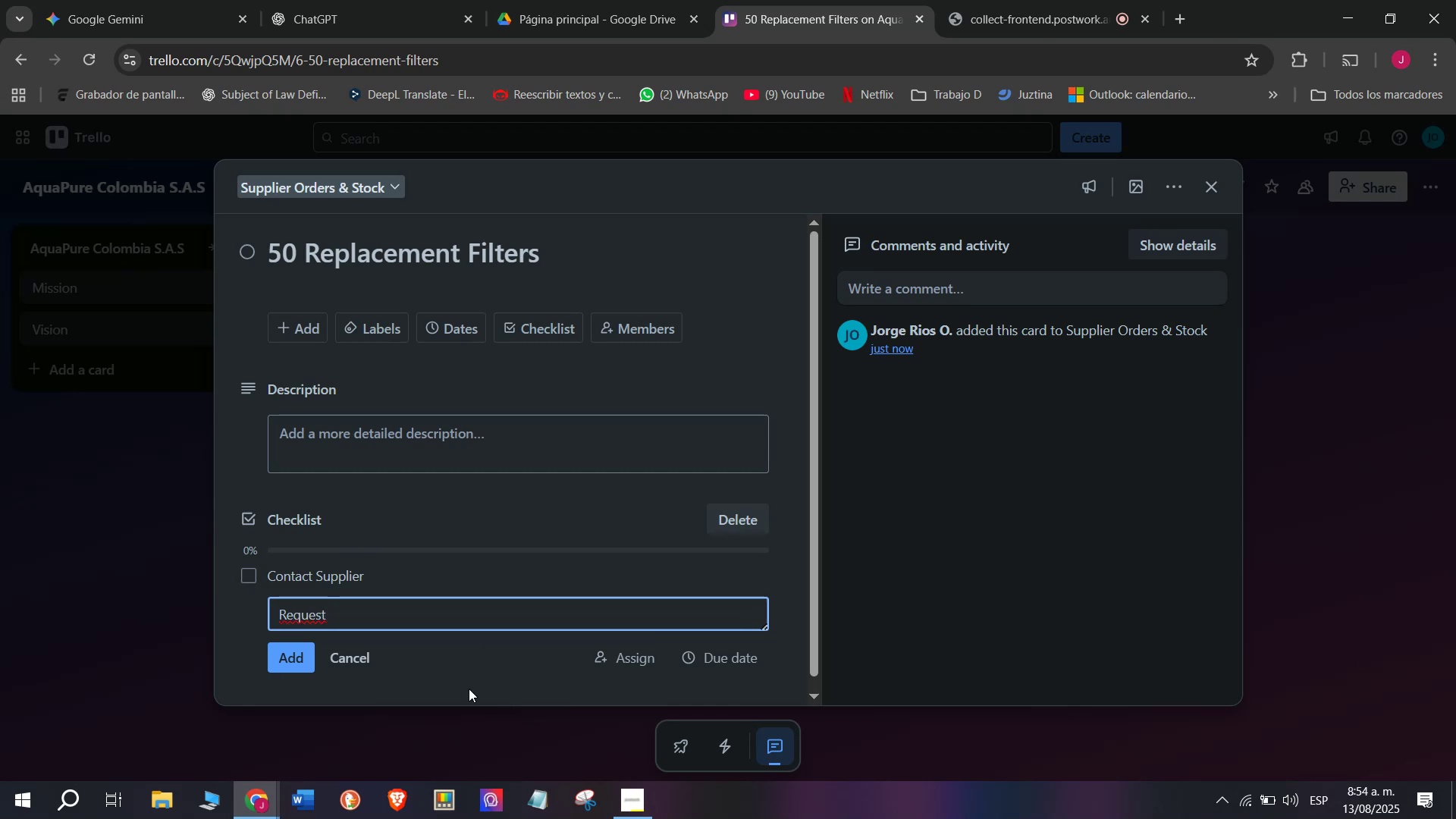 
type( quote)
 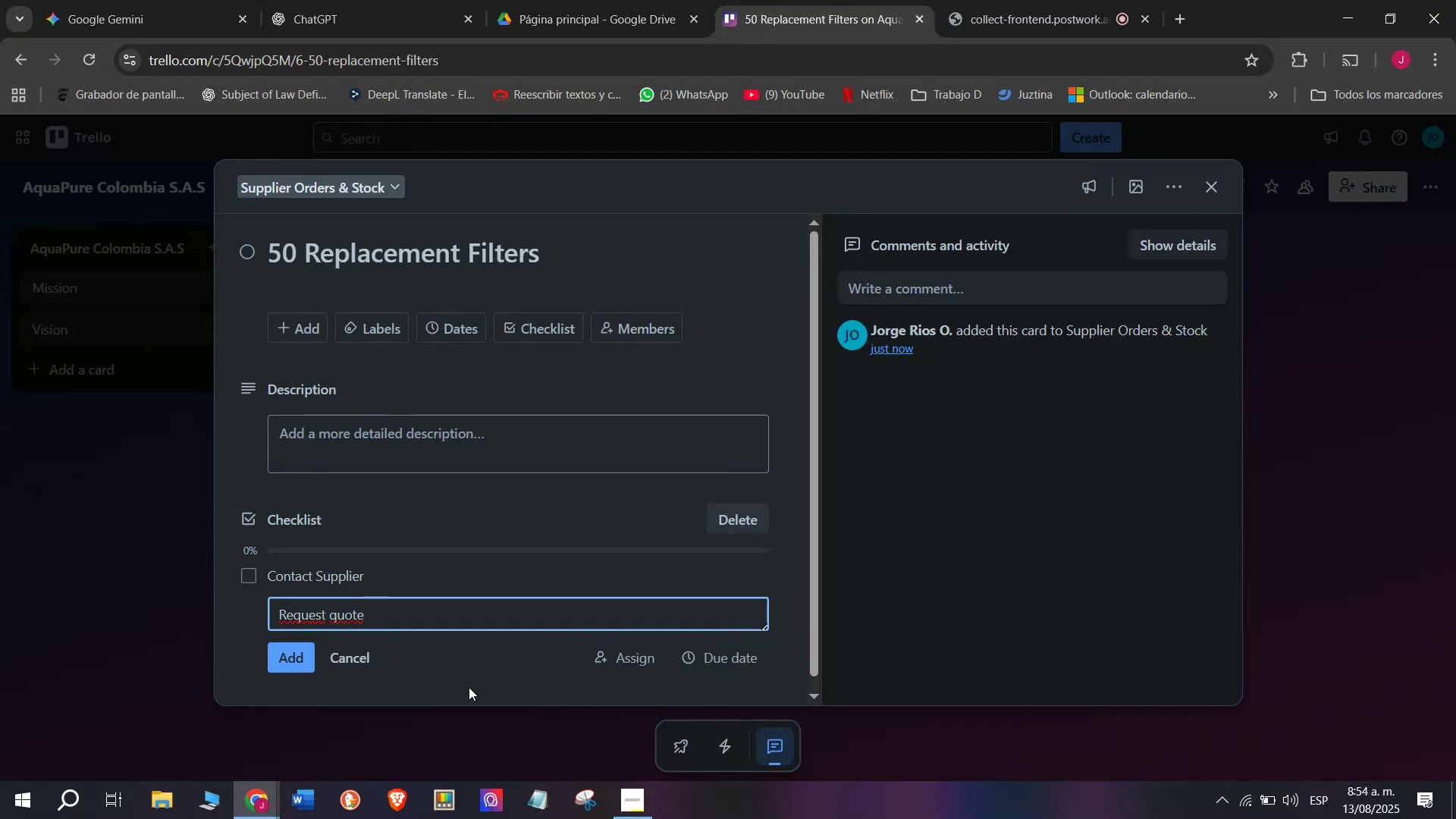 
key(Enter)
 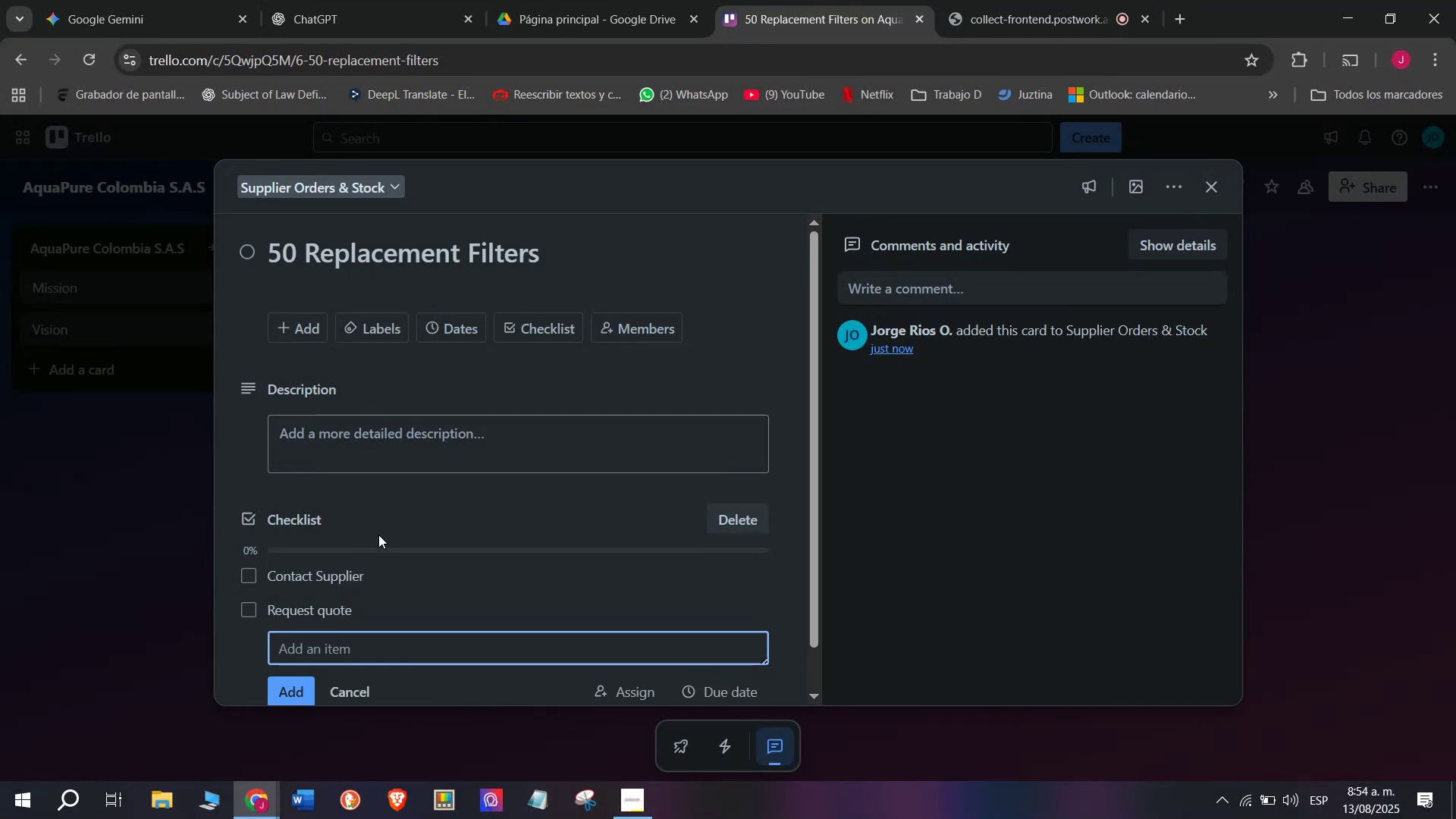 
type(Approve order)
 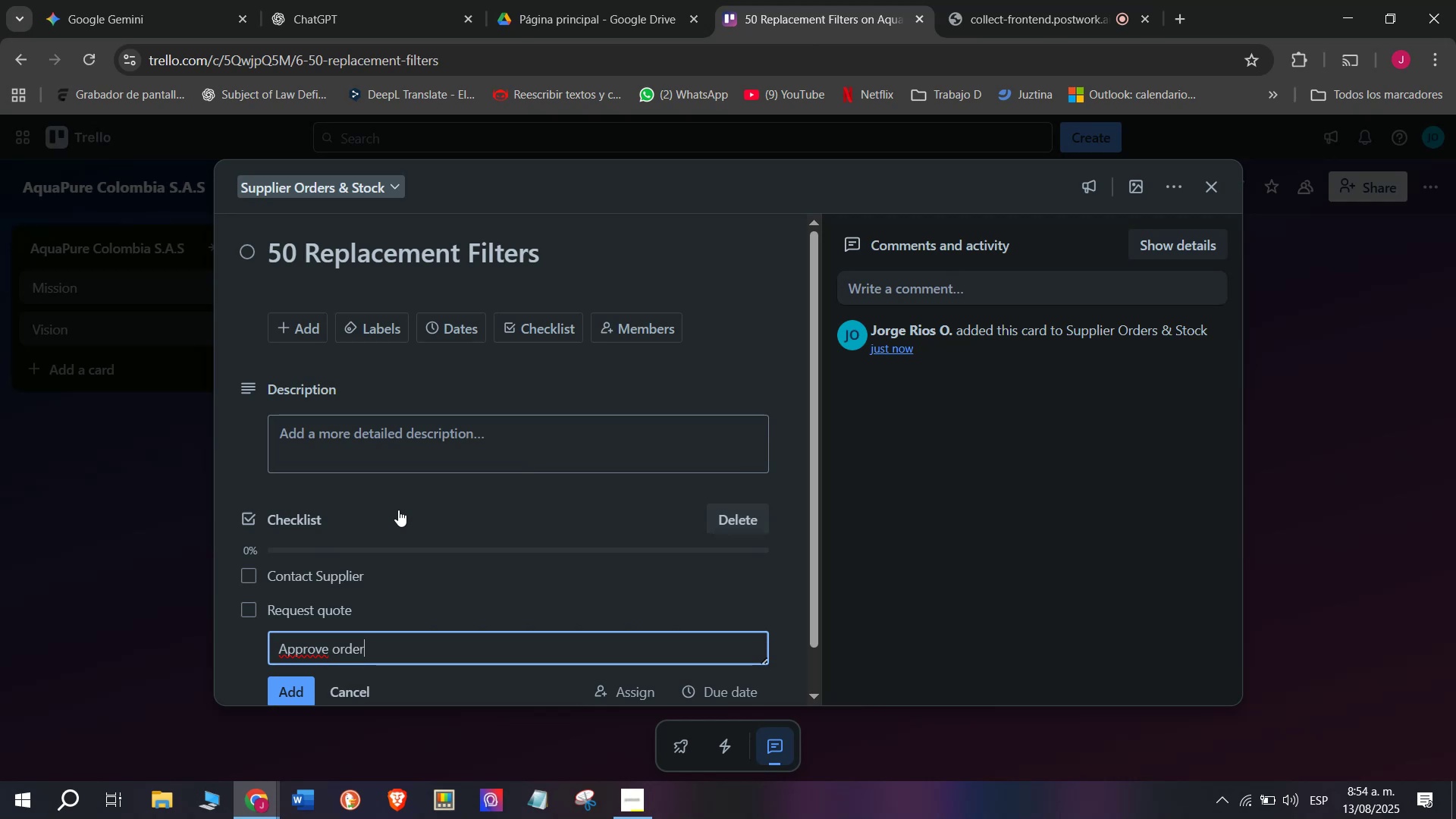 
key(Enter)
 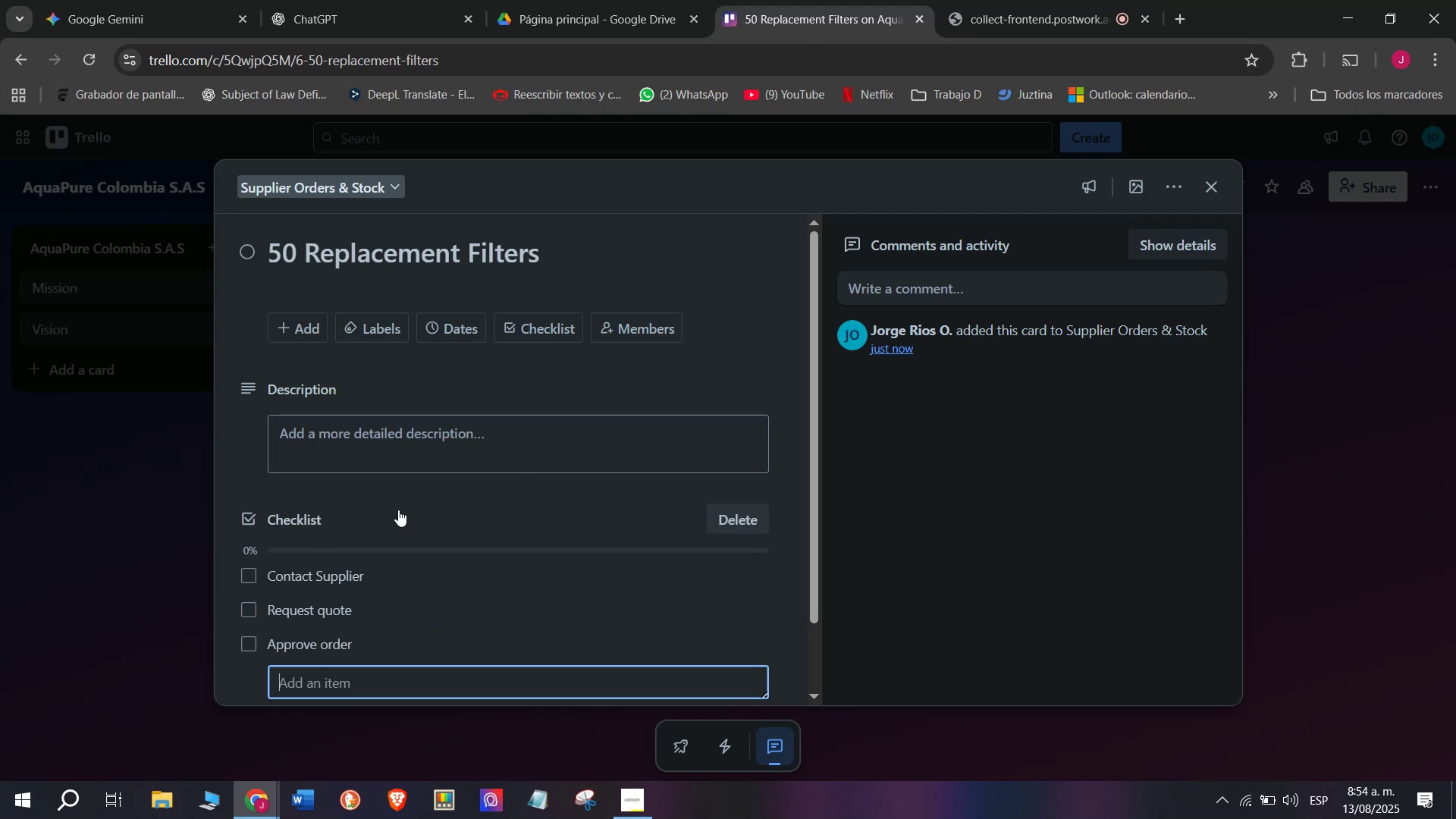 
scroll: coordinate [398, 510], scroll_direction: down, amount: 2.0
 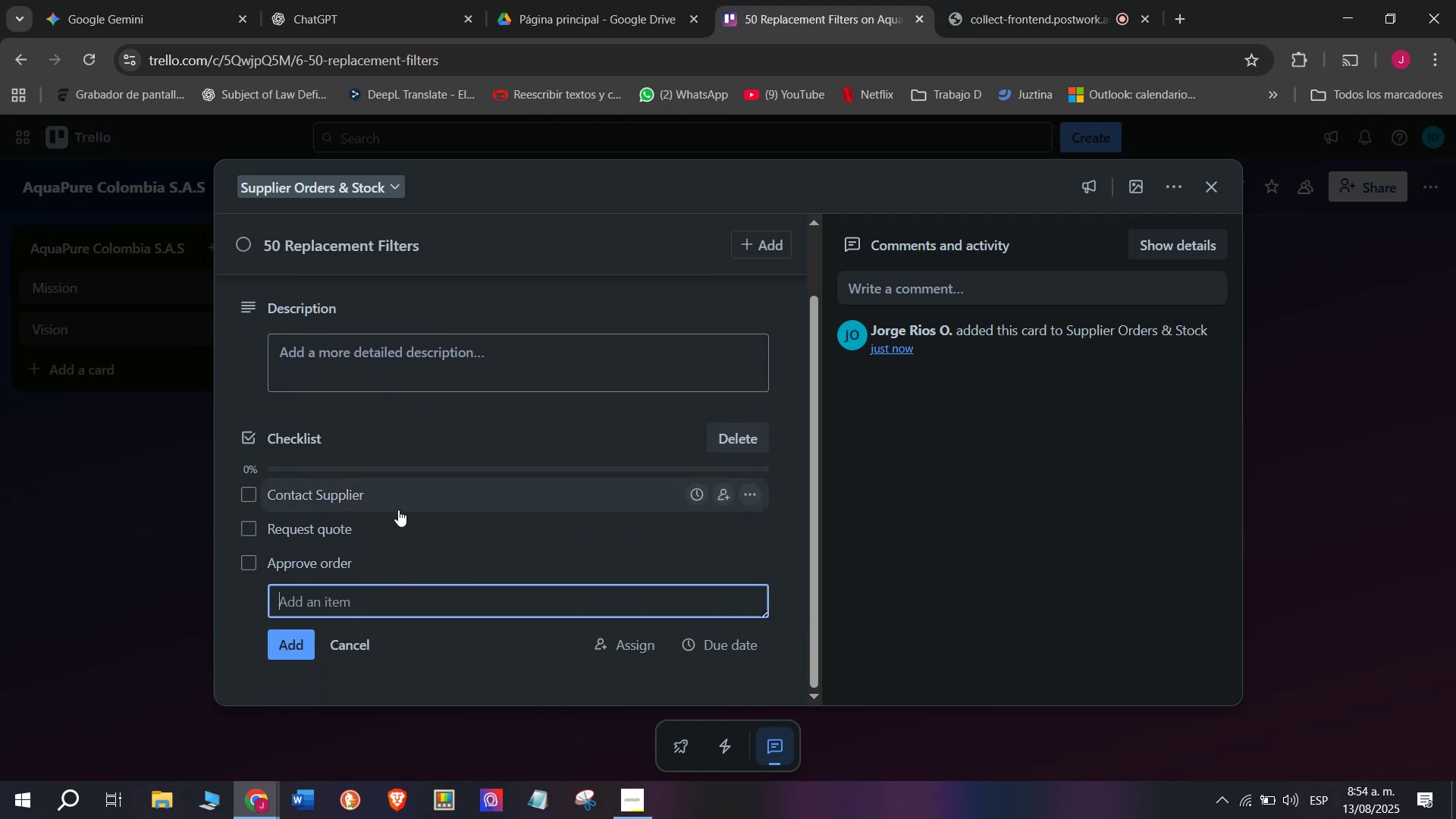 
type(Arrange delivery)
 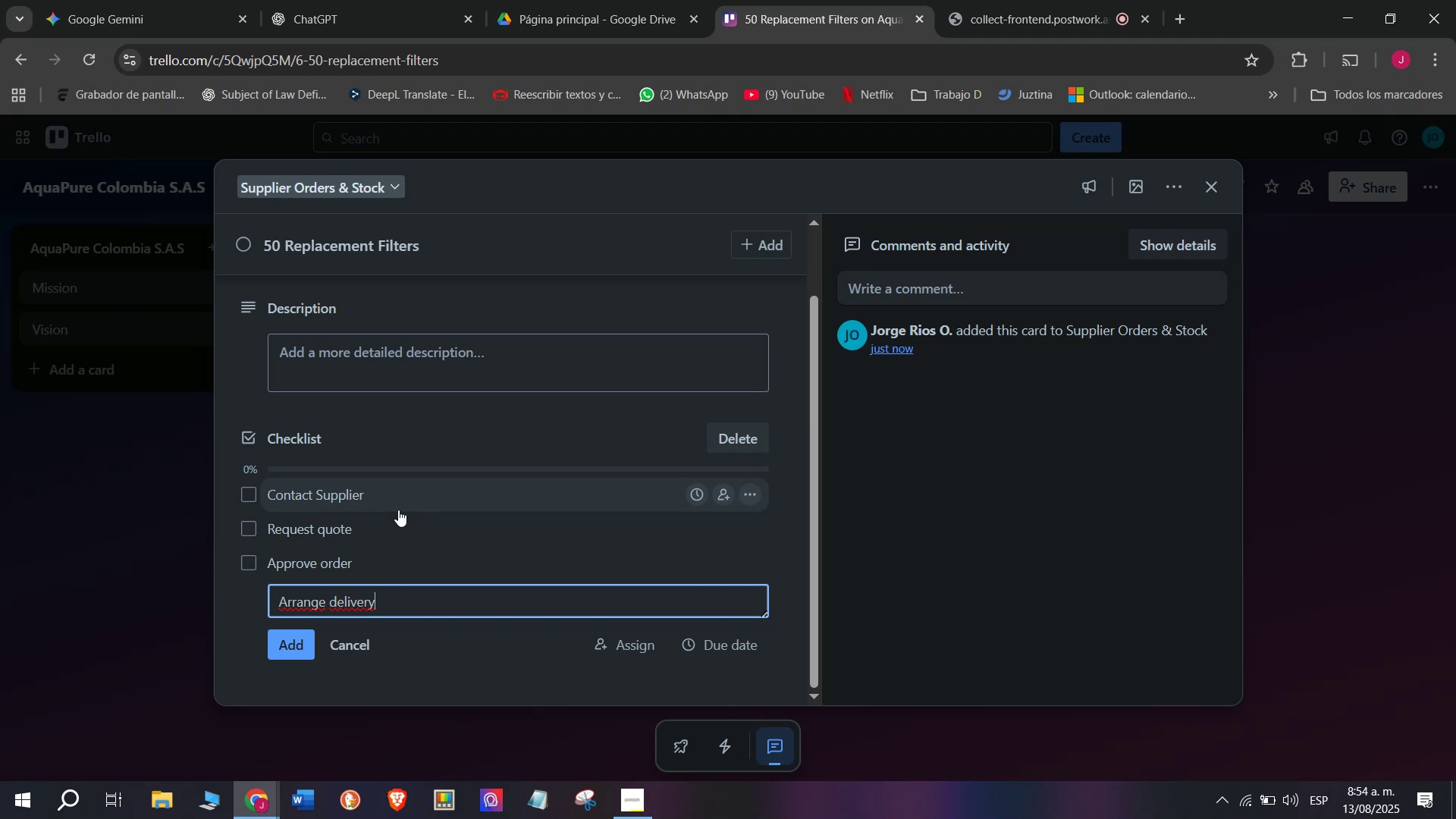 
key(Enter)
 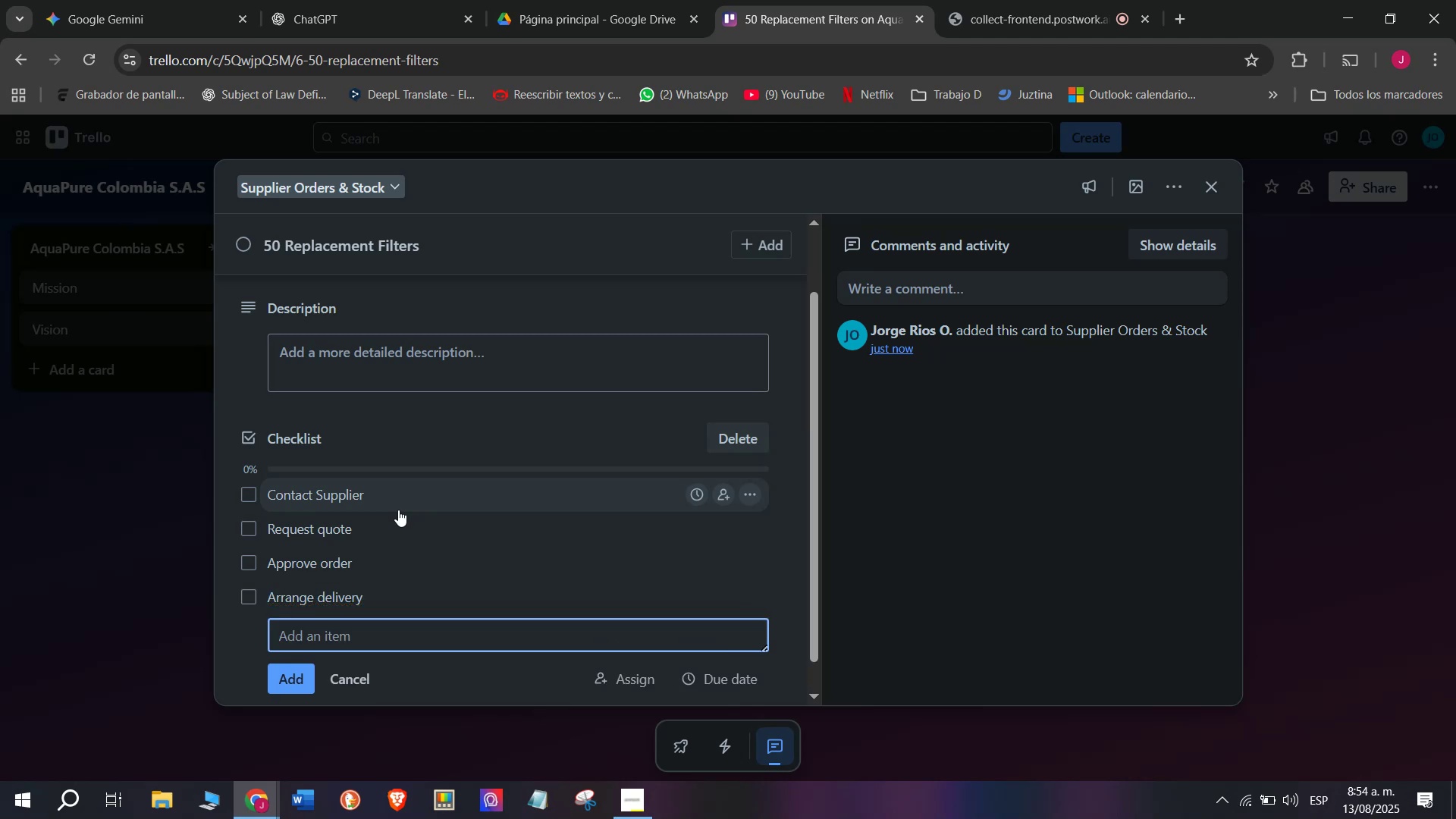 
type(Receive shipment)
 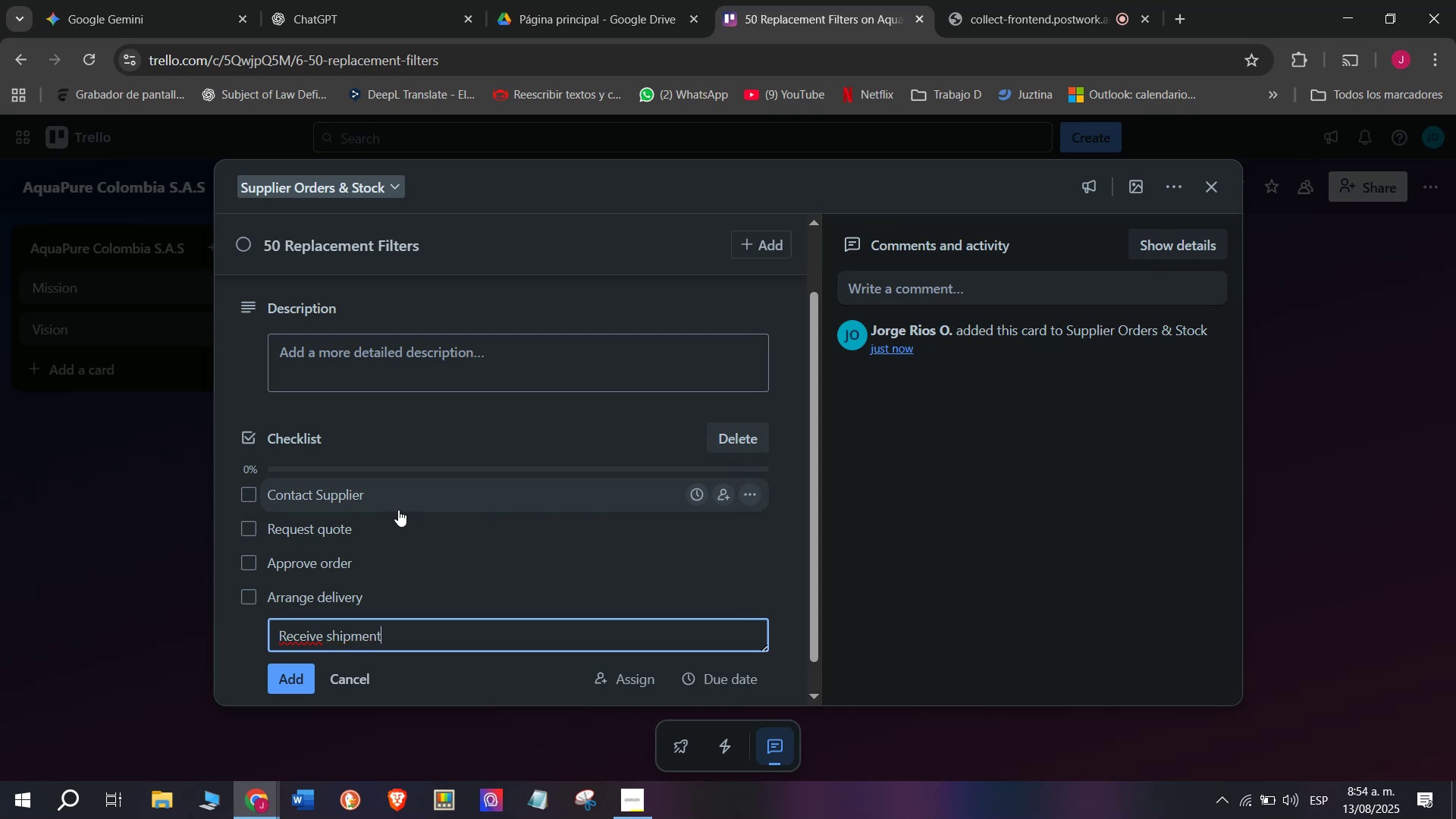 
key(Enter)
 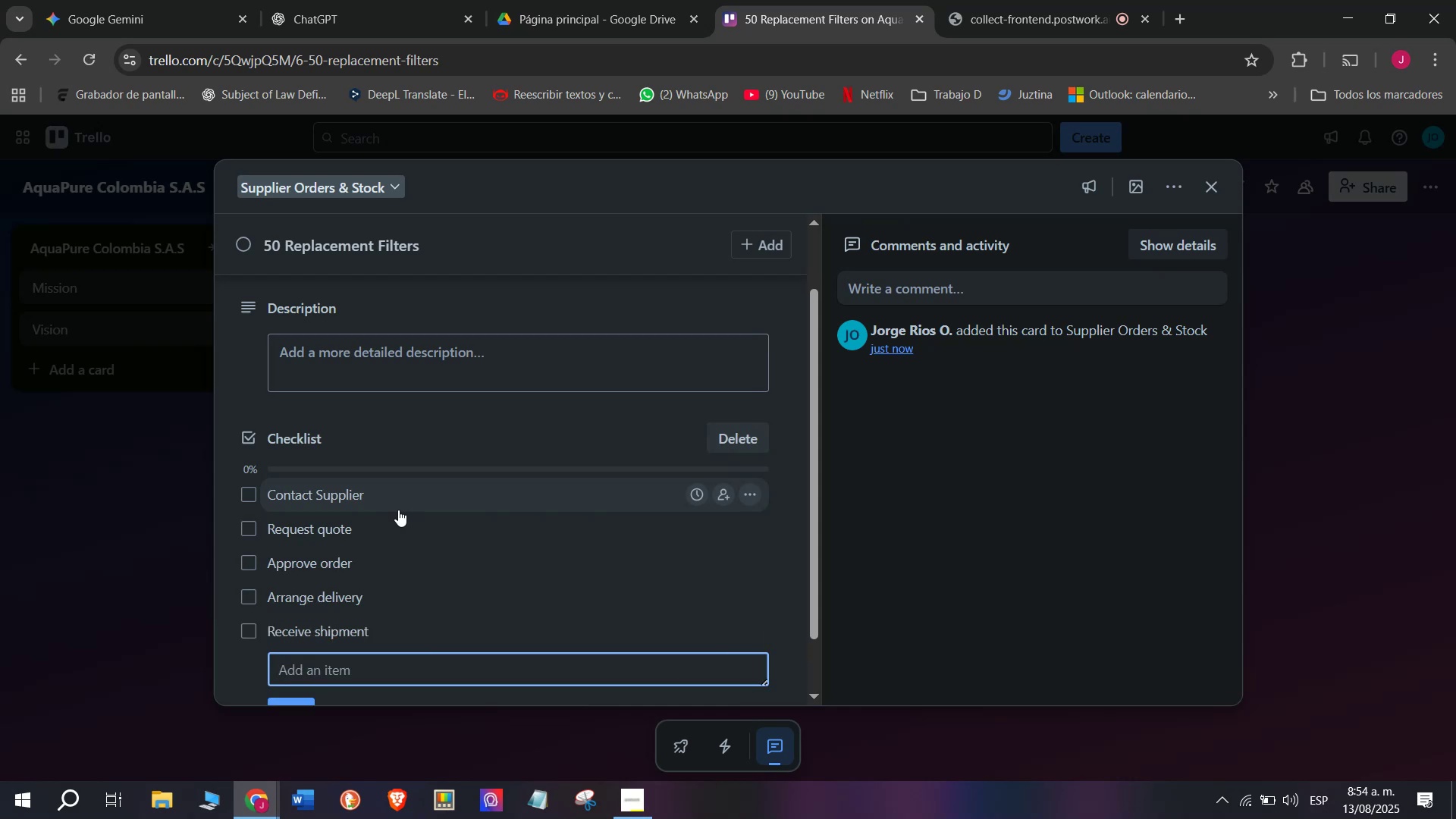 
type(Update inventory)
 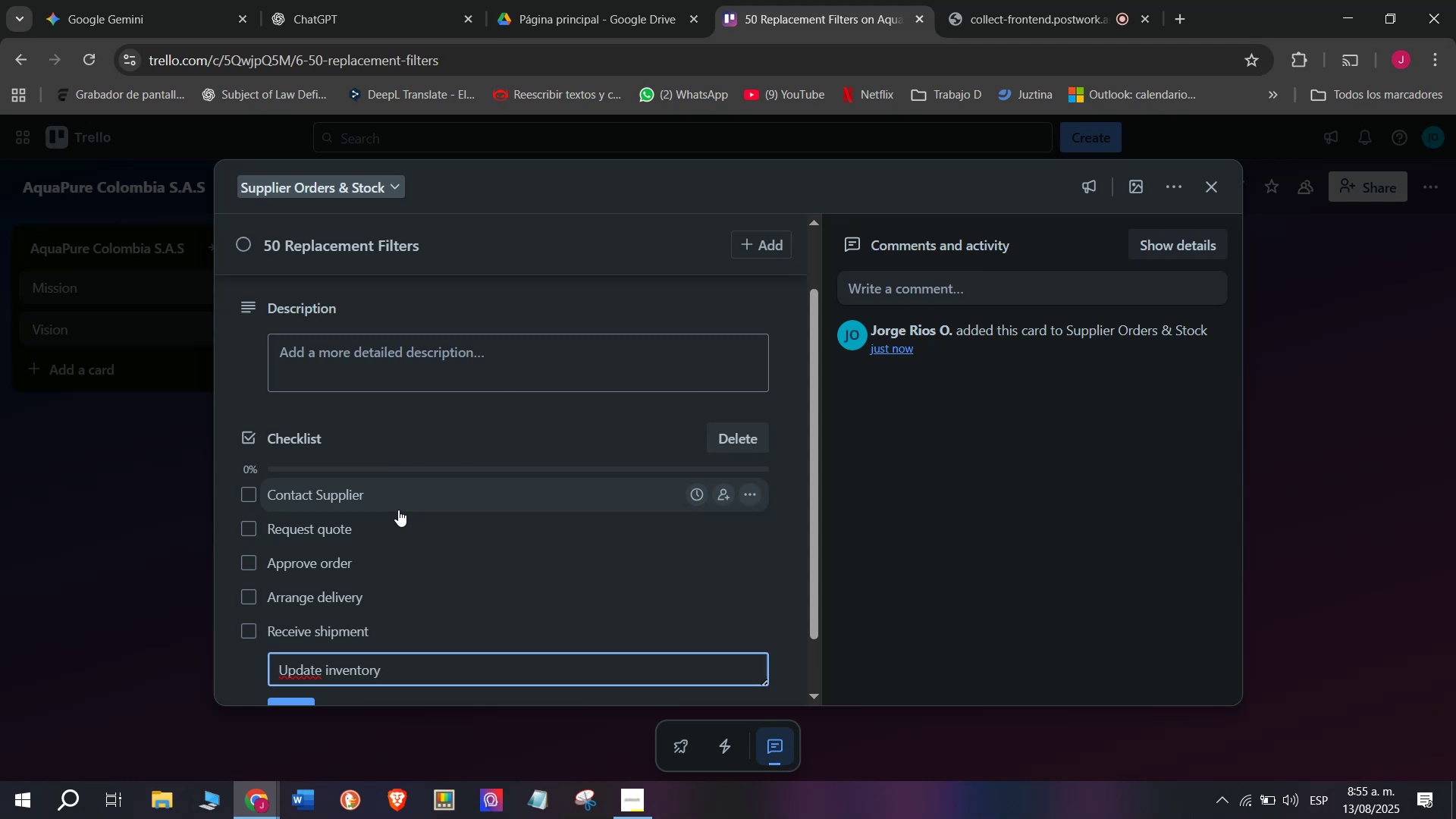 
key(Enter)
 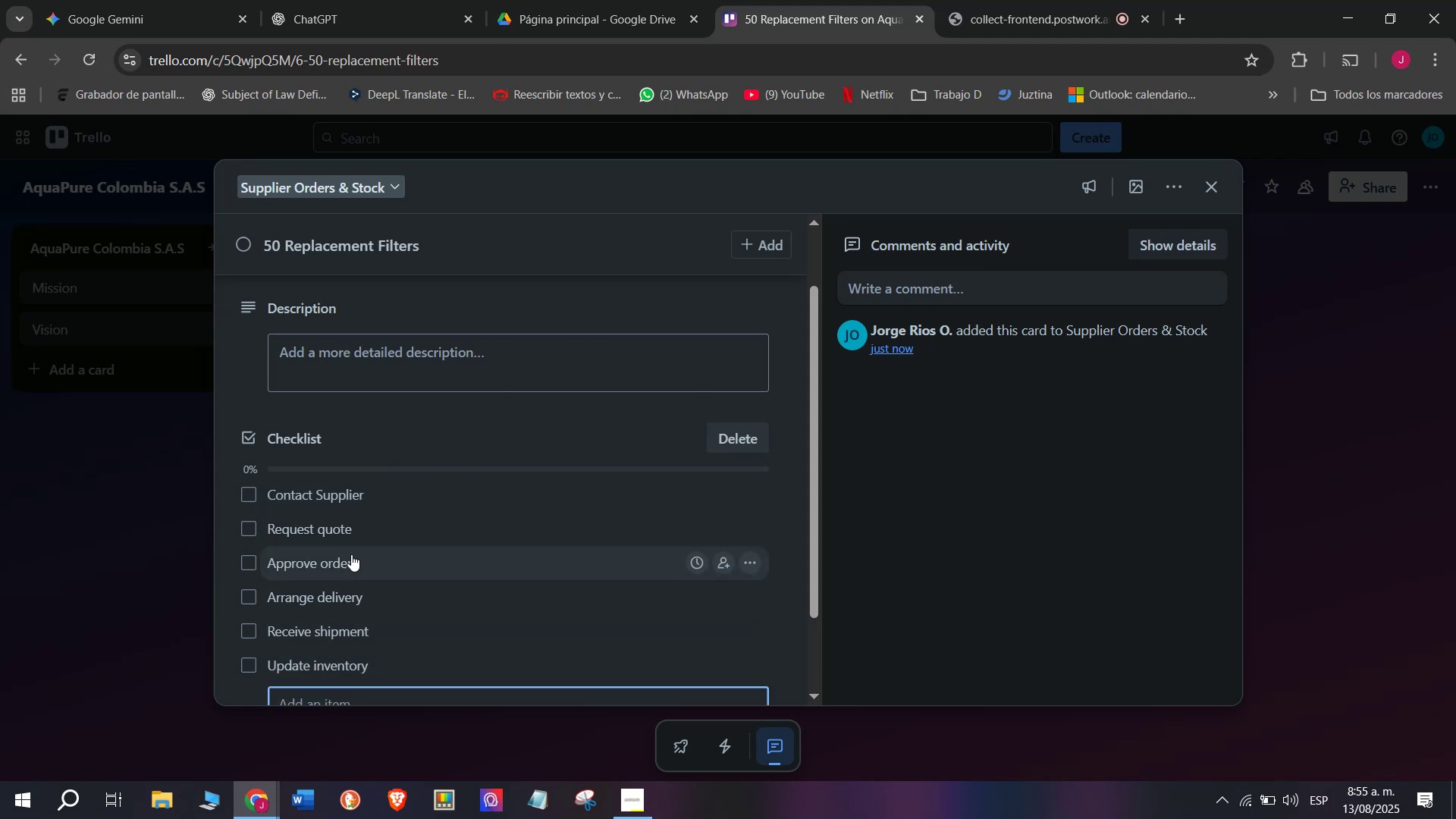 
scroll: coordinate [392, 568], scroll_direction: none, amount: 0.0
 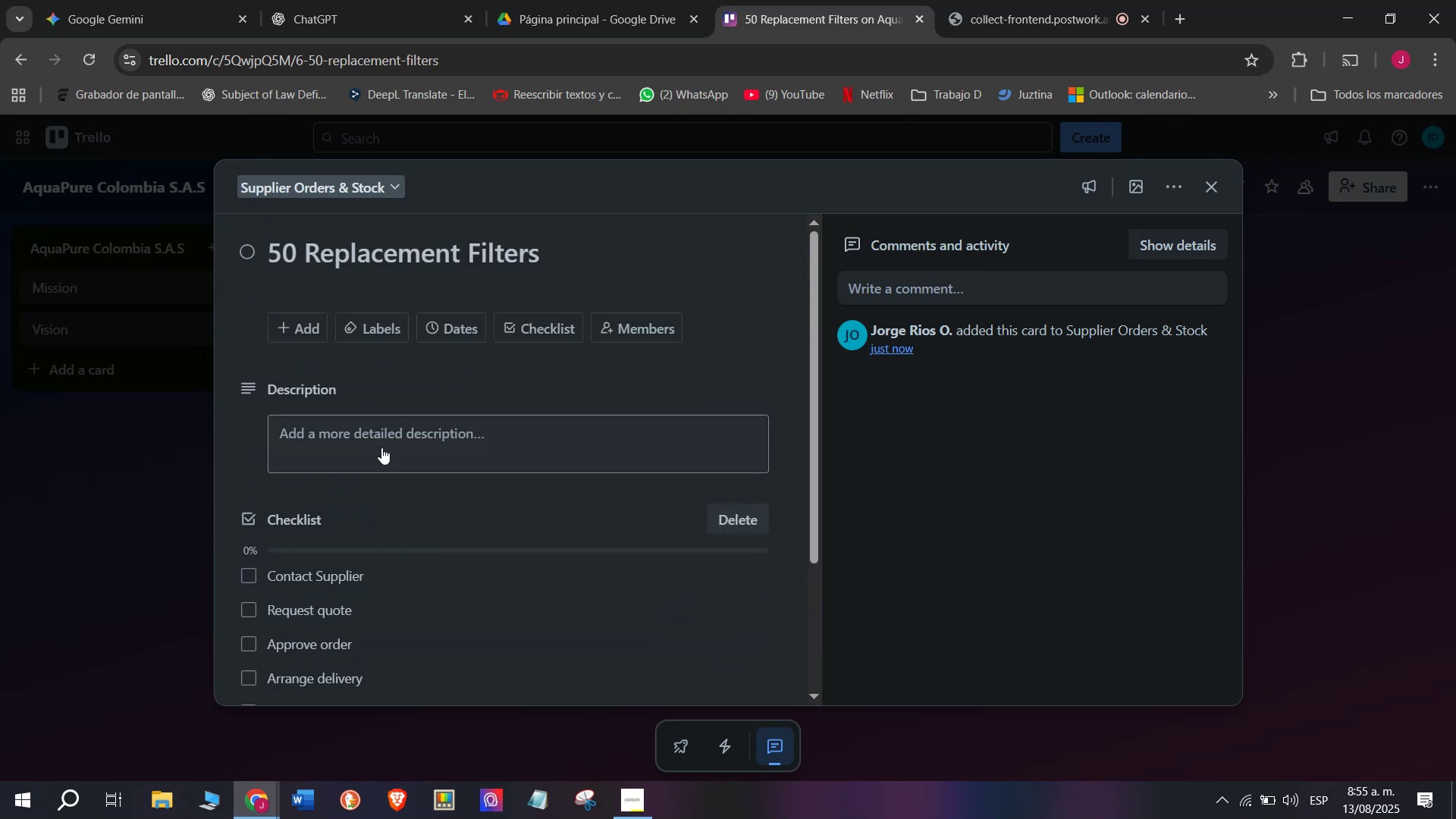 
left_click([378, 329])
 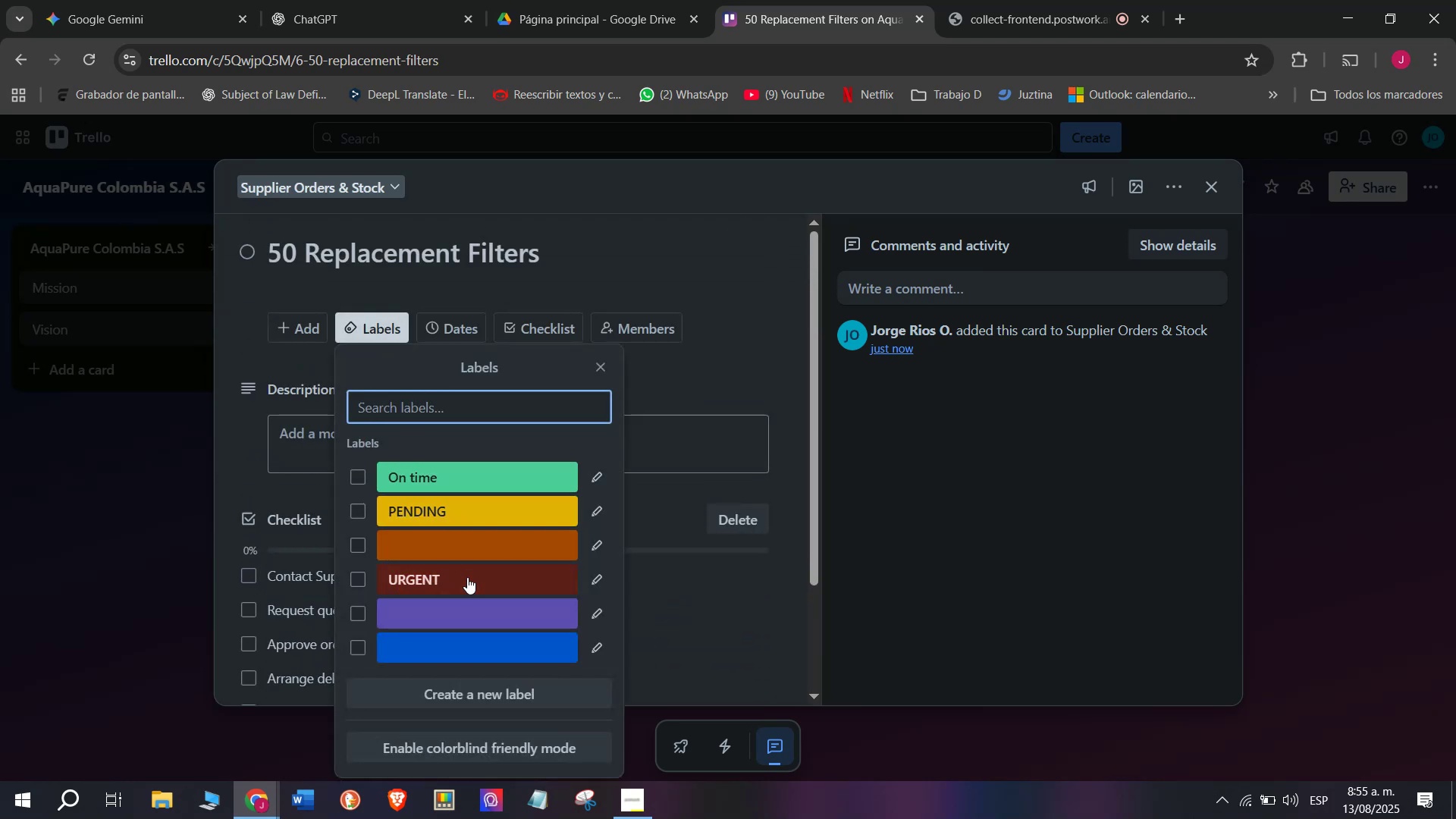 
left_click([467, 577])
 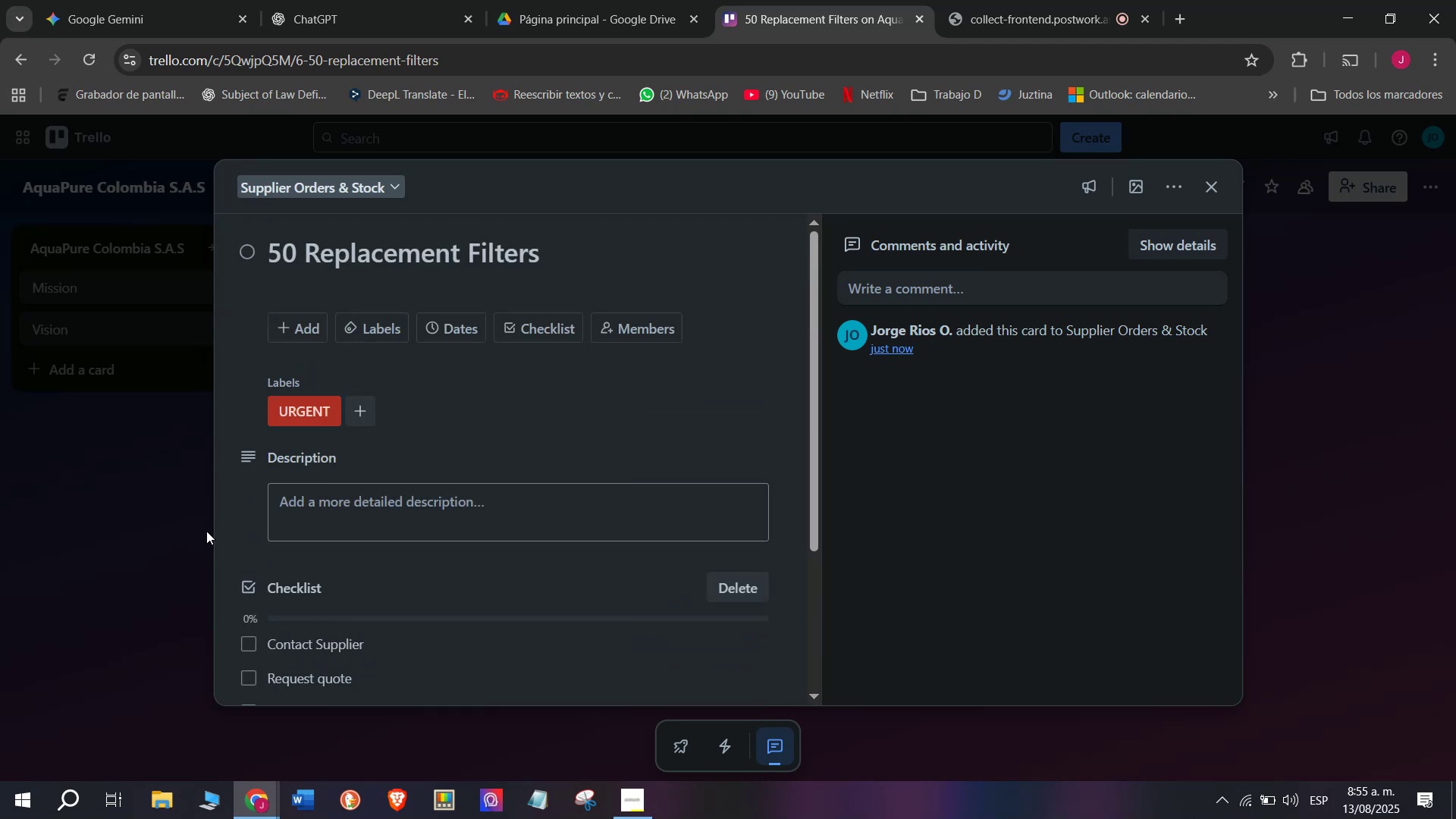 
double_click([156, 563])
 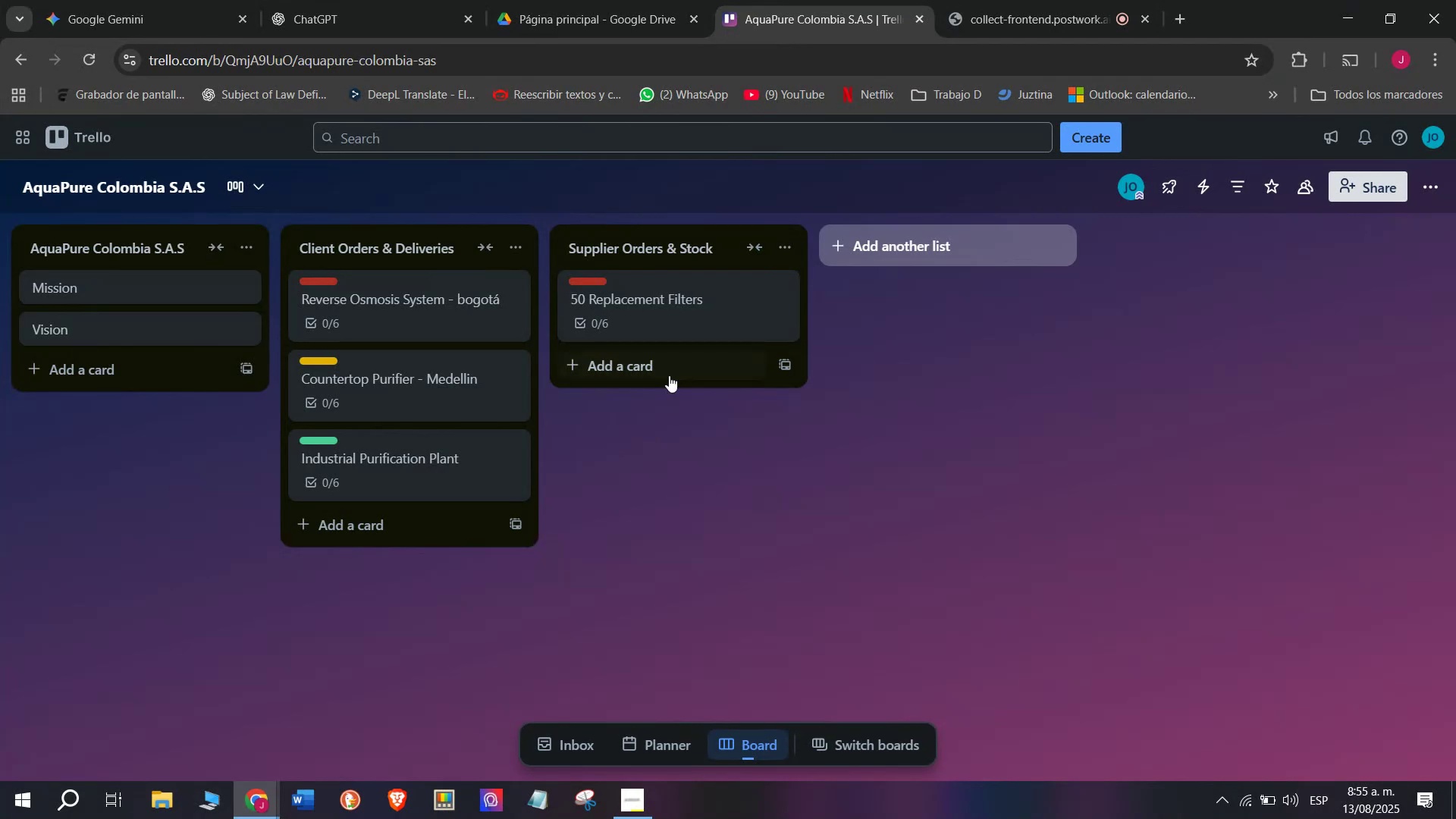 
left_click([672, 364])
 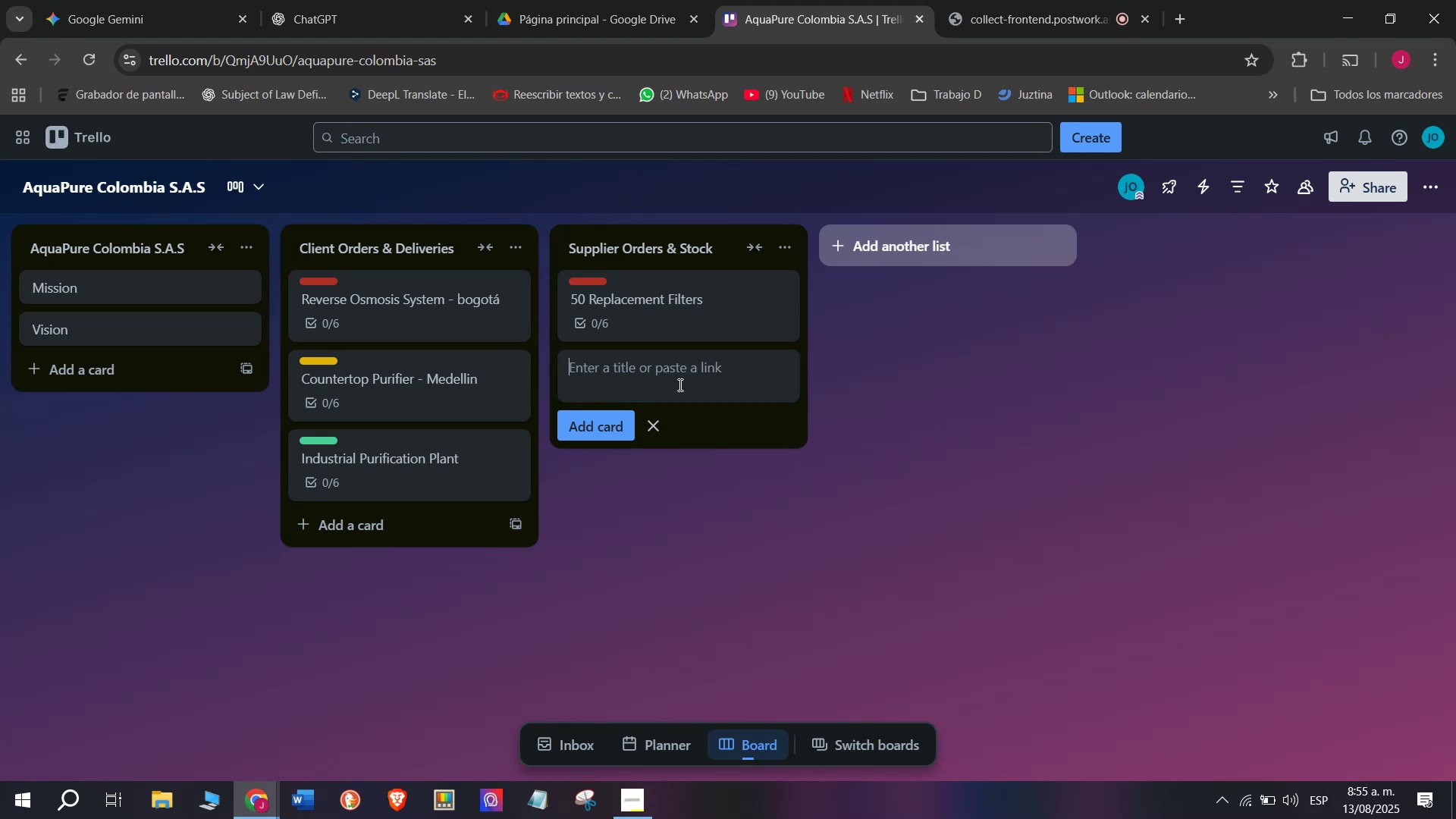 
wait(21.17)
 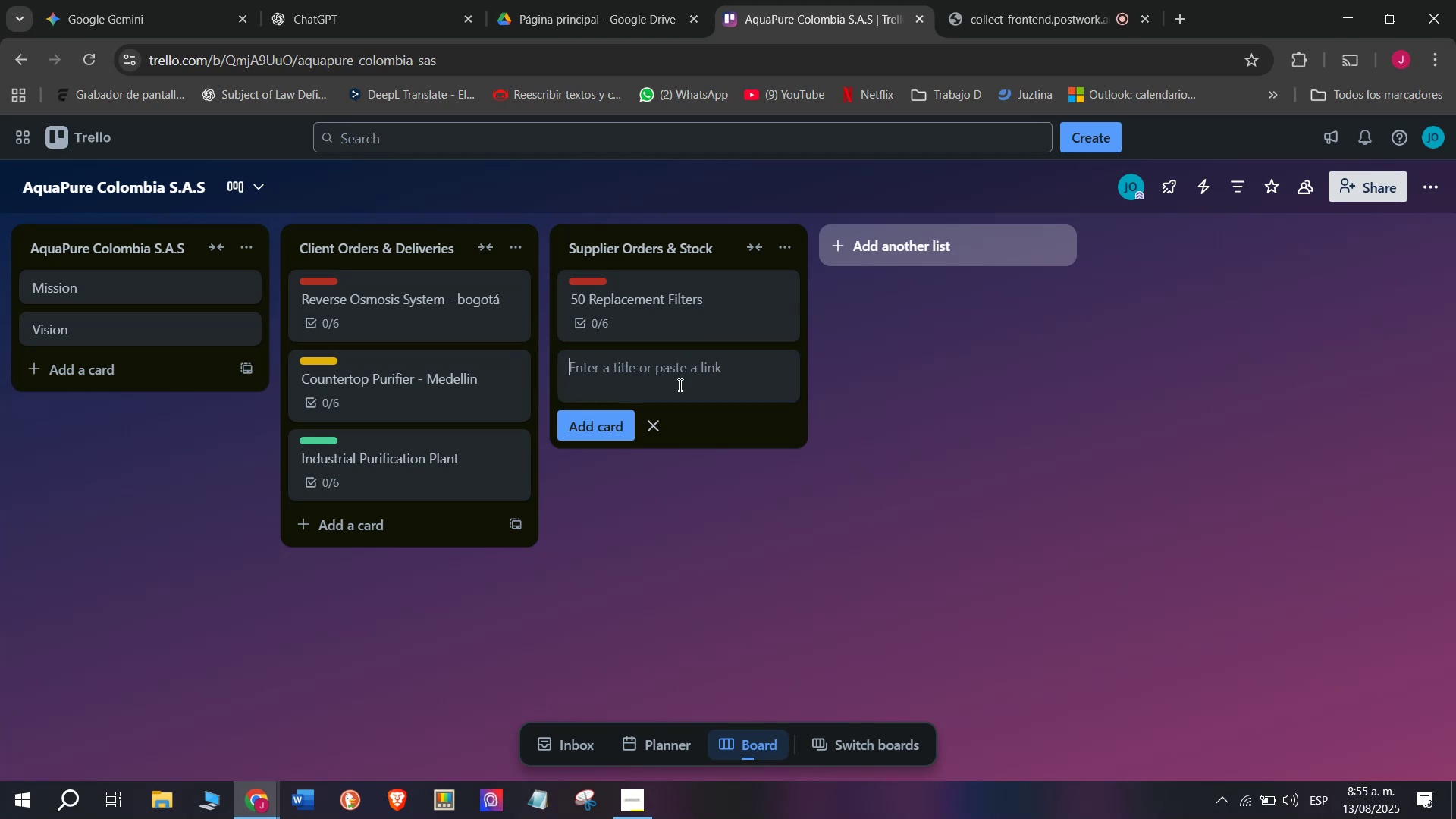 
type(20 UV )
 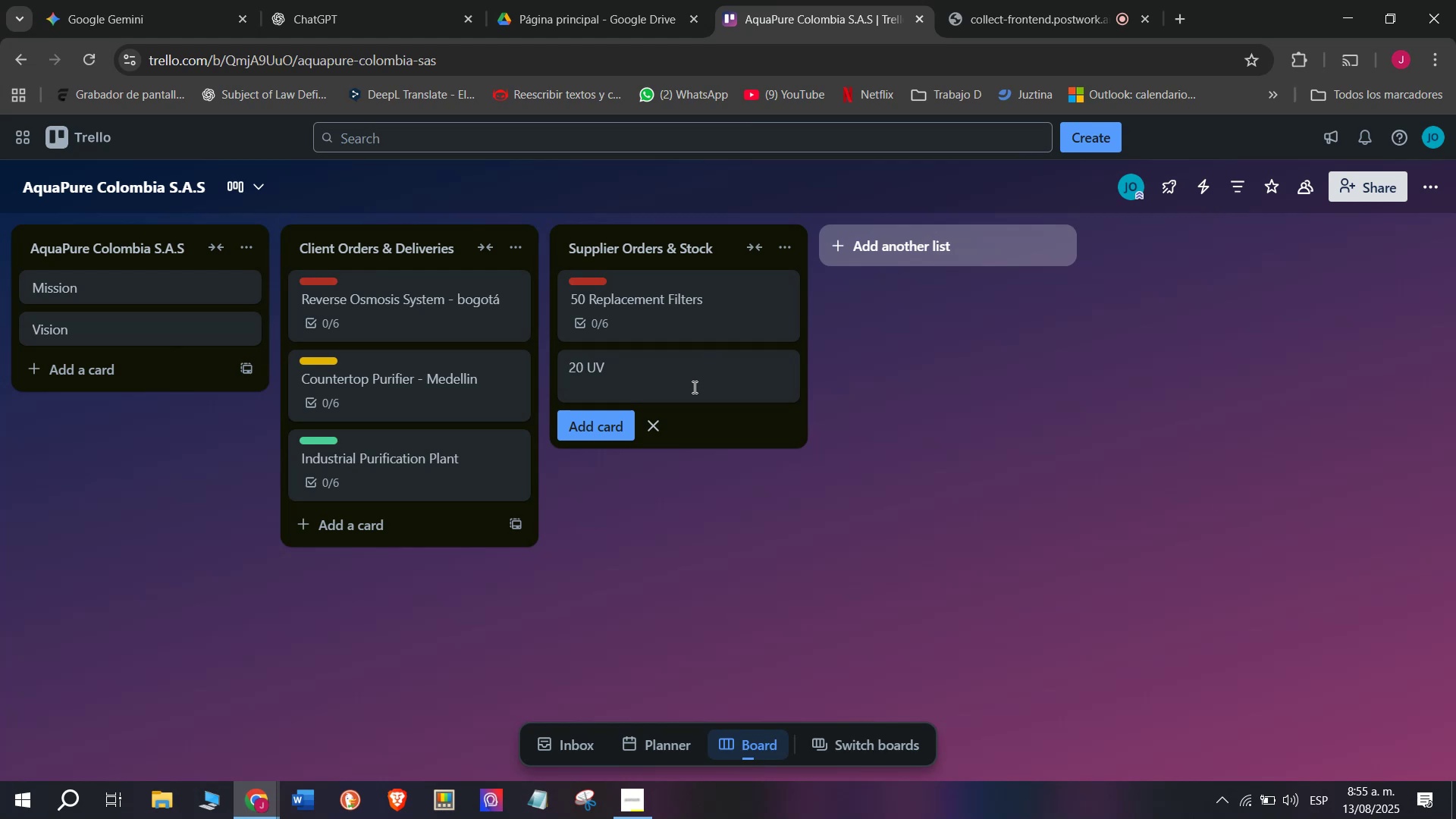 
wait(5.01)
 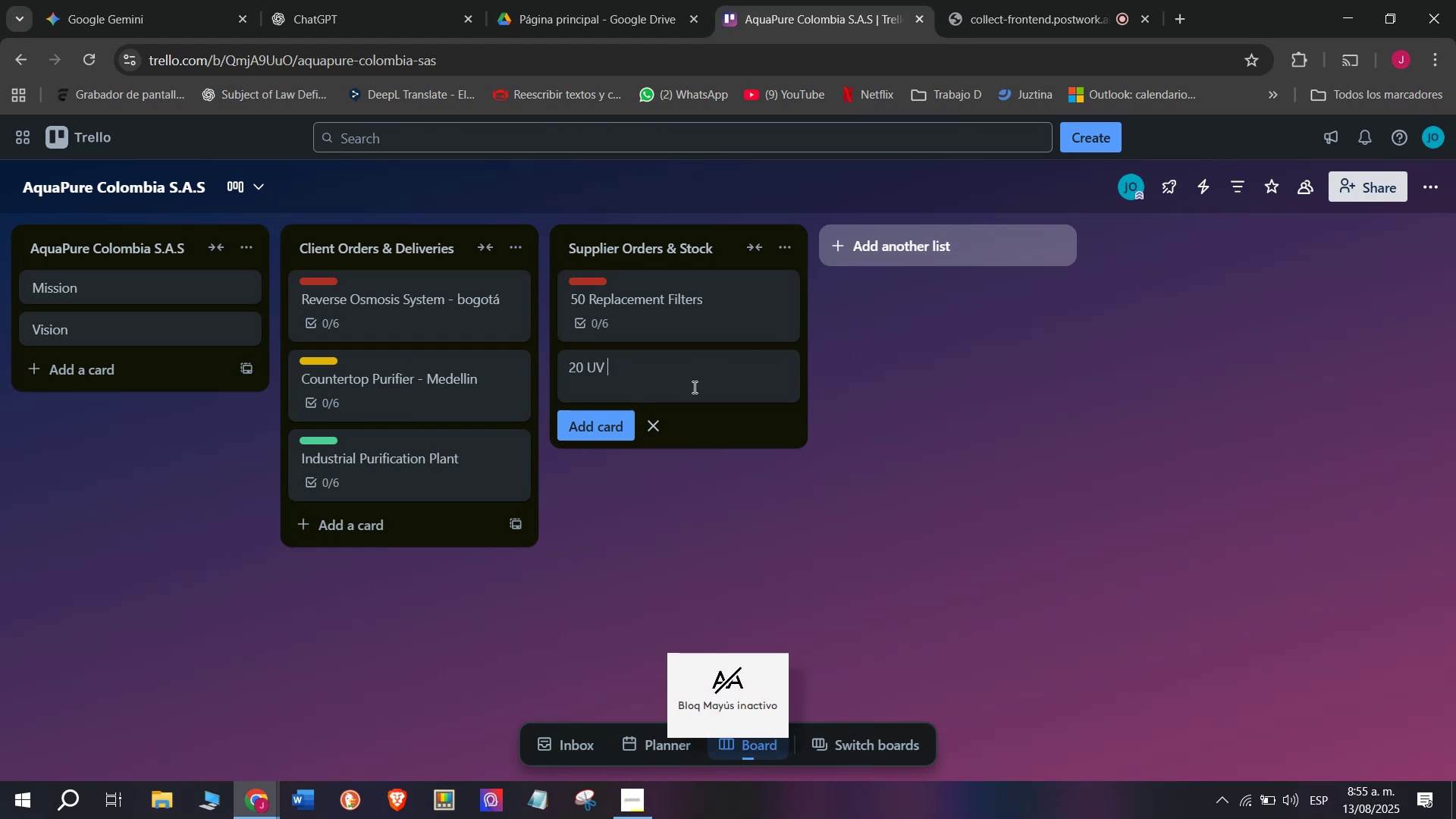 
type(Puri)
 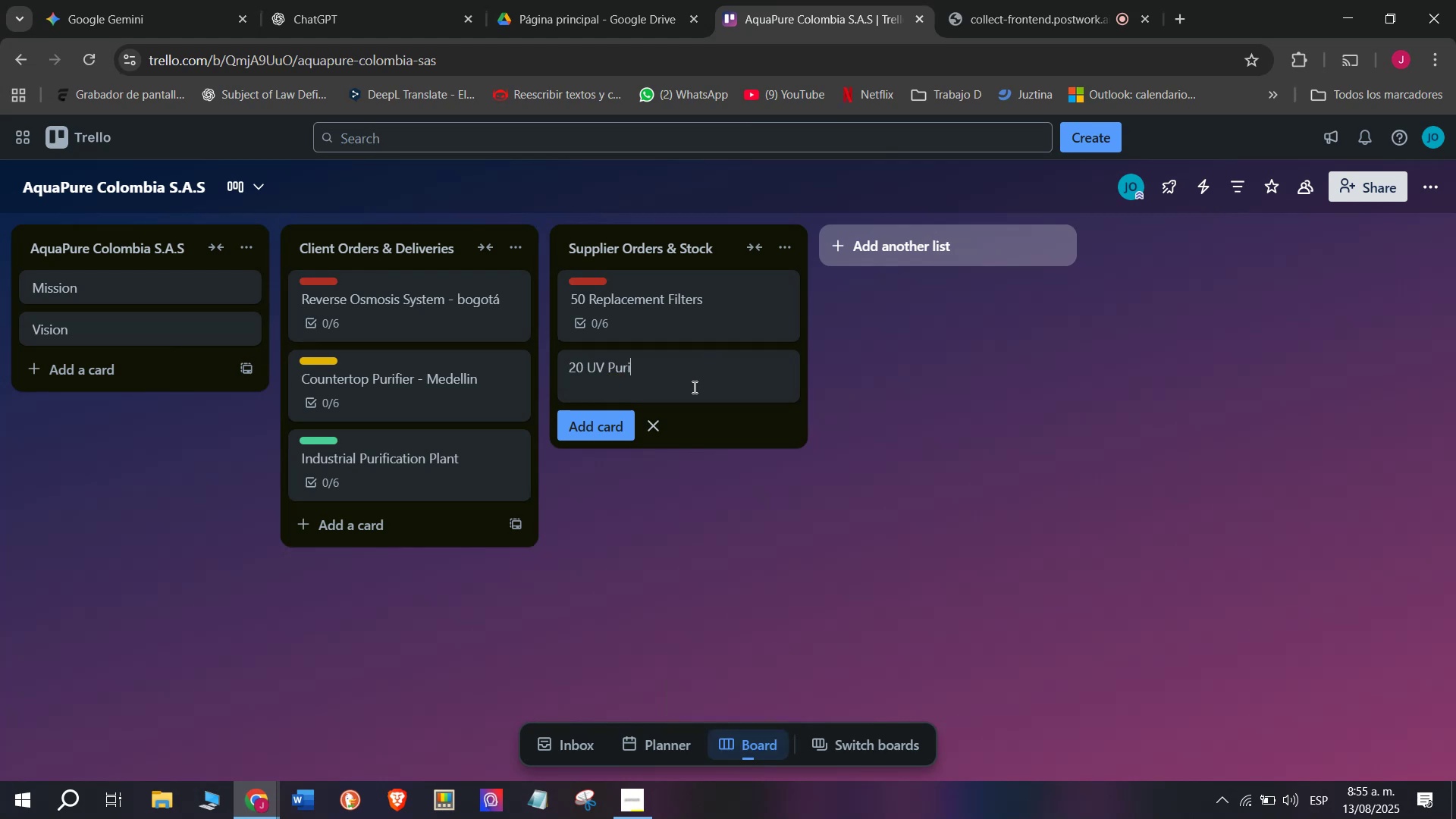 
type(fi)
 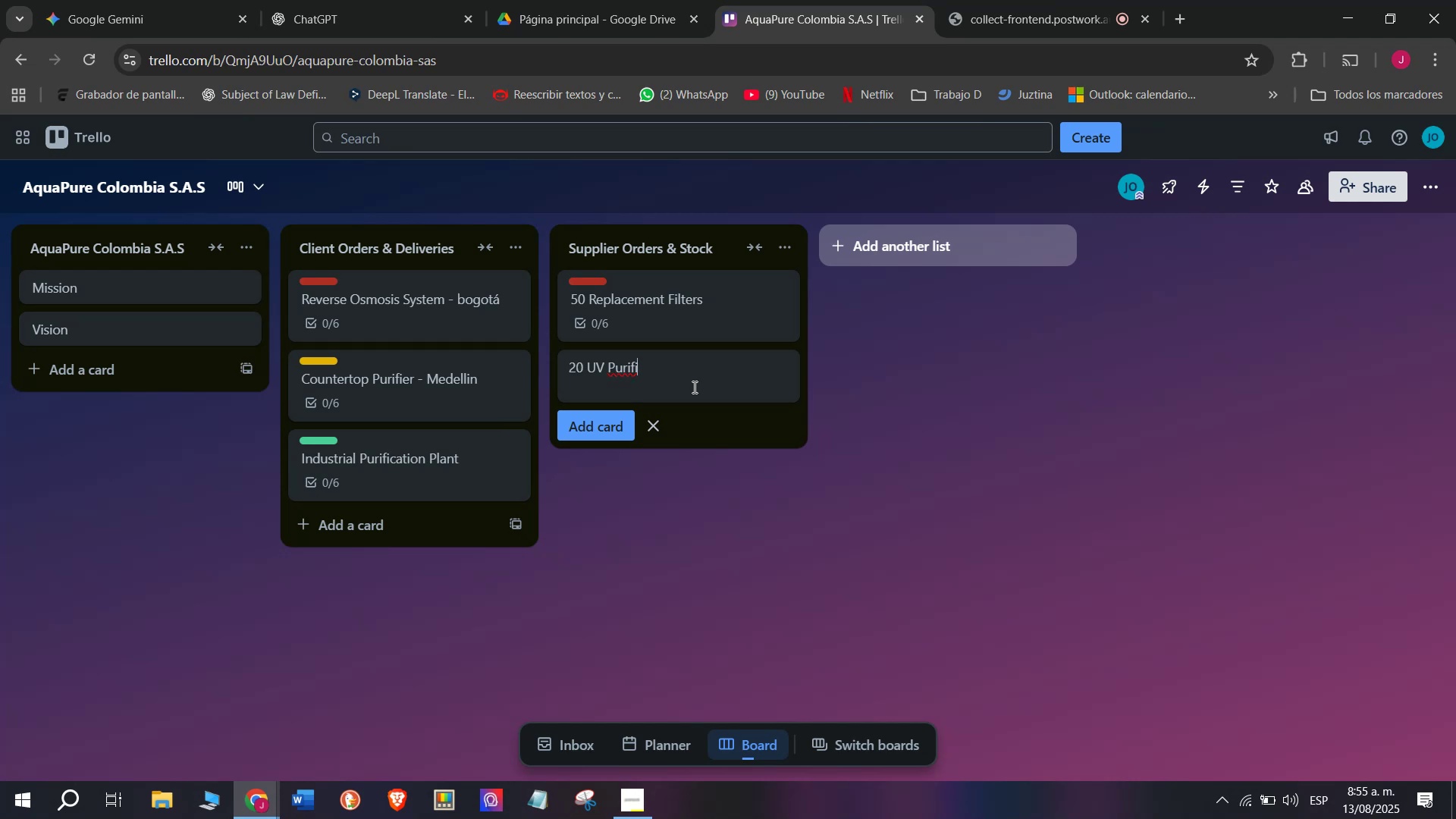 
wait(9.32)
 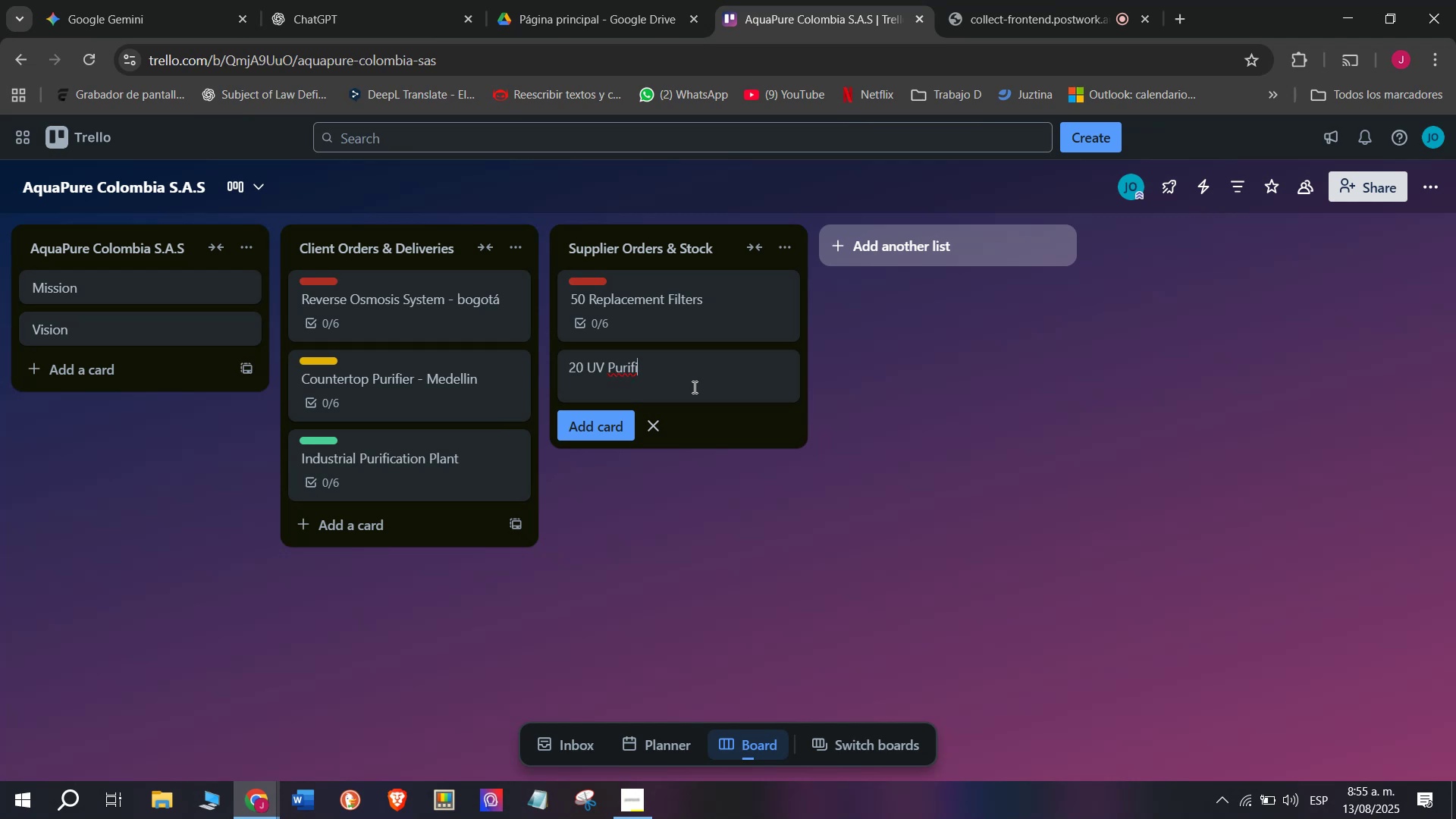 
type(cation Lamp)
 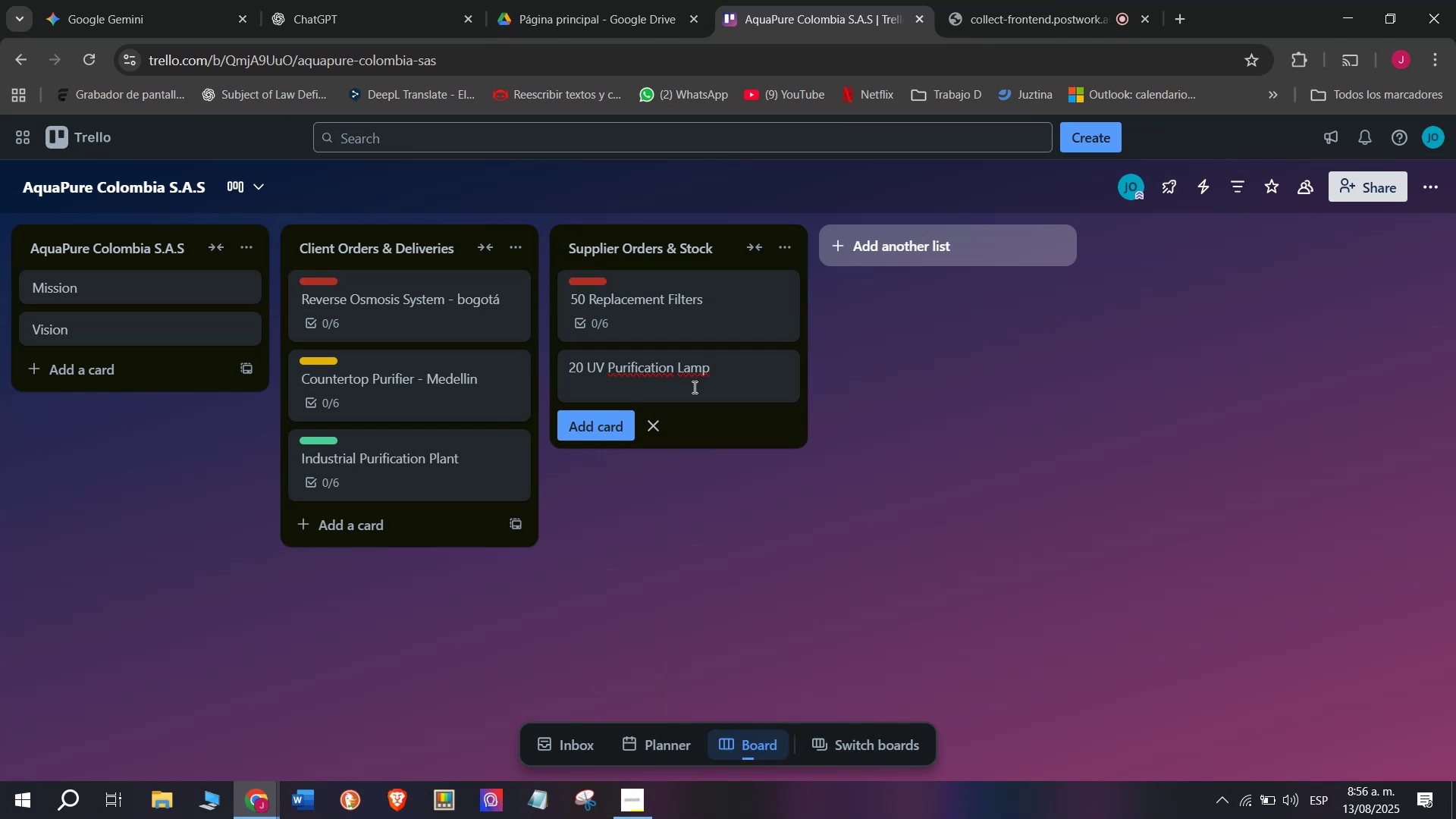 
wait(10.0)
 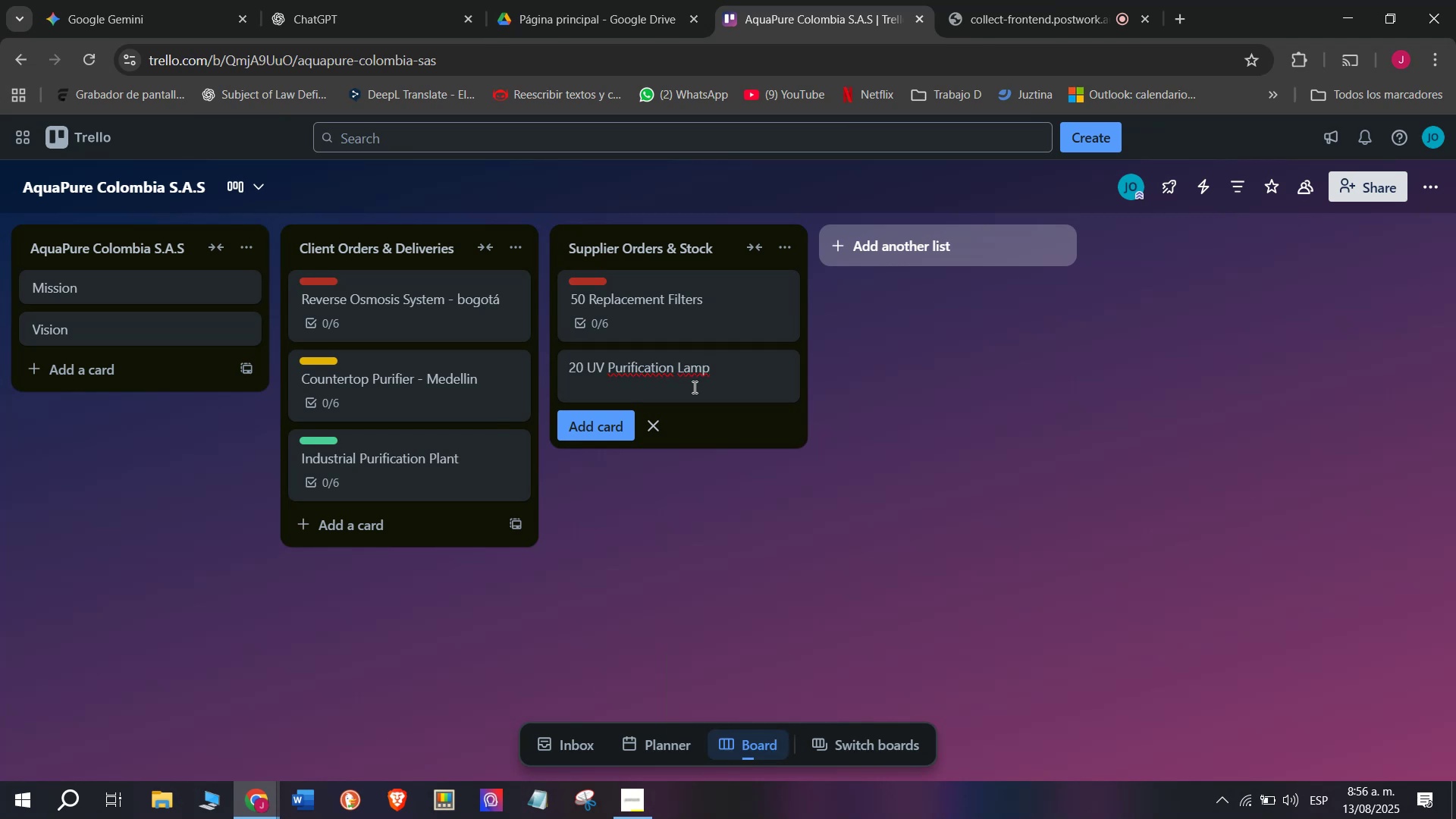 
key(S)
 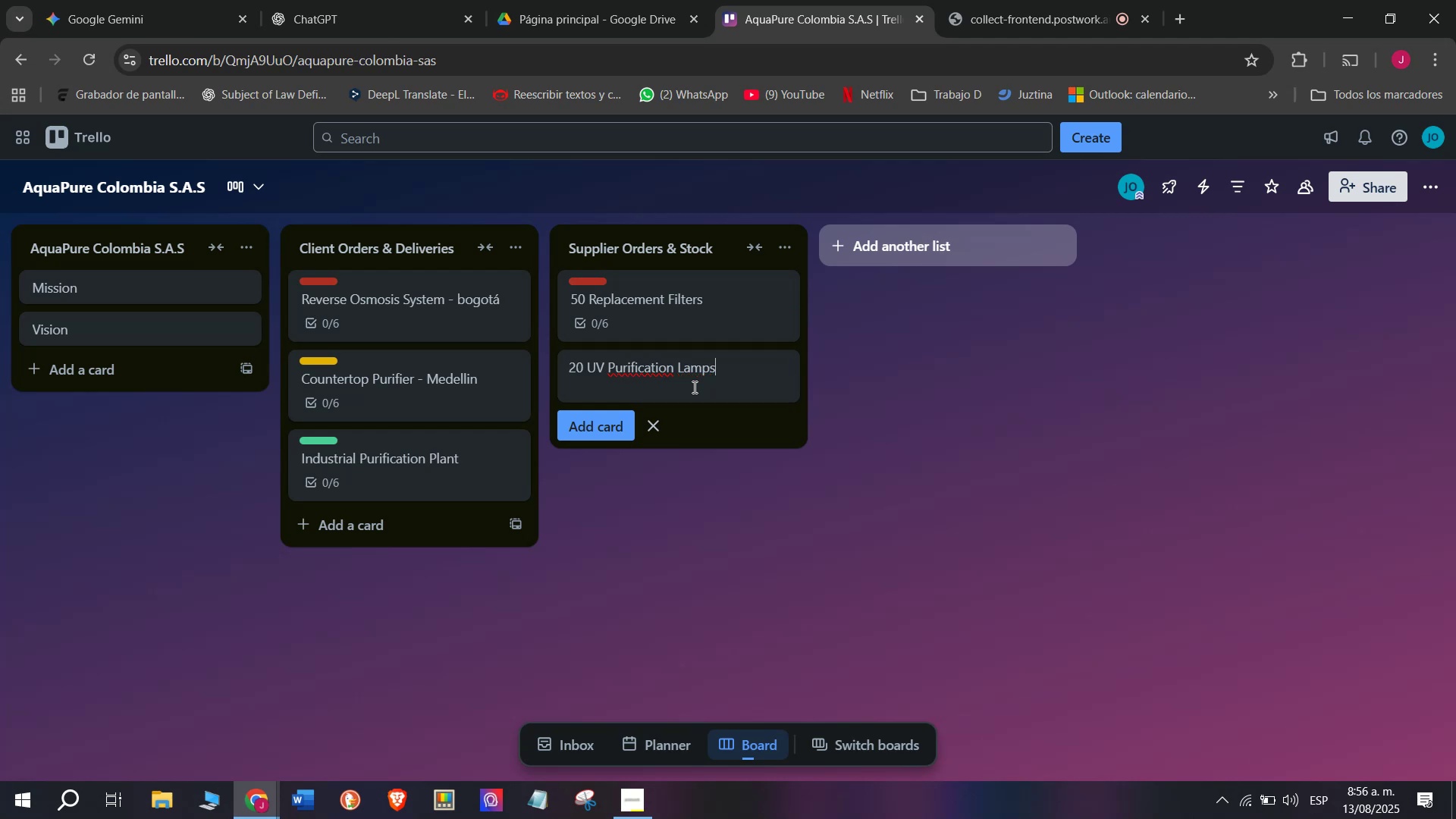 
key(Enter)
 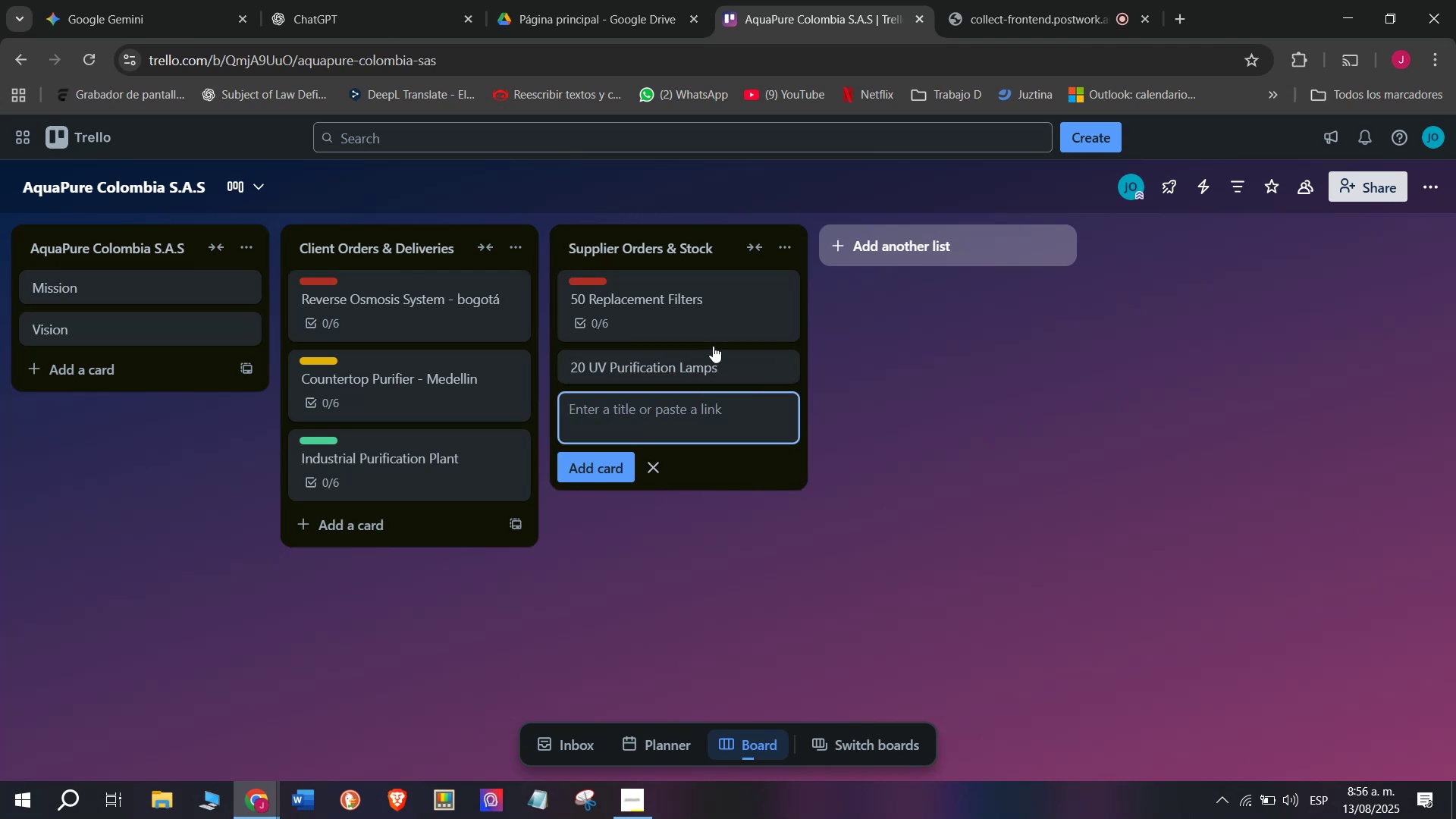 
left_click([712, 377])
 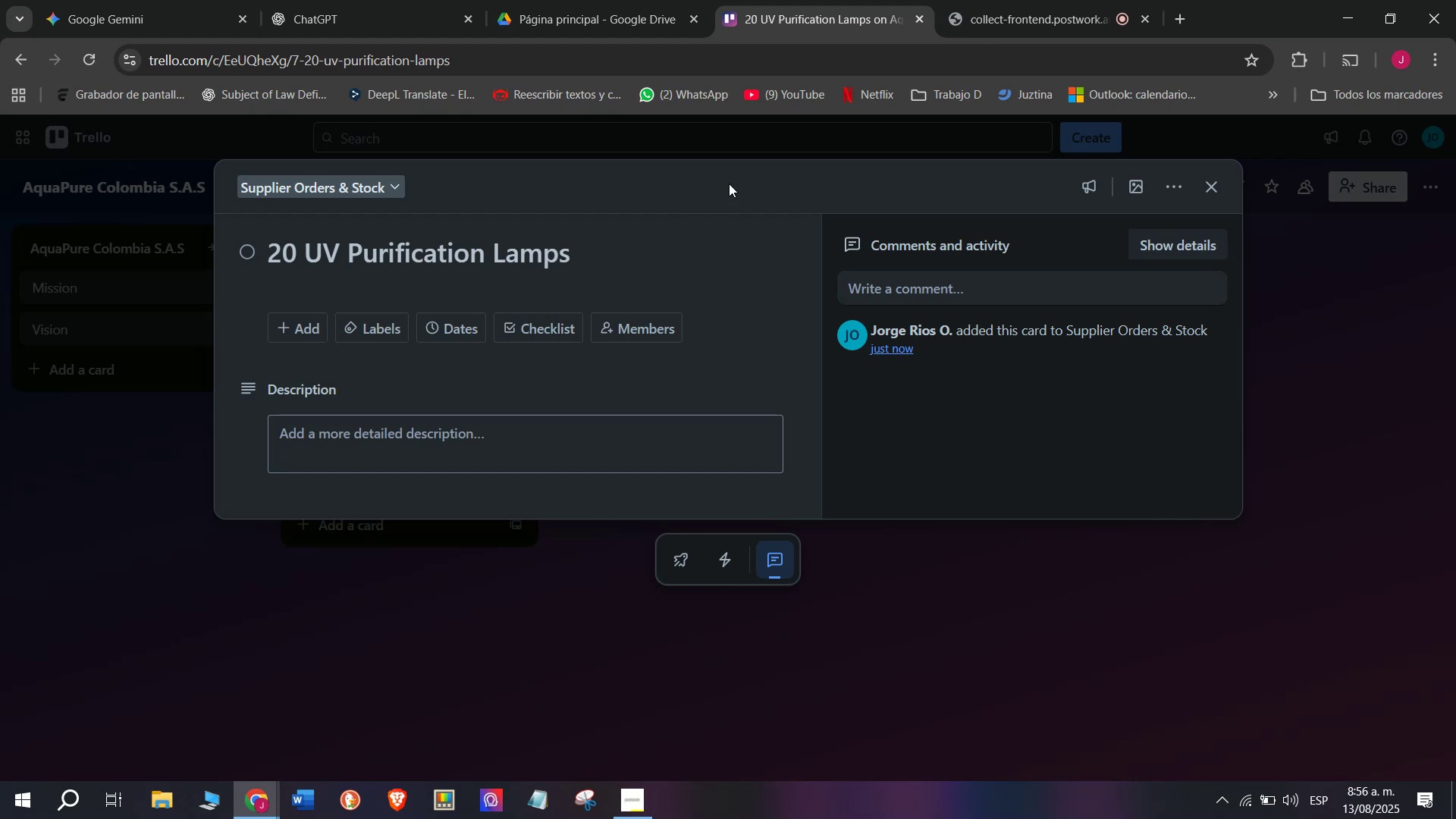 
wait(8.42)
 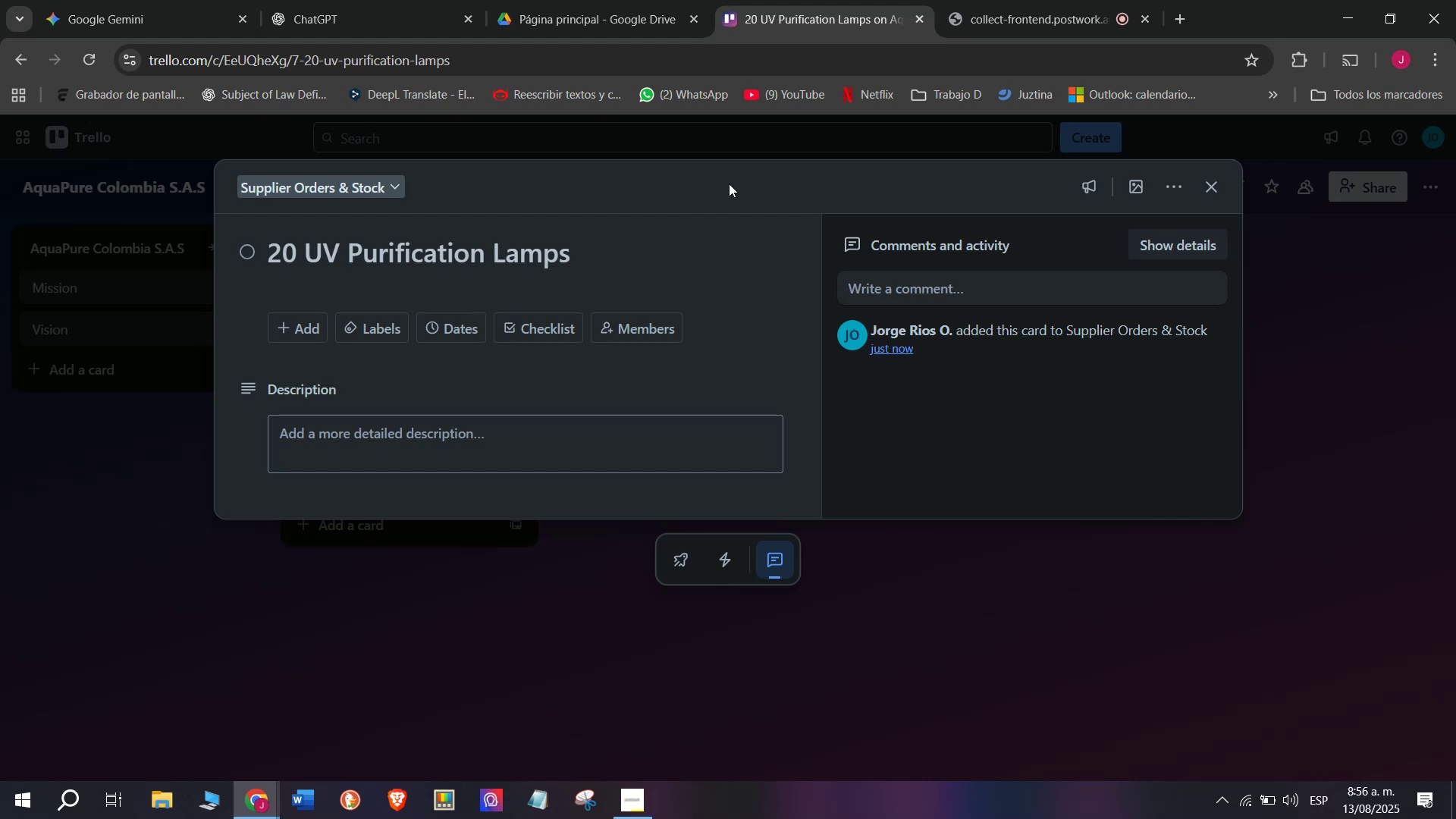 
left_click([537, 555])
 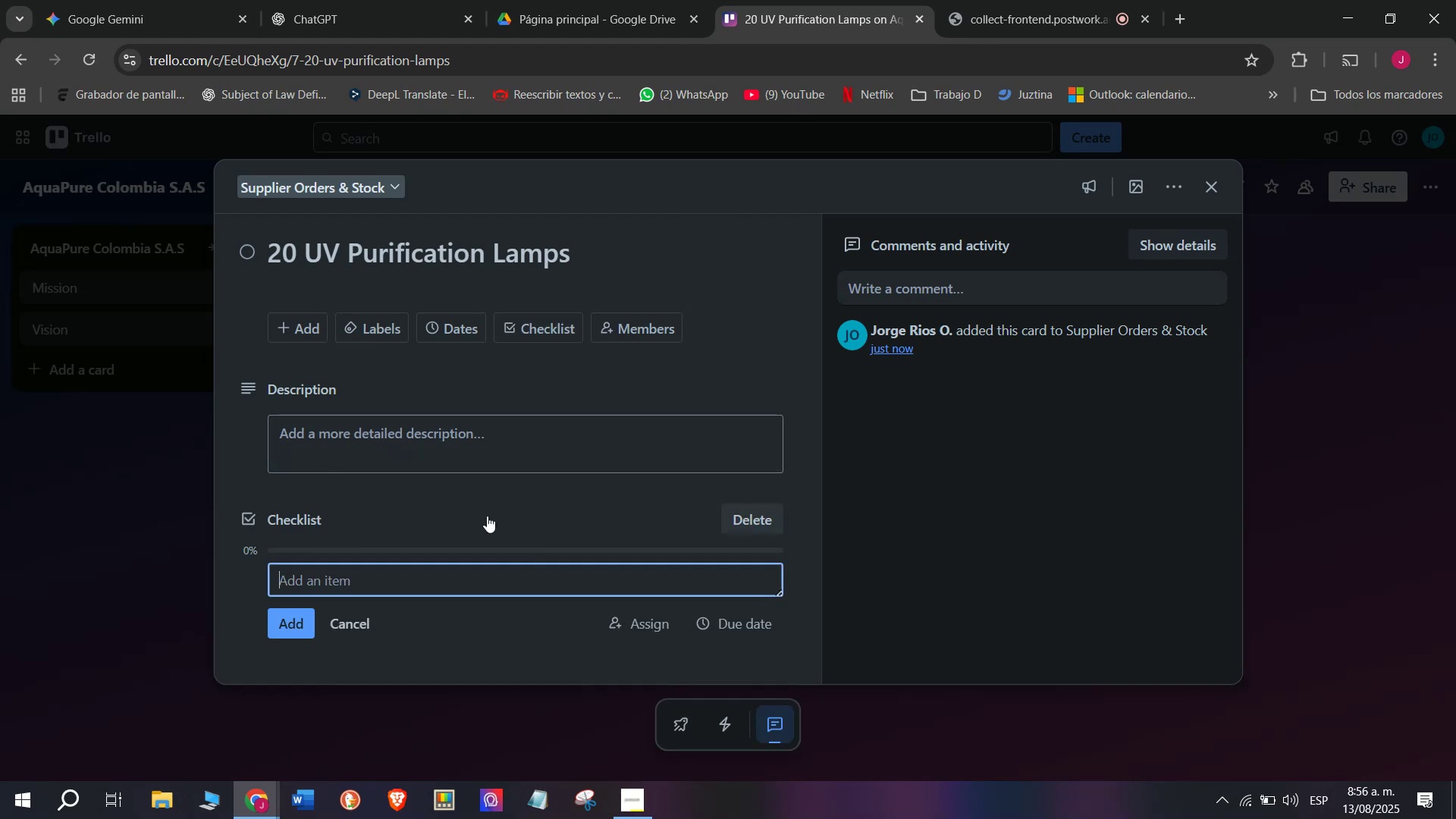 
scroll: coordinate [463, 497], scroll_direction: down, amount: 2.0
 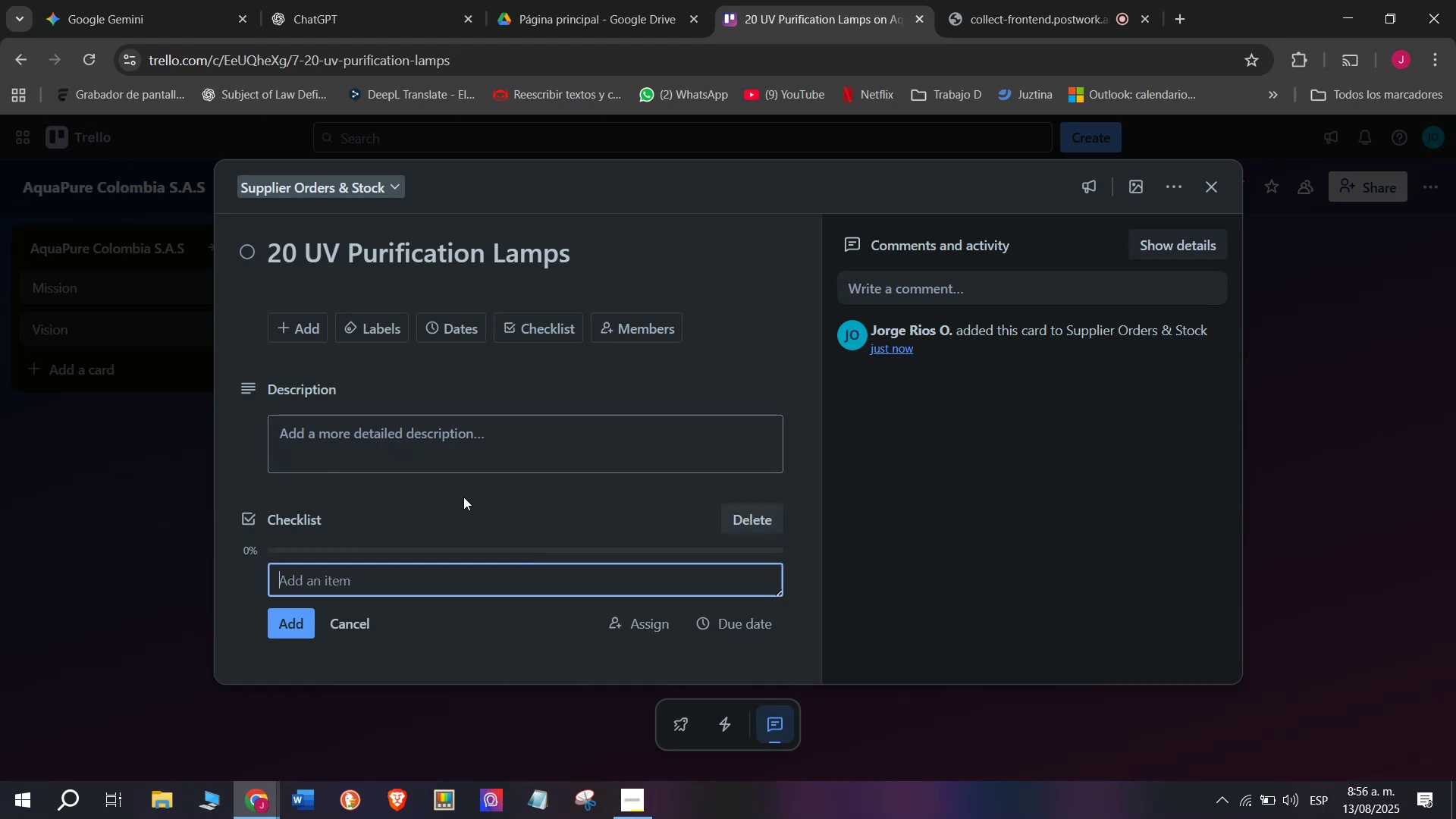 
key(CapsLock)
 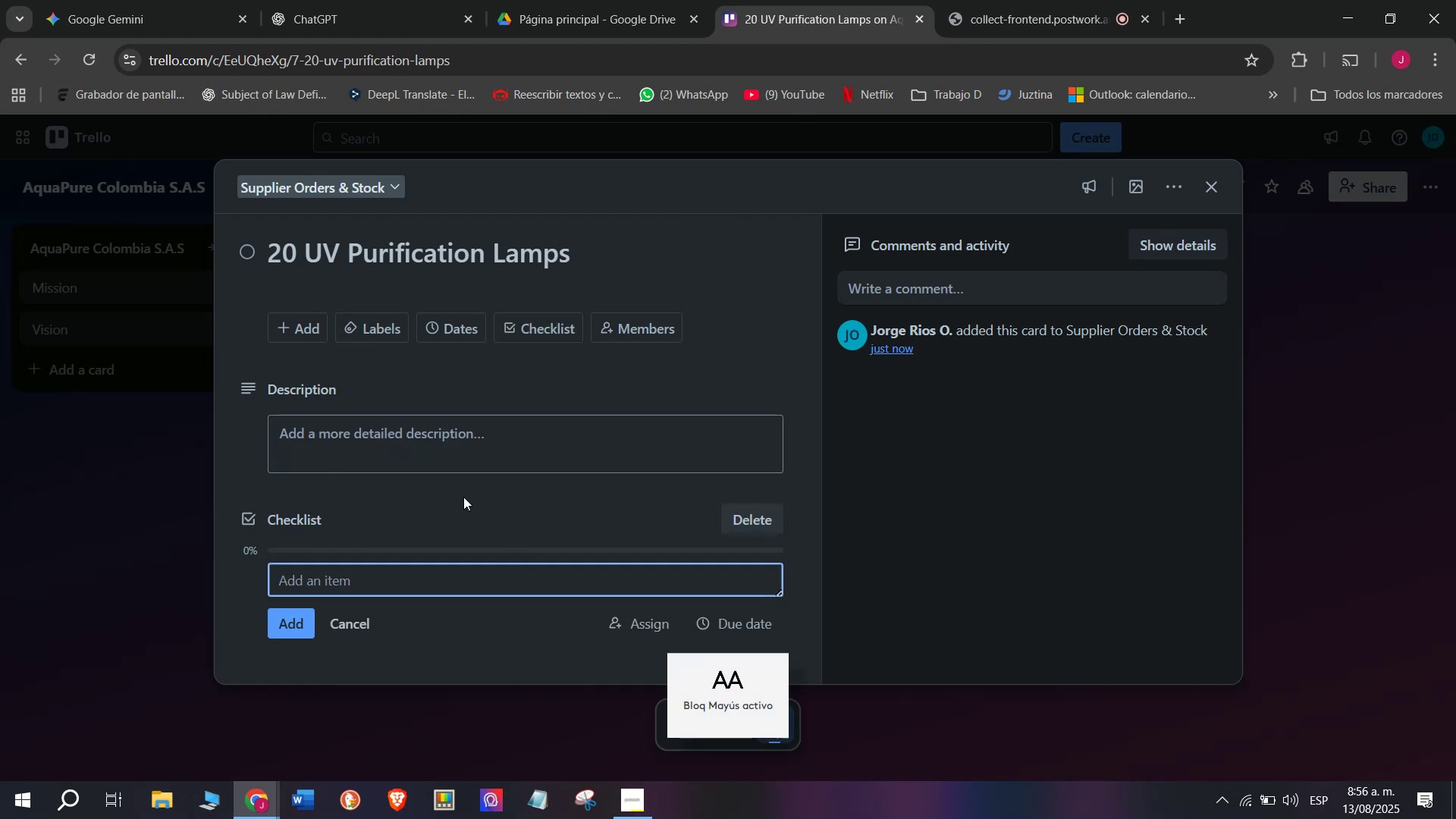 
key(C)
 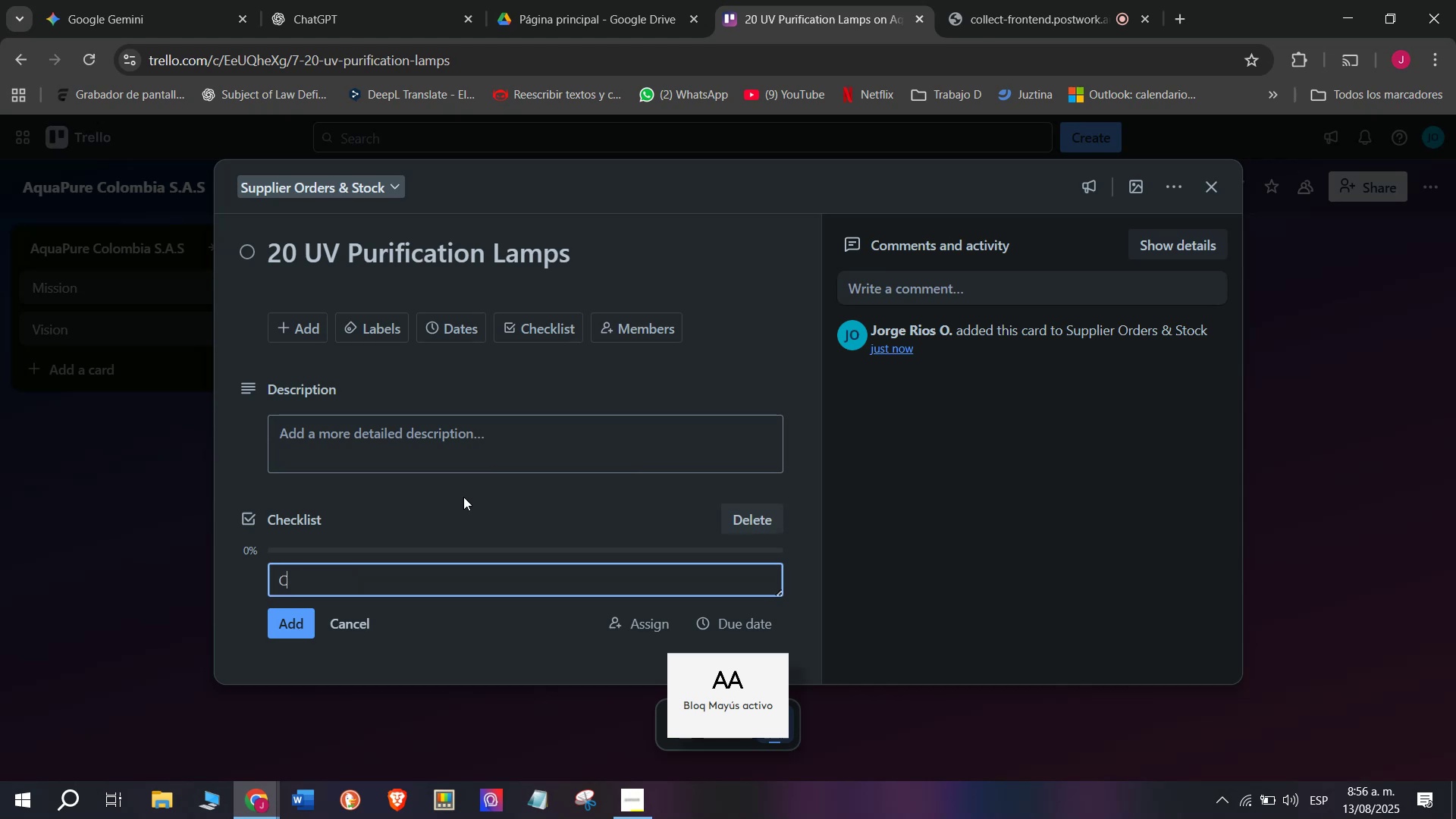 
key(CapsLock)
 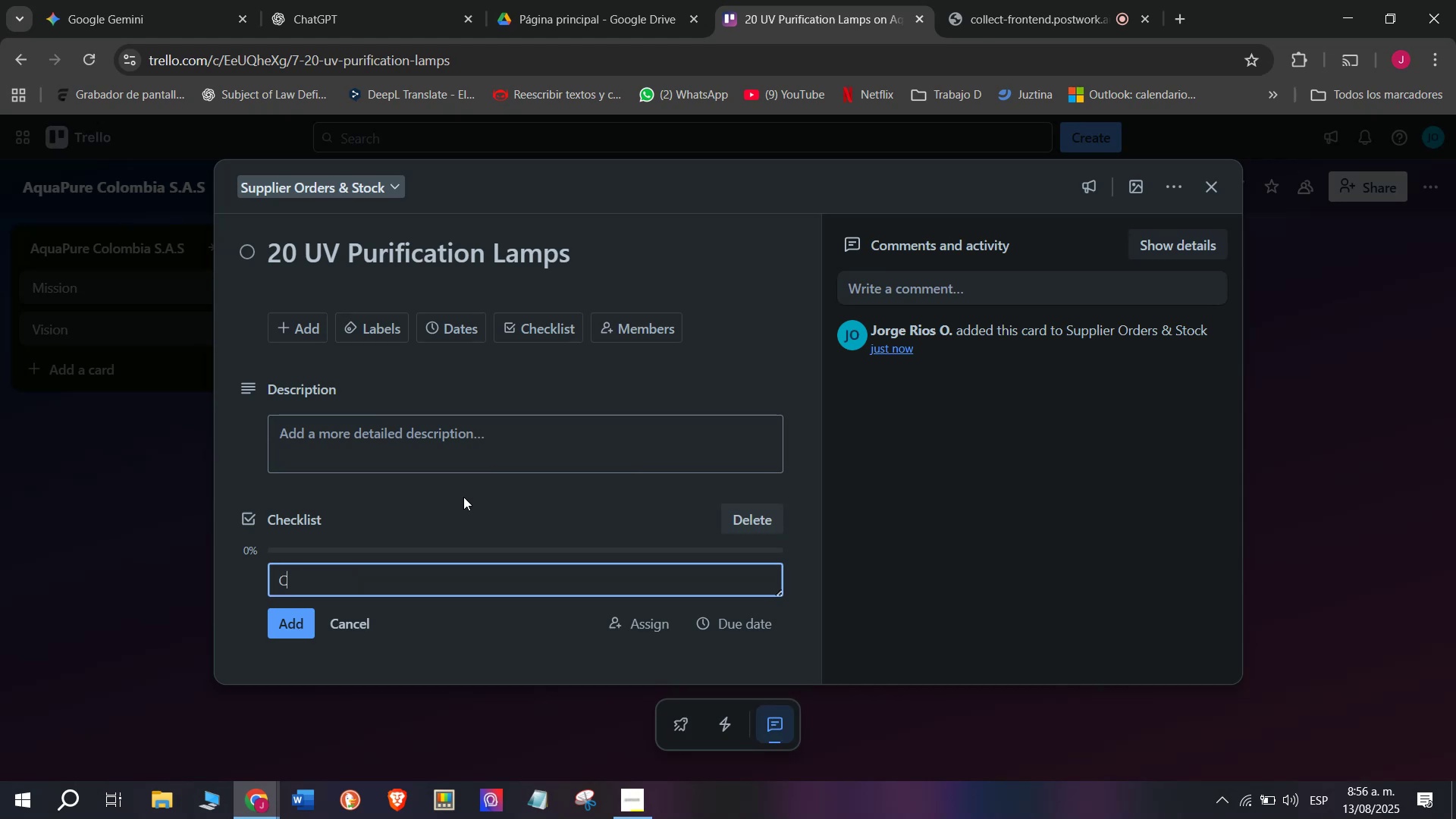 
wait(5.73)
 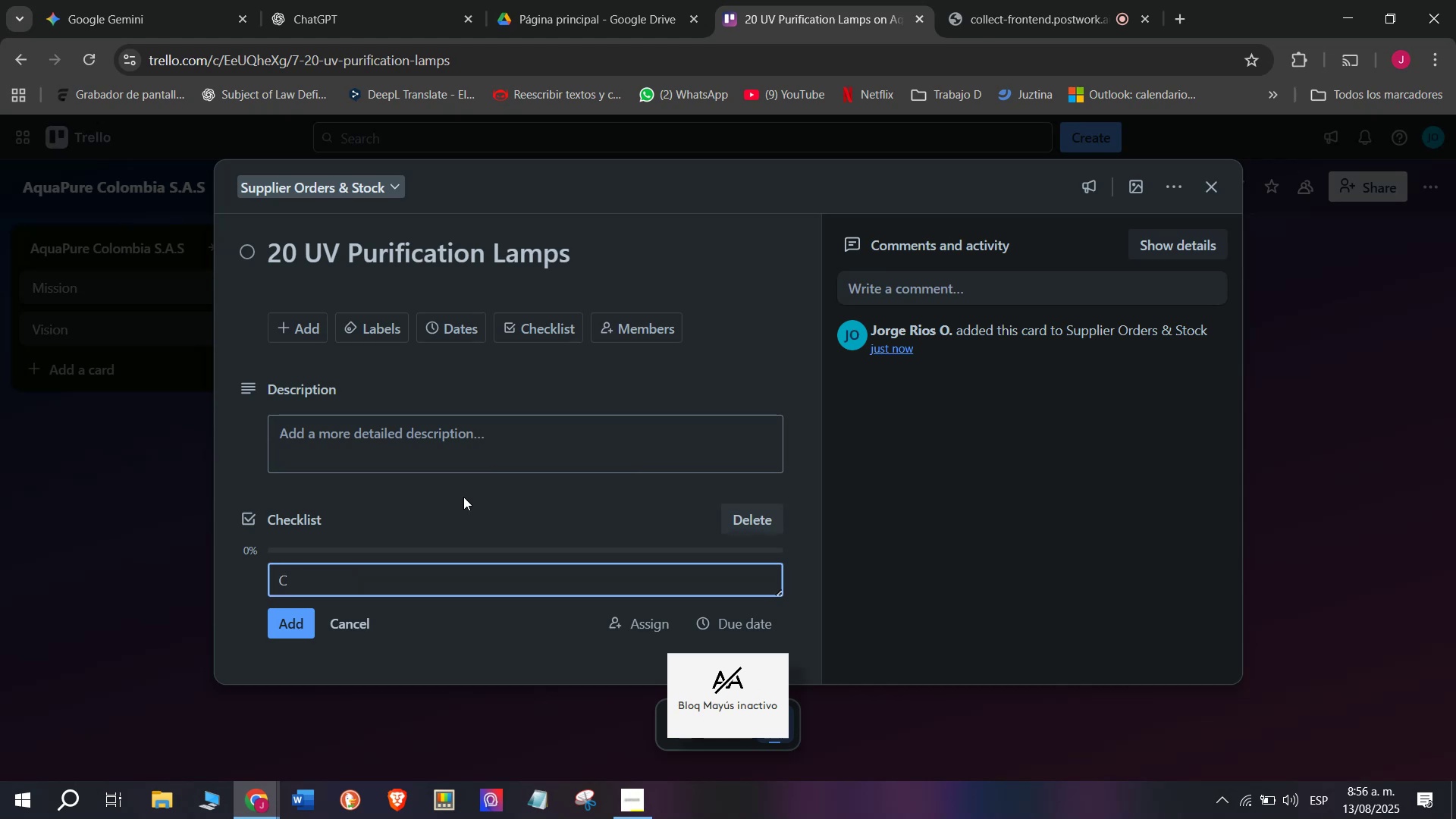 
type(ontact )
key(Backspace)
key(Backspace)
type(r)
key(Backspace)
type(t suppluier)
key(Backspace)
key(Backspace)
key(Backspace)
key(Backspace)
type(ir)
key(Backspace)
type(er)
 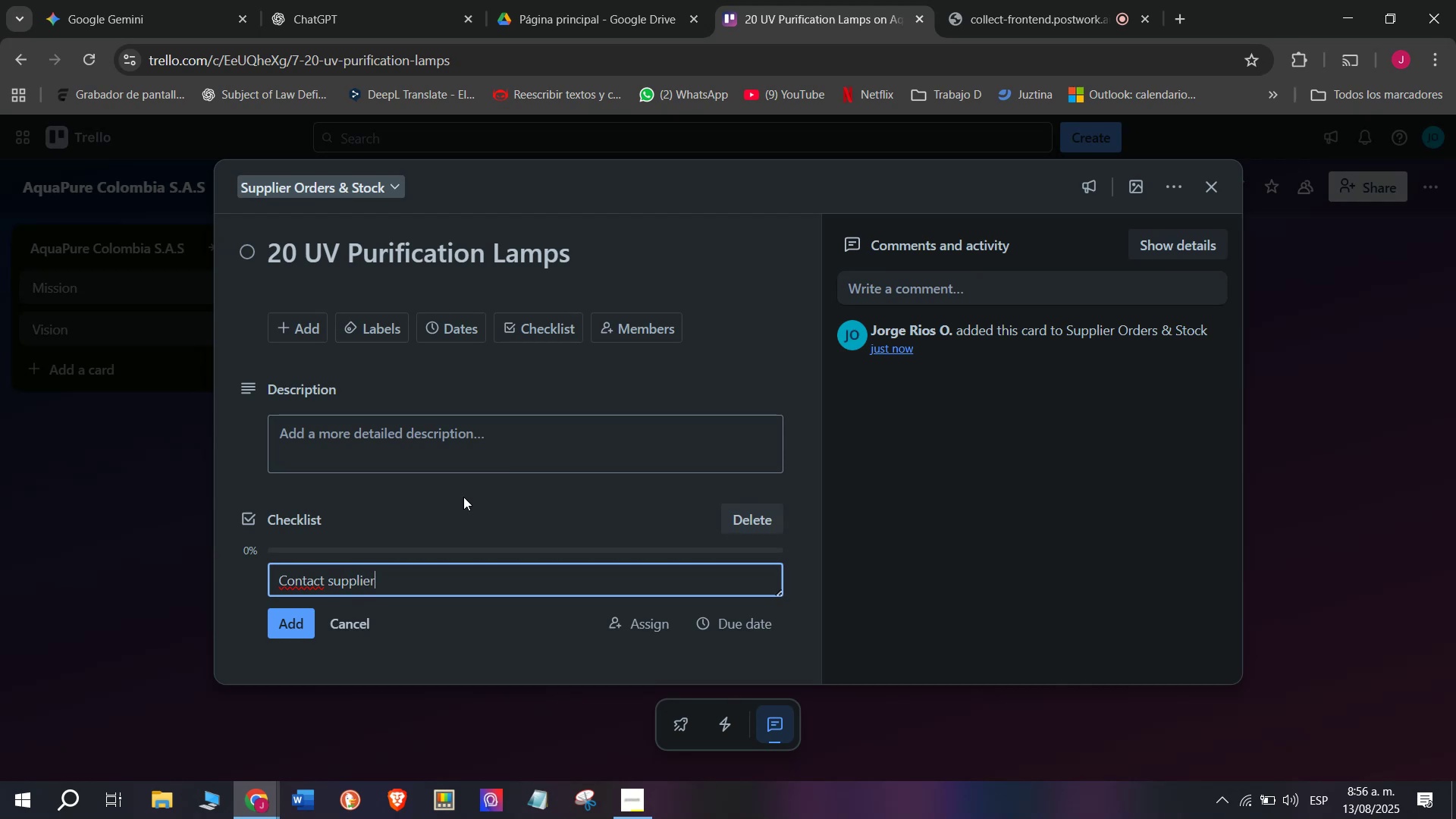 
key(Enter)
 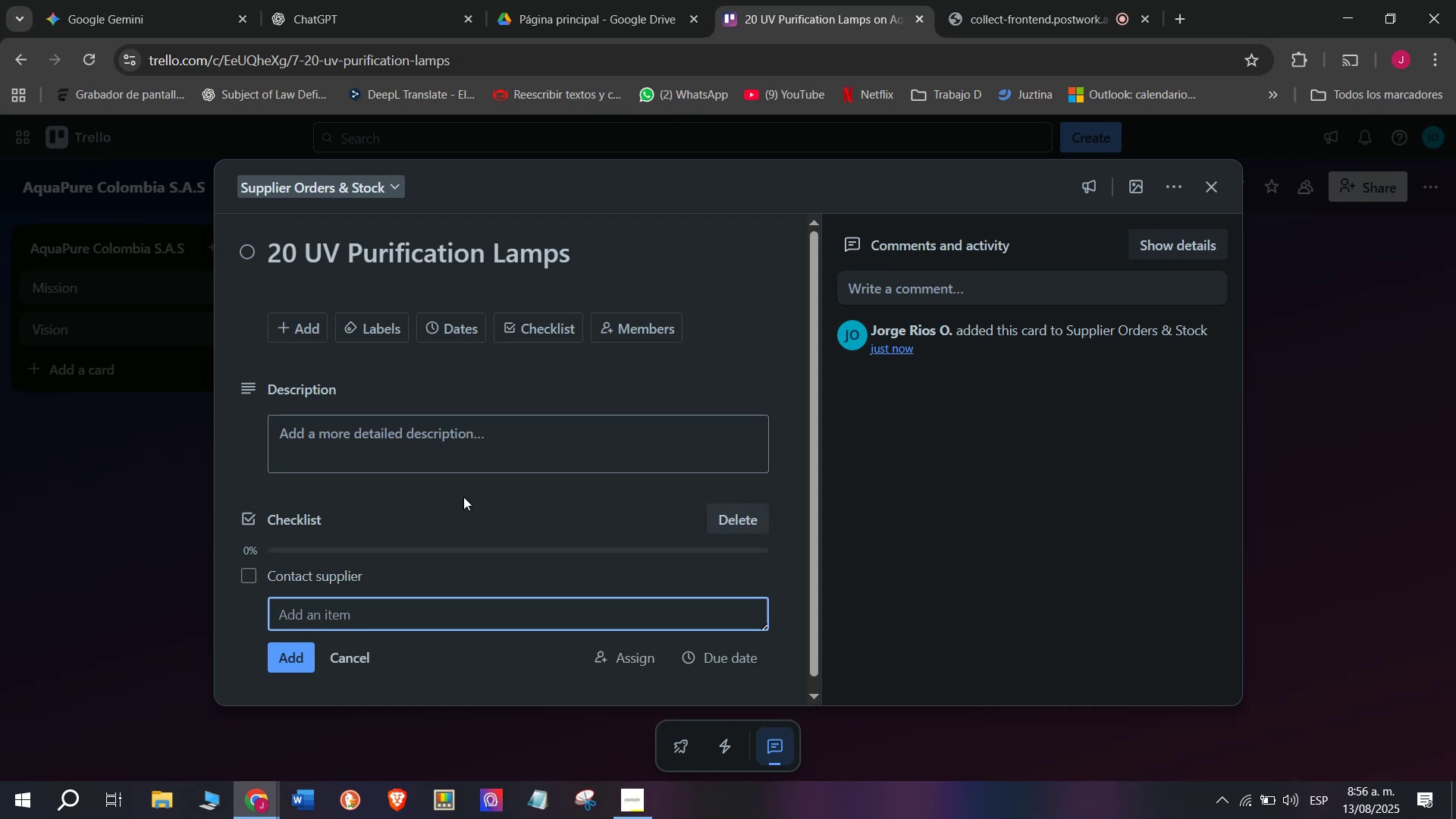 
type(Request Quote)
 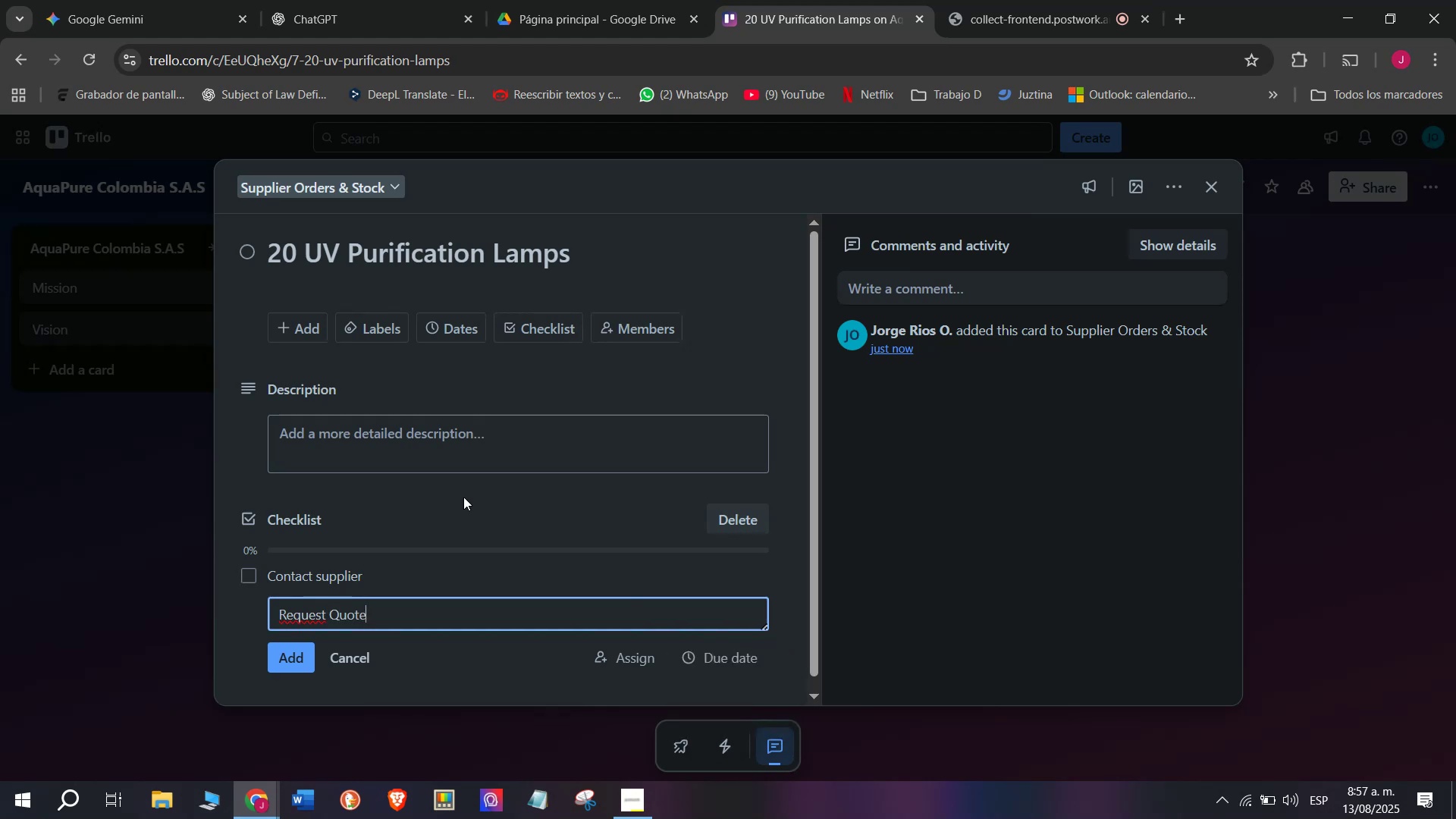 
key(Enter)
 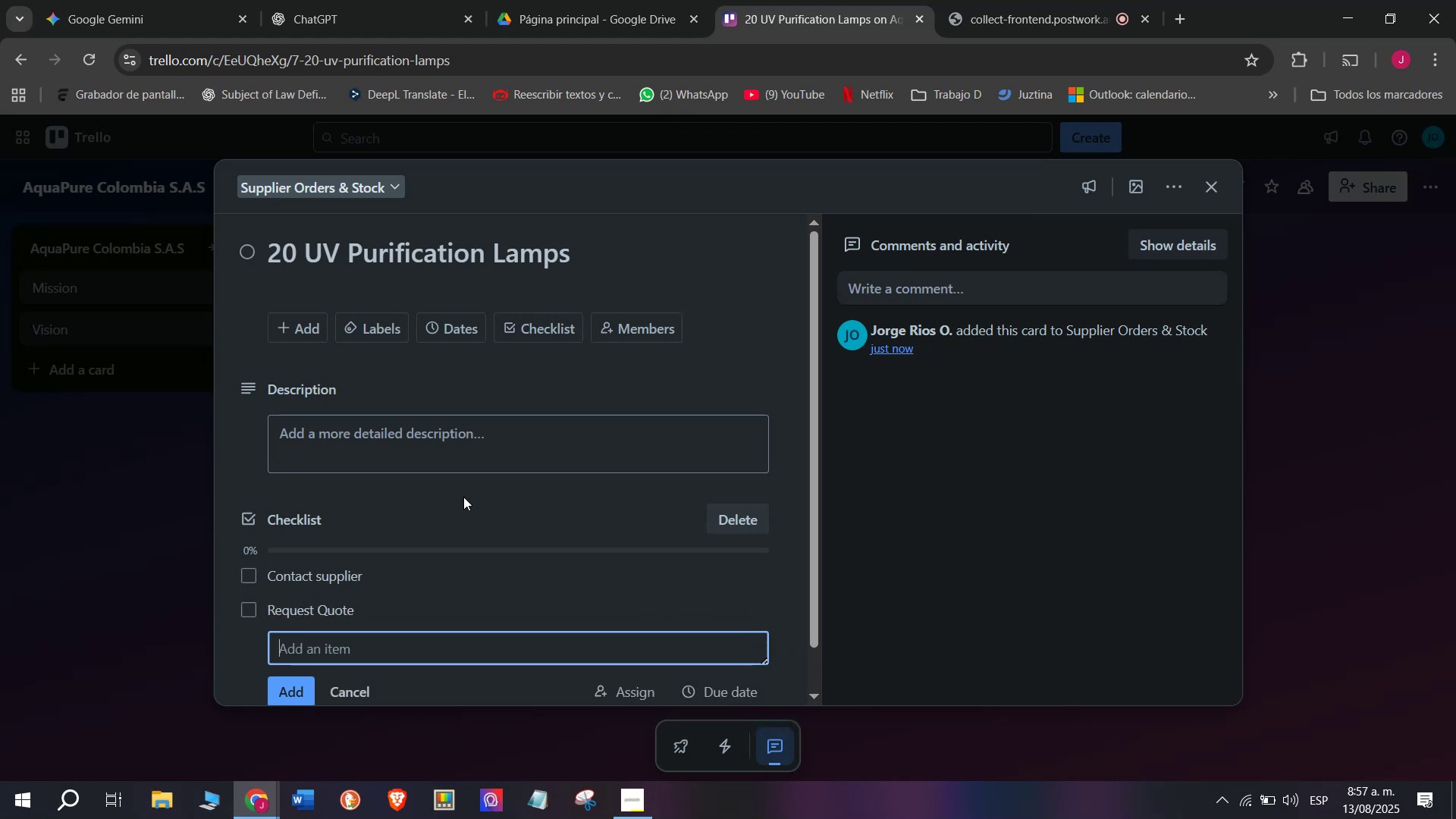 
scroll: coordinate [463, 497], scroll_direction: none, amount: 0.0
 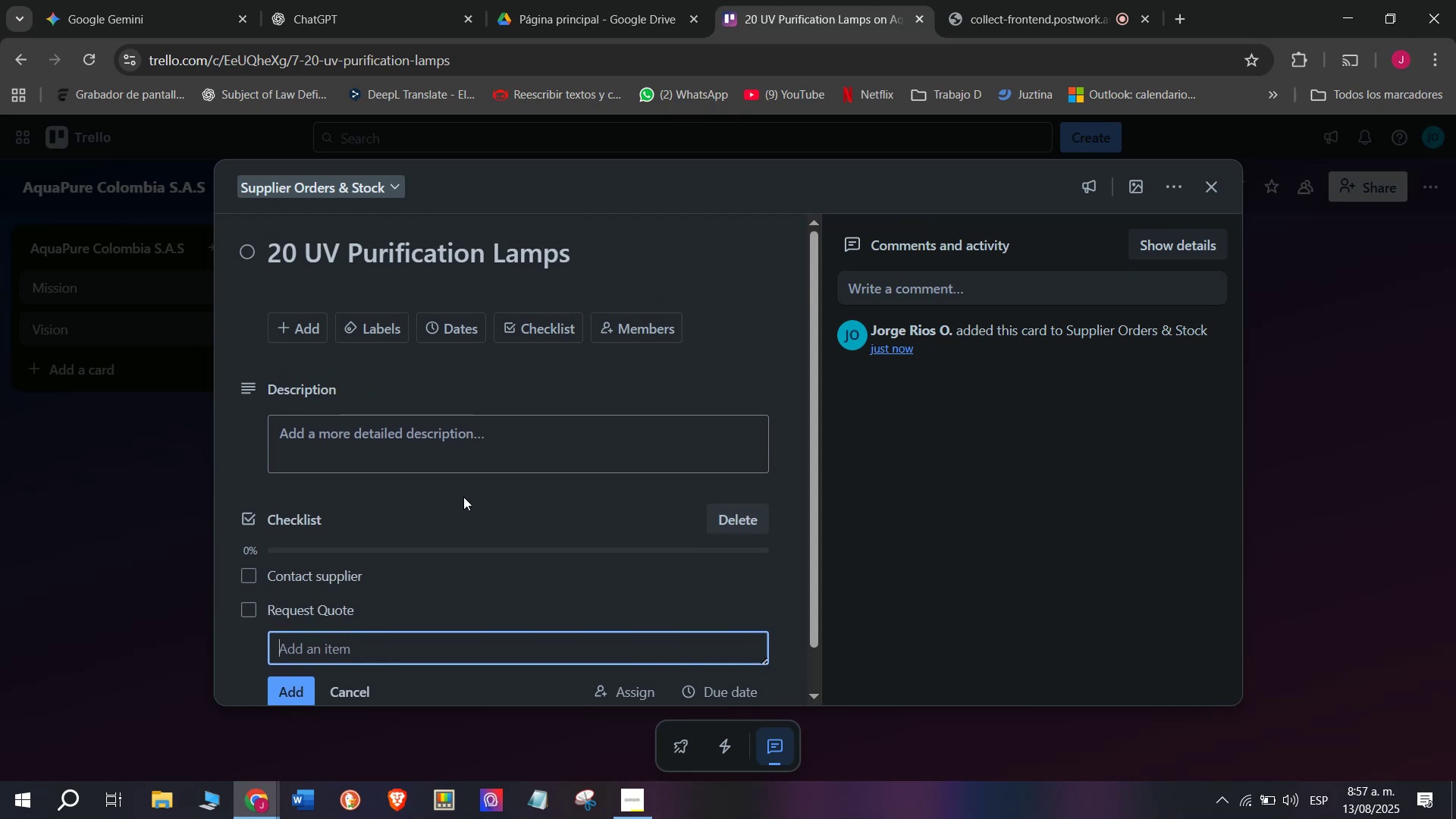 
scroll: coordinate [463, 497], scroll_direction: down, amount: 1.0
 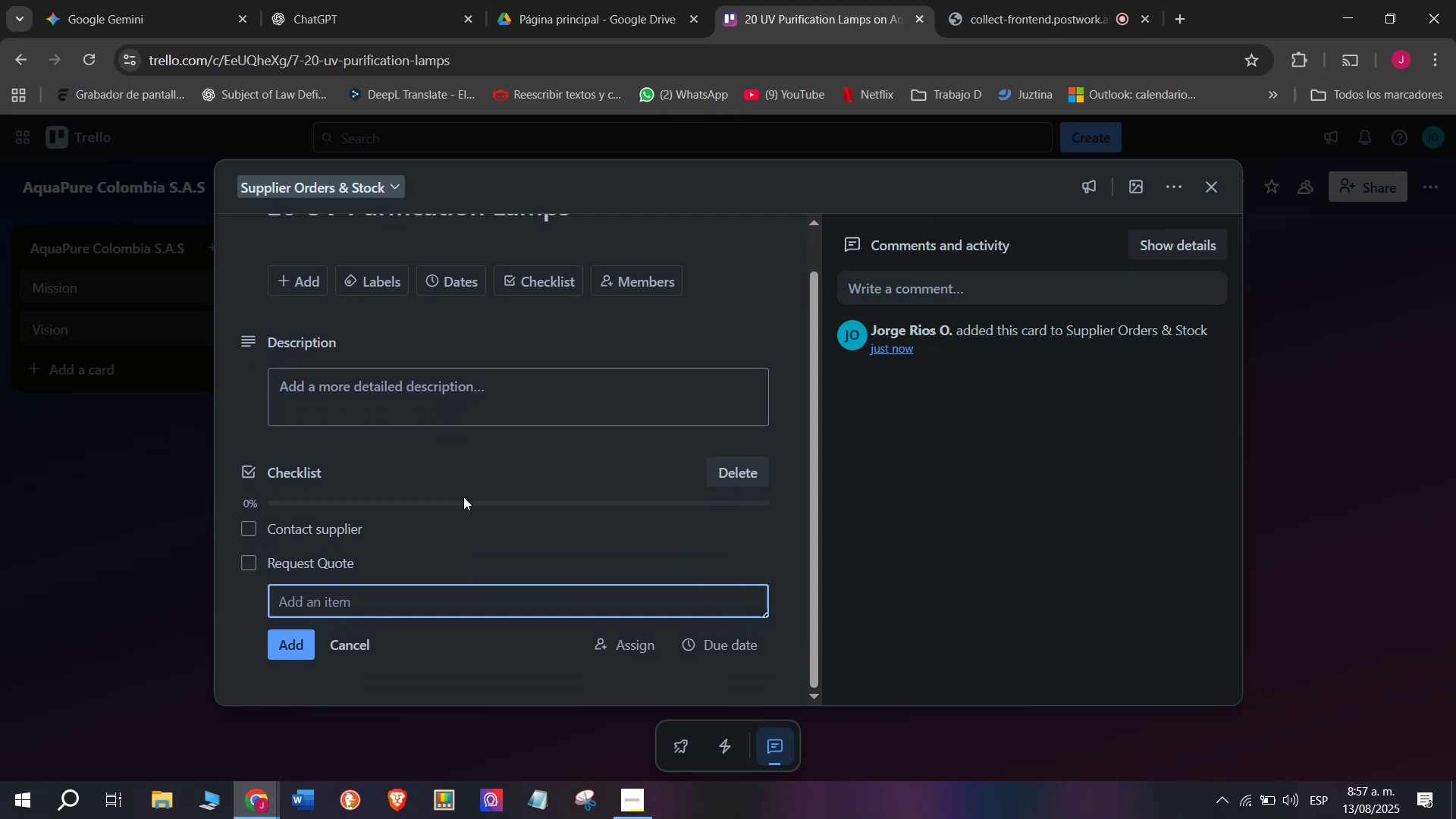 
type(Approve )
 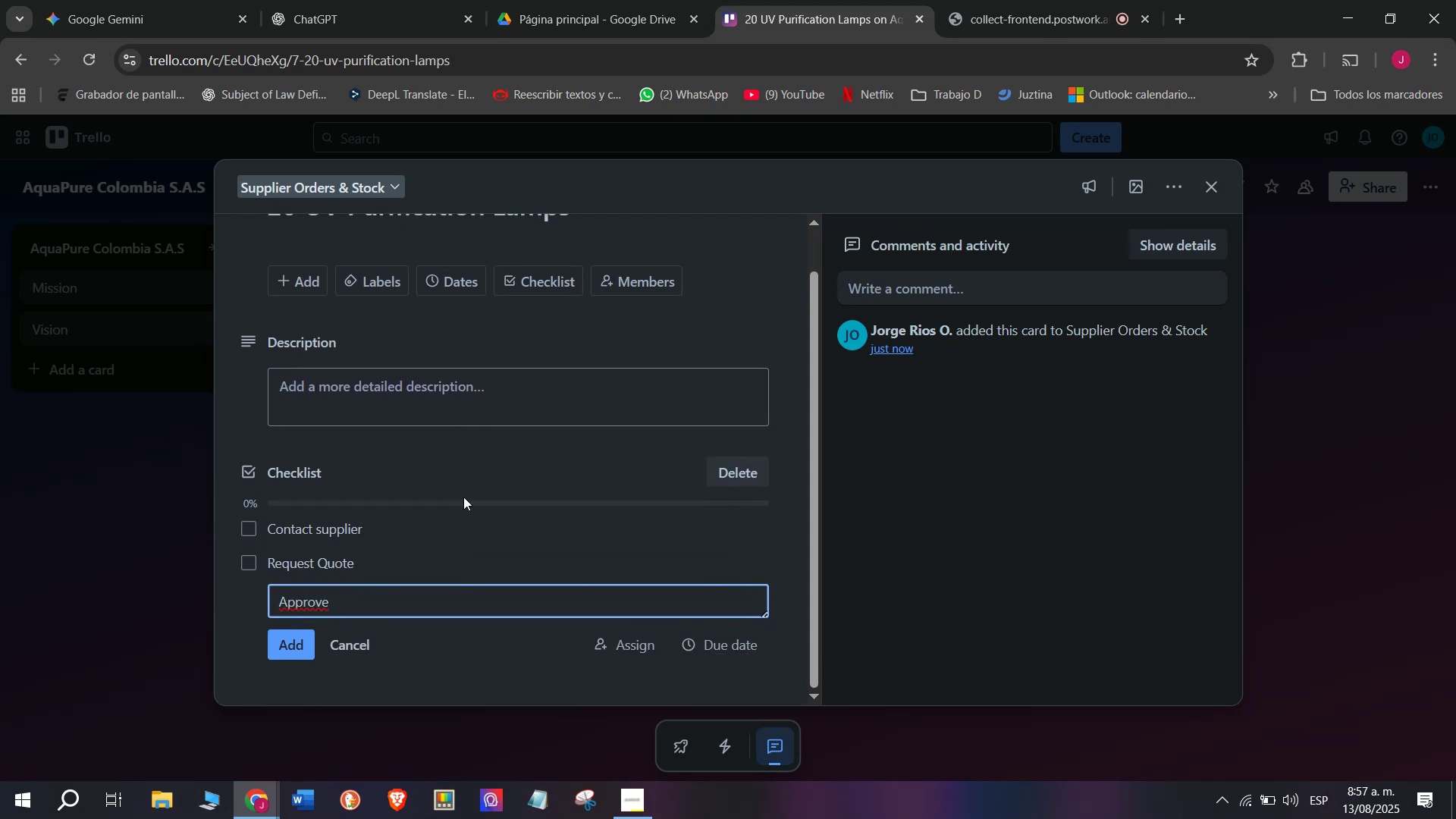 
type(order)
 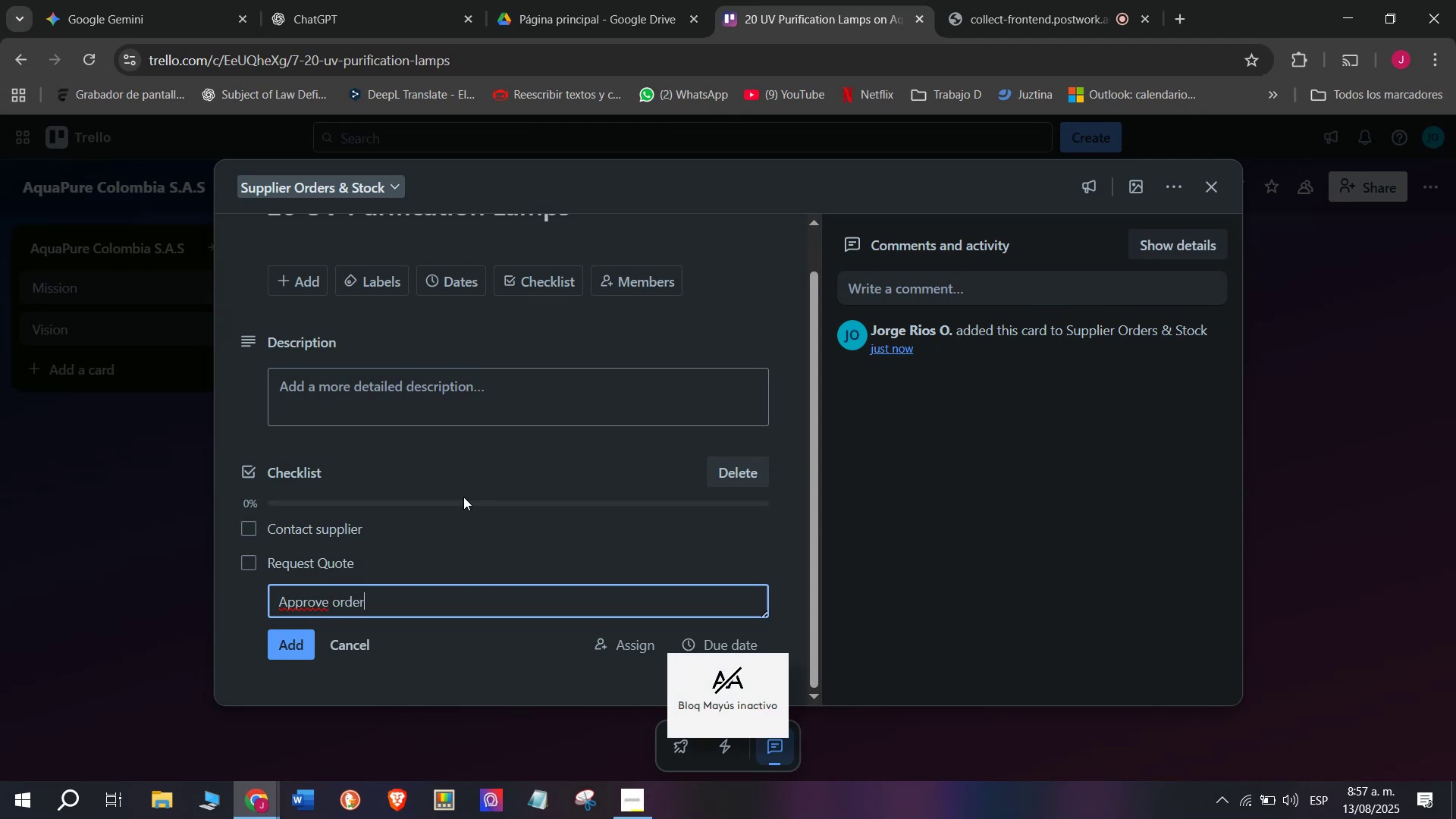 
key(Enter)
 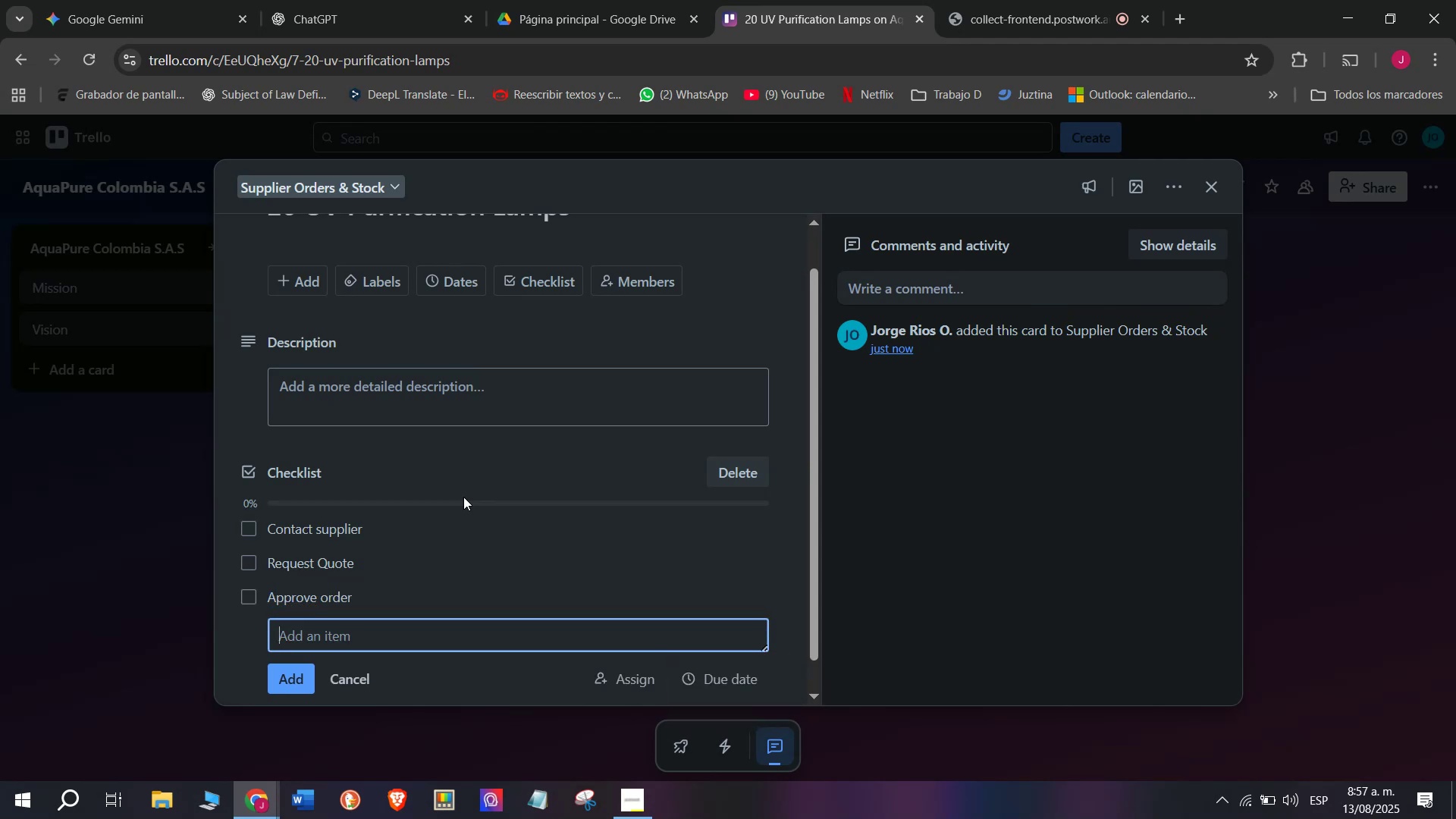 
type(Arrange delivery)
 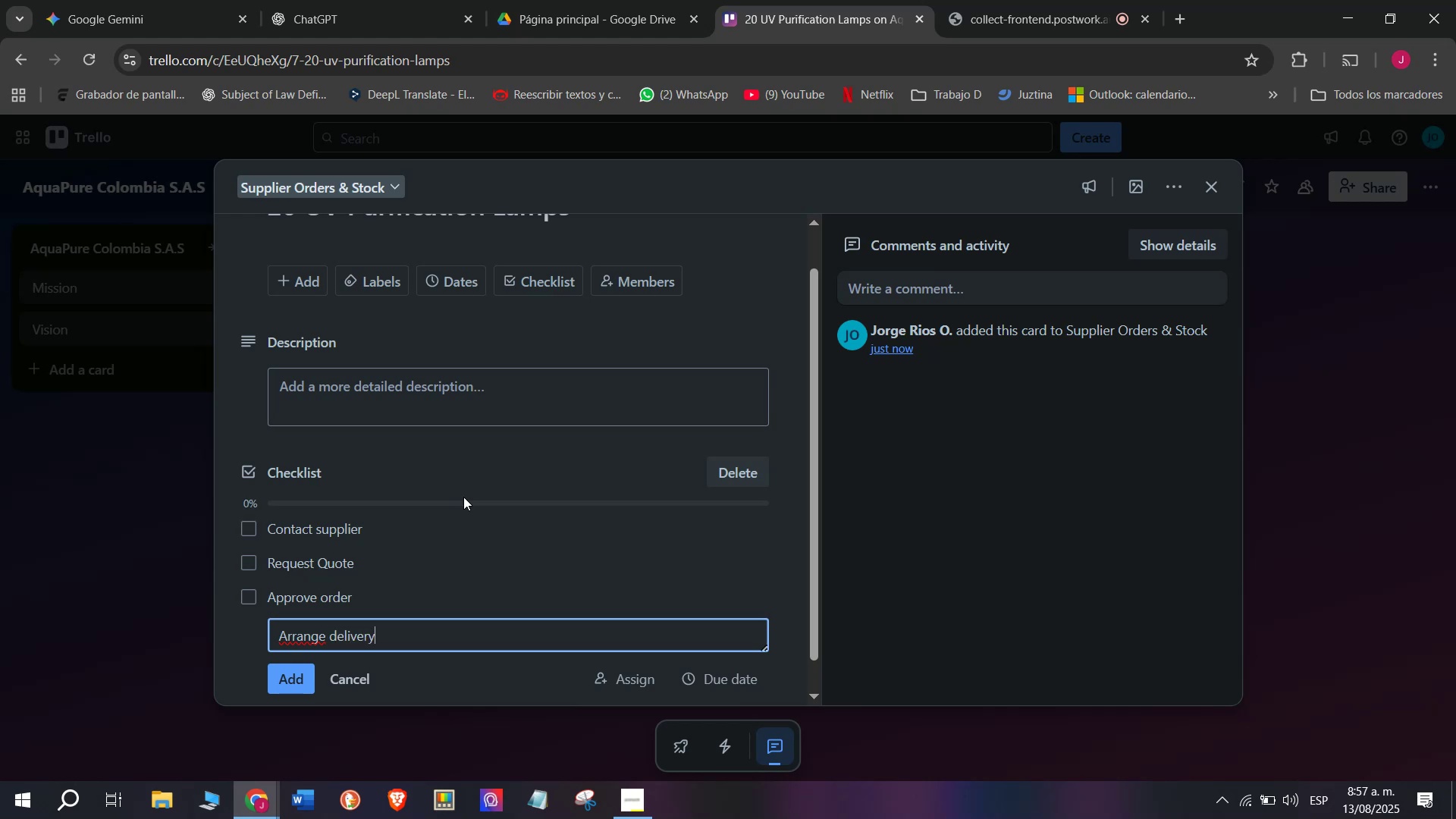 
key(Enter)
 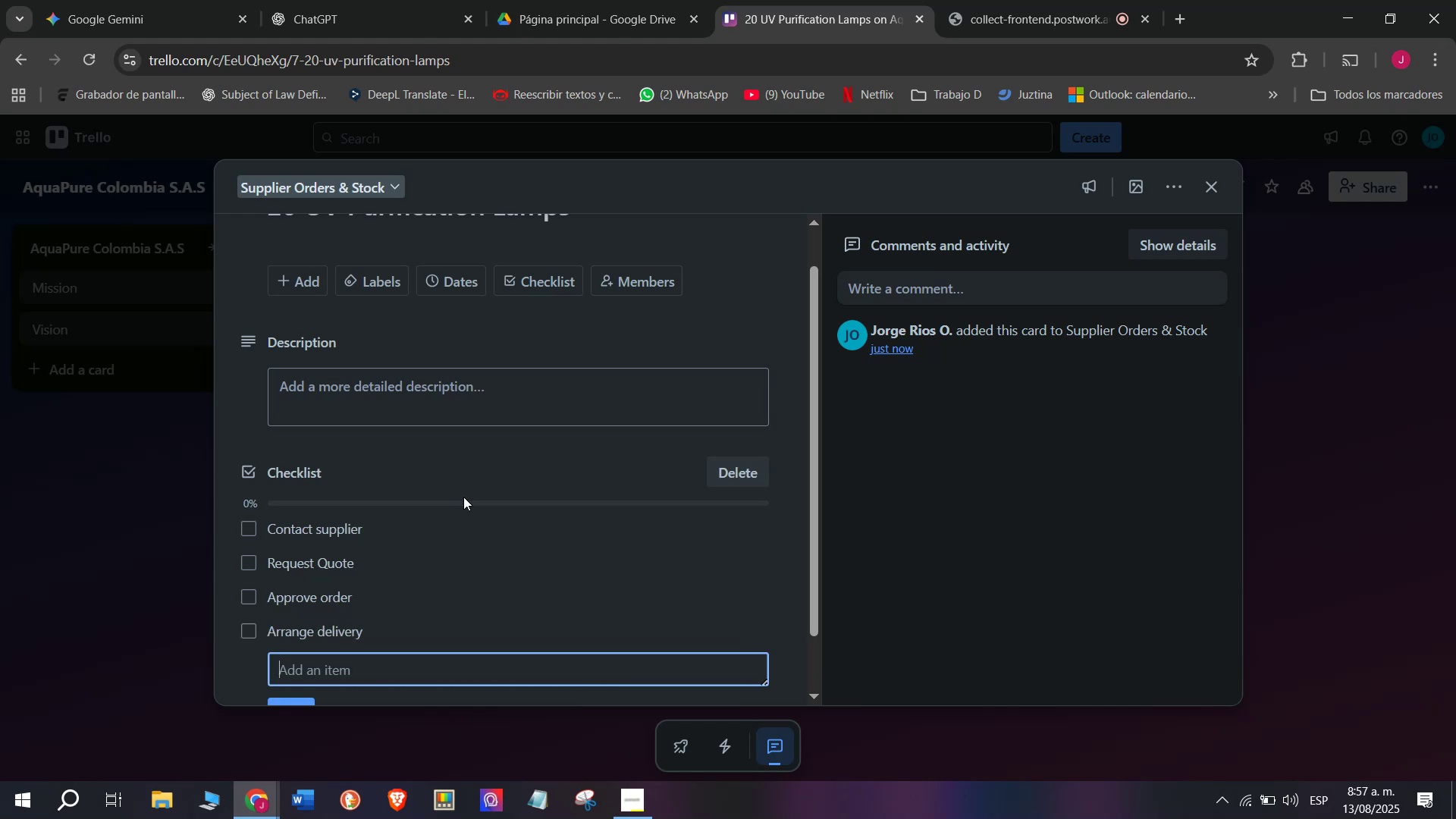 
type( Receive sa)
key(Backspace)
type(h)
 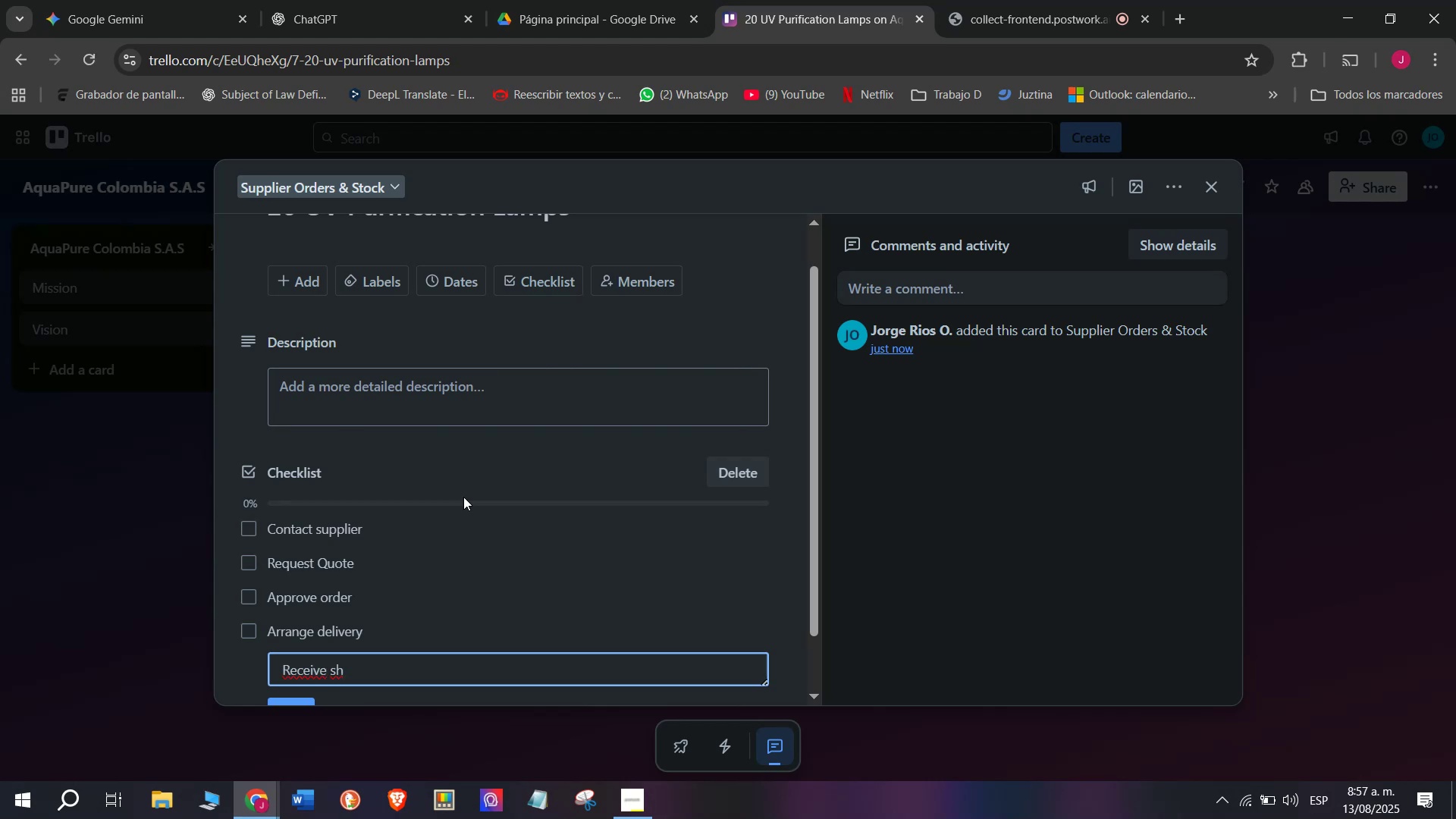 
wait(5.42)
 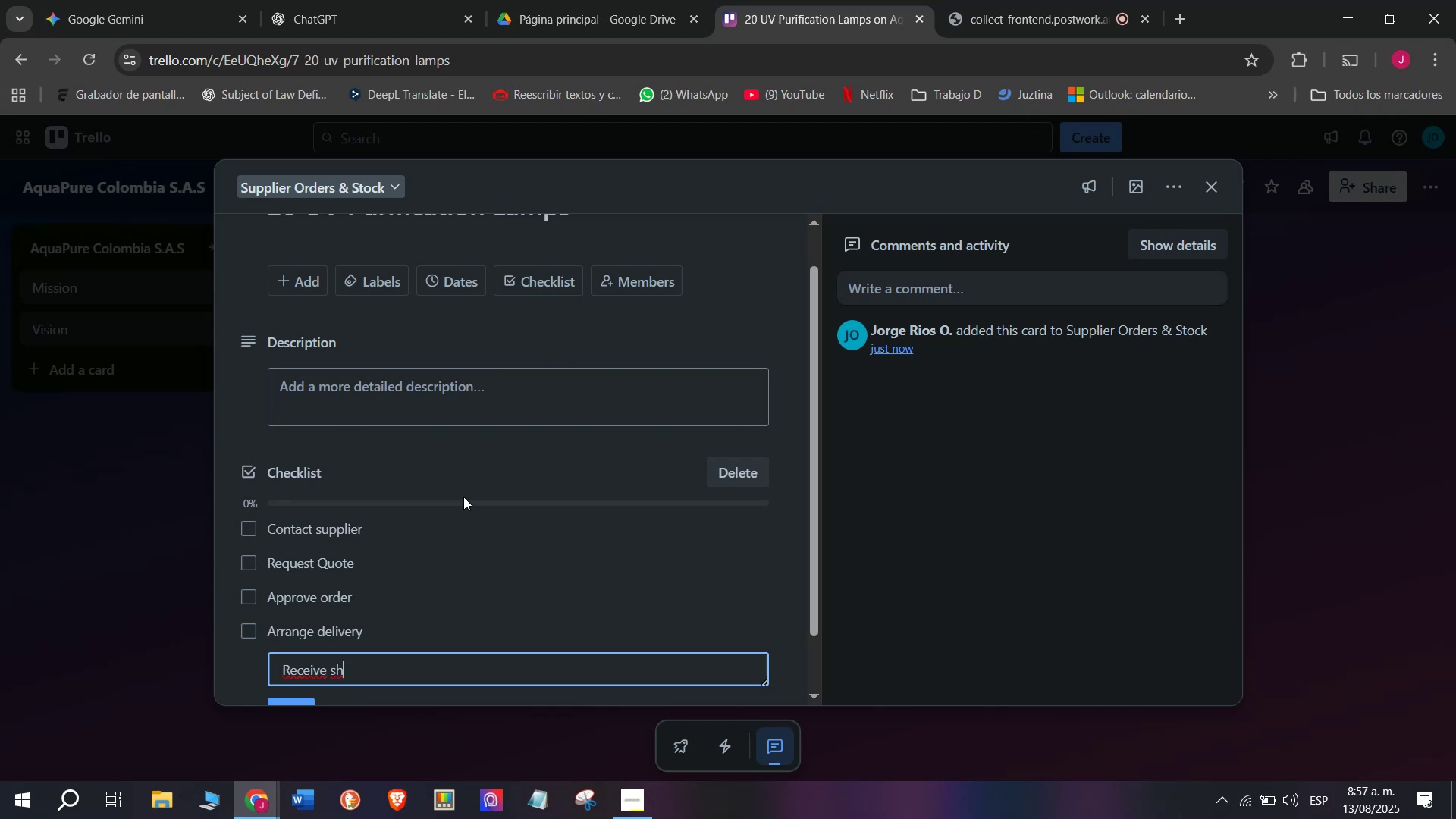 
type(ip )
key(Backspace)
type(ment)
 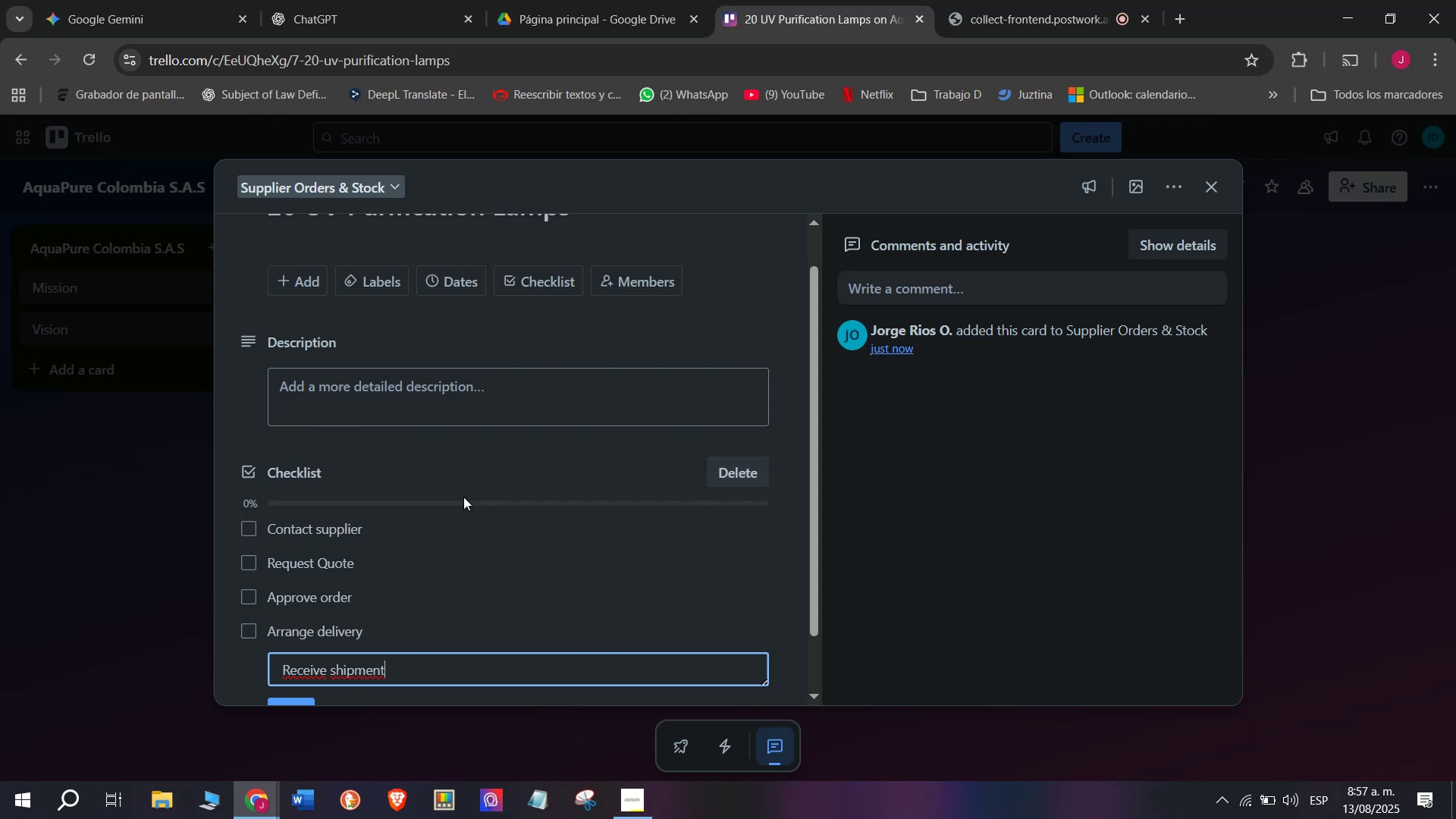 
key(Enter)
 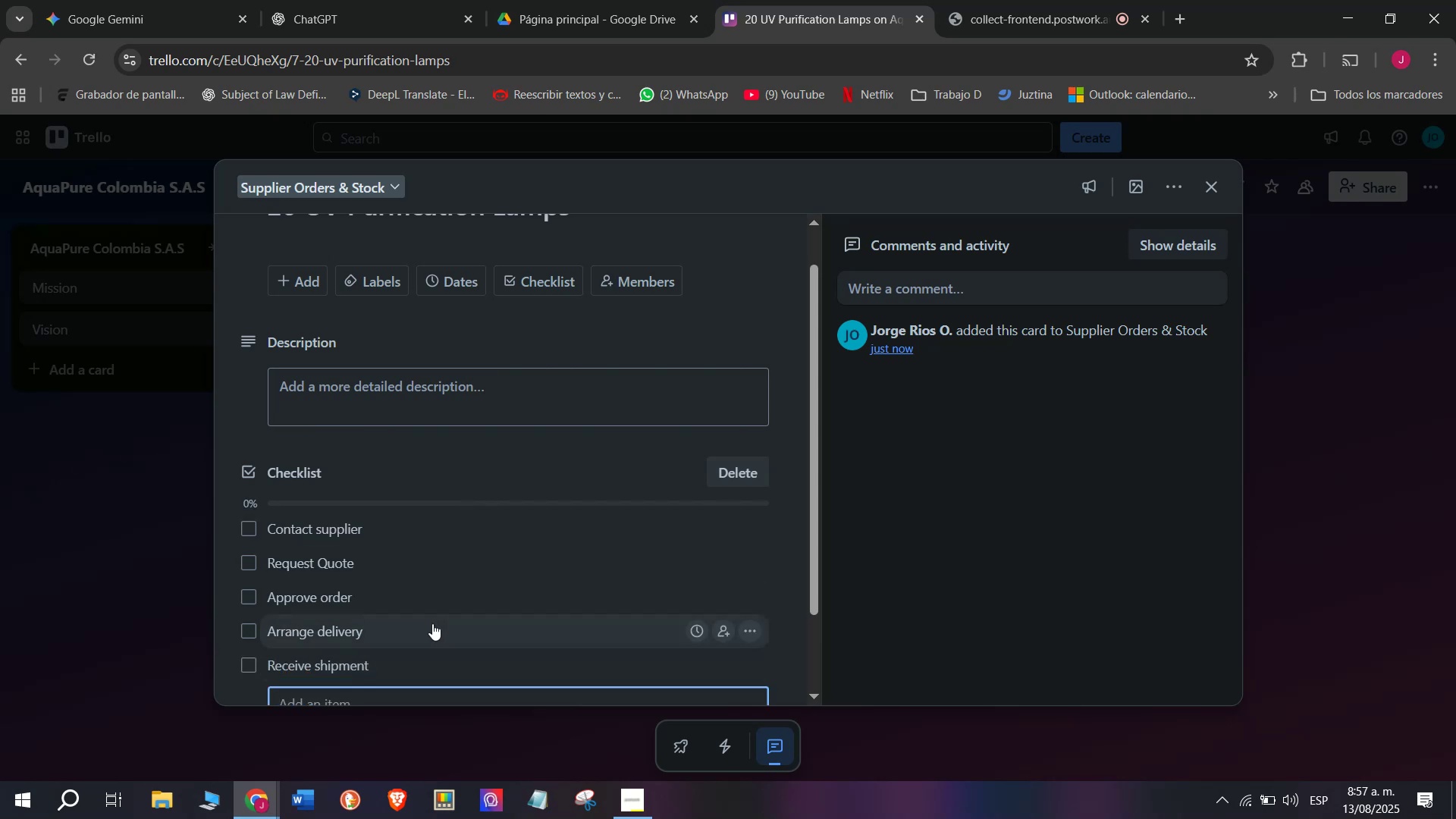 
scroll: coordinate [431, 542], scroll_direction: down, amount: 2.0
 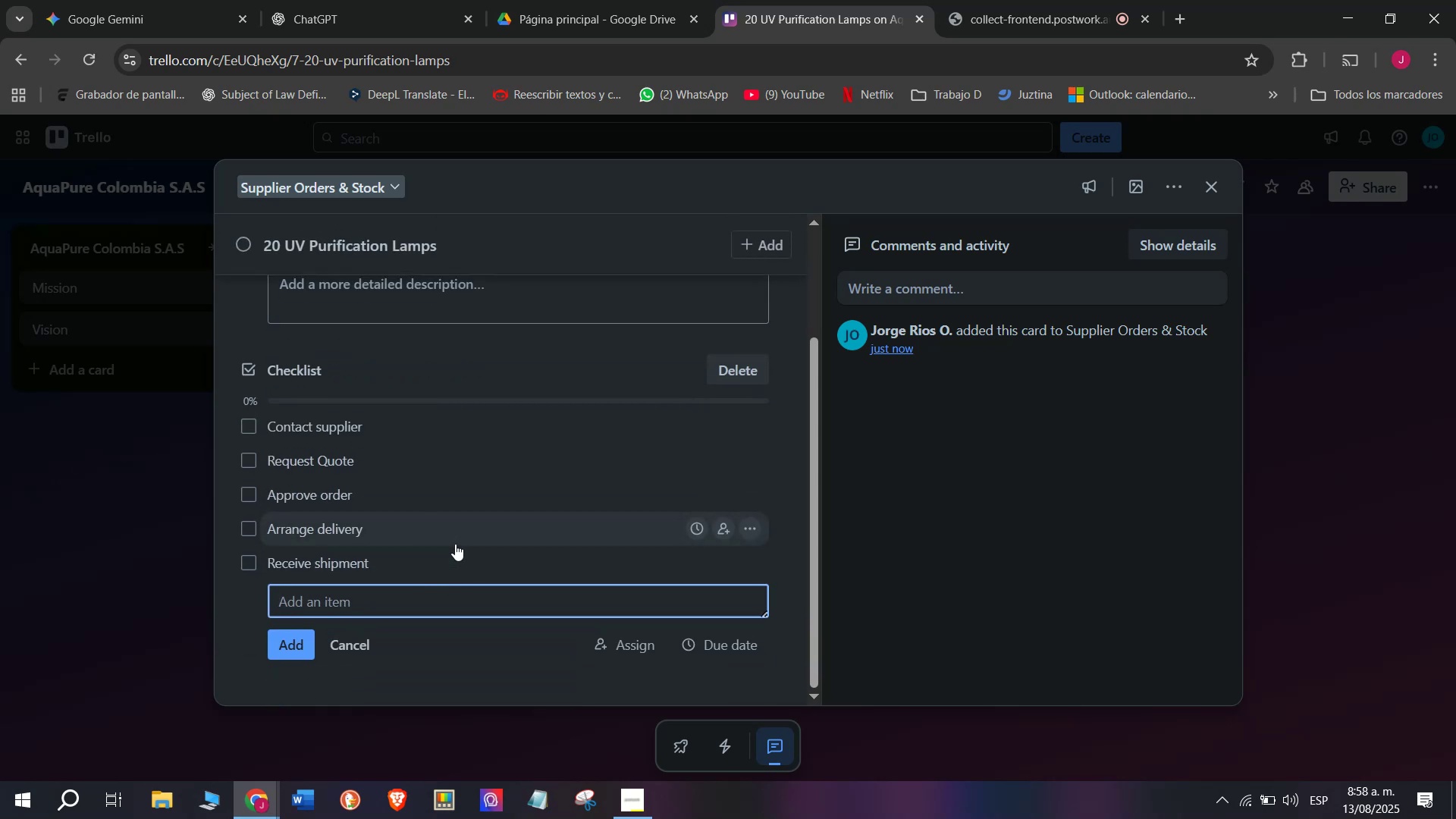 
type(Update inventory)
 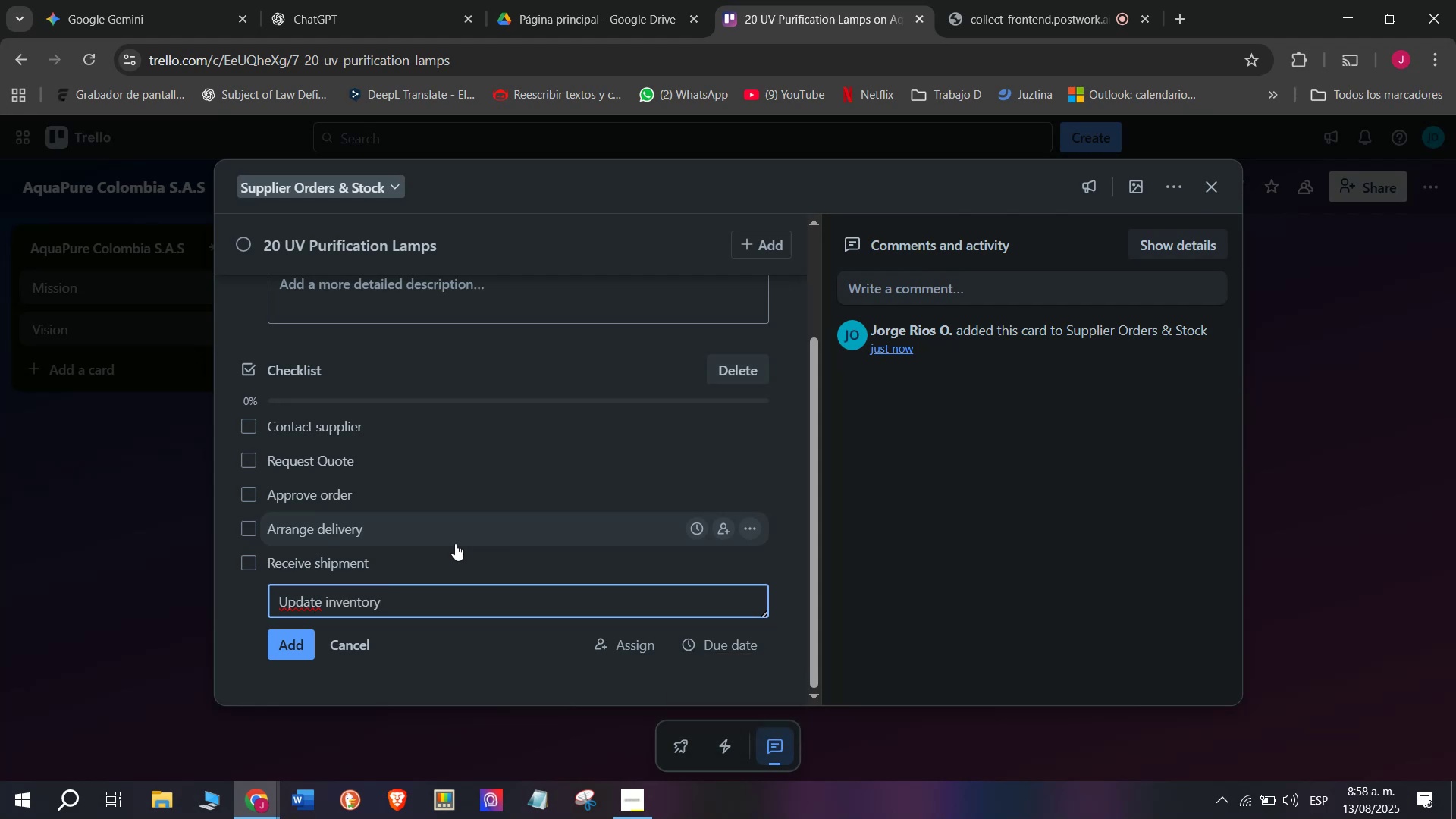 
key(Enter)
 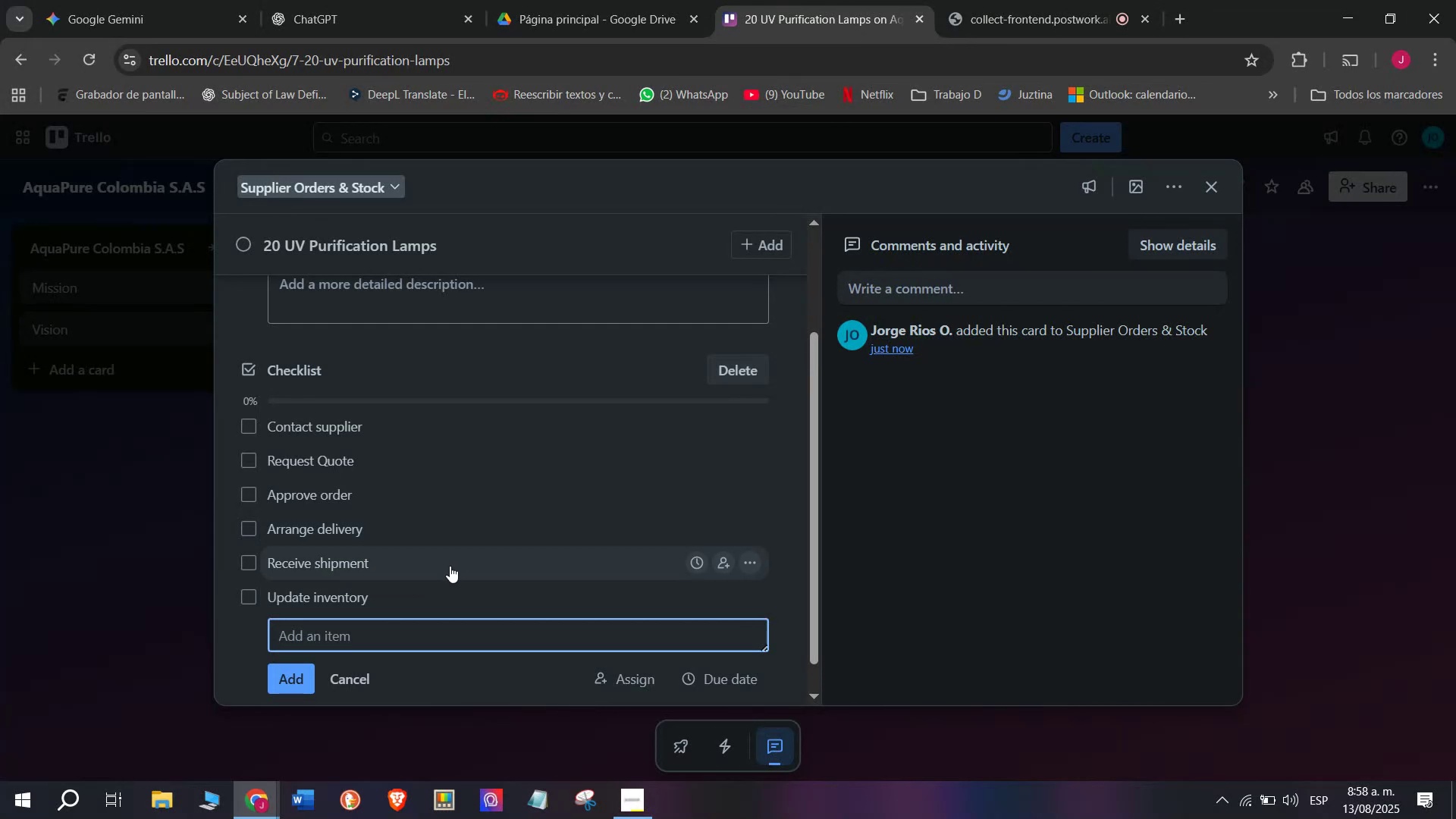 
scroll: coordinate [351, 583], scroll_direction: up, amount: 1.0
 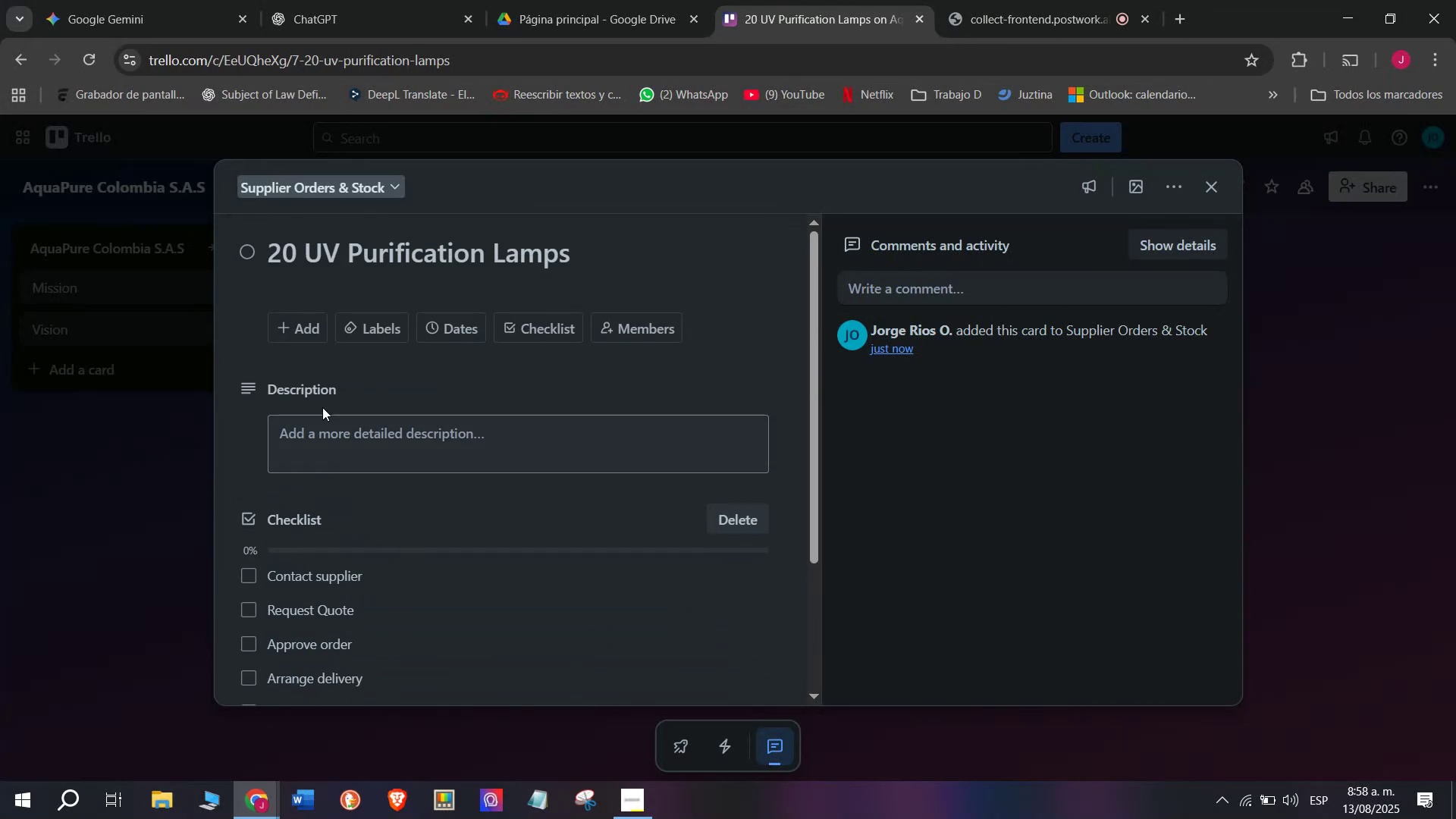 
left_click([378, 322])
 